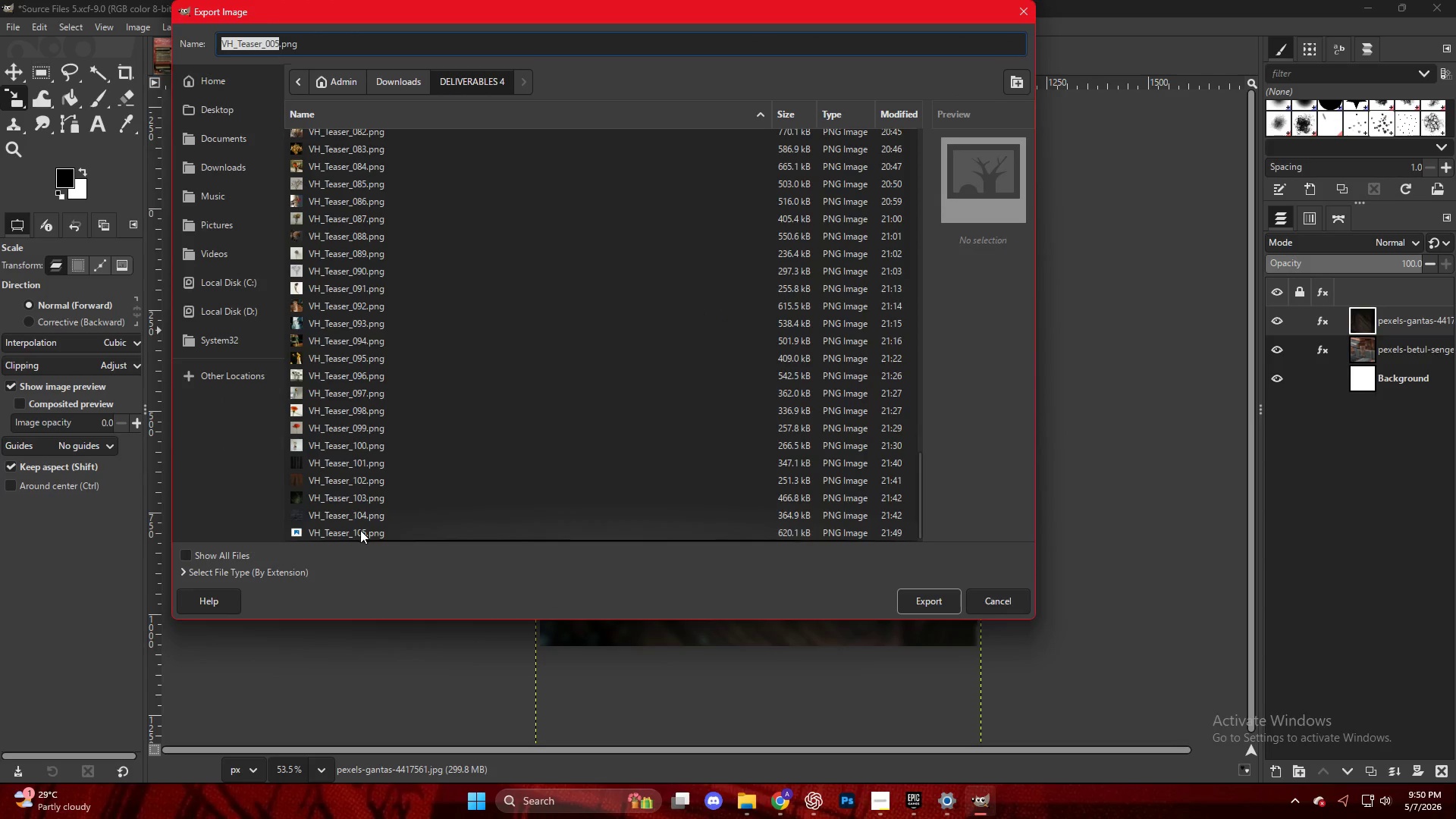 
left_click([275, 52])
 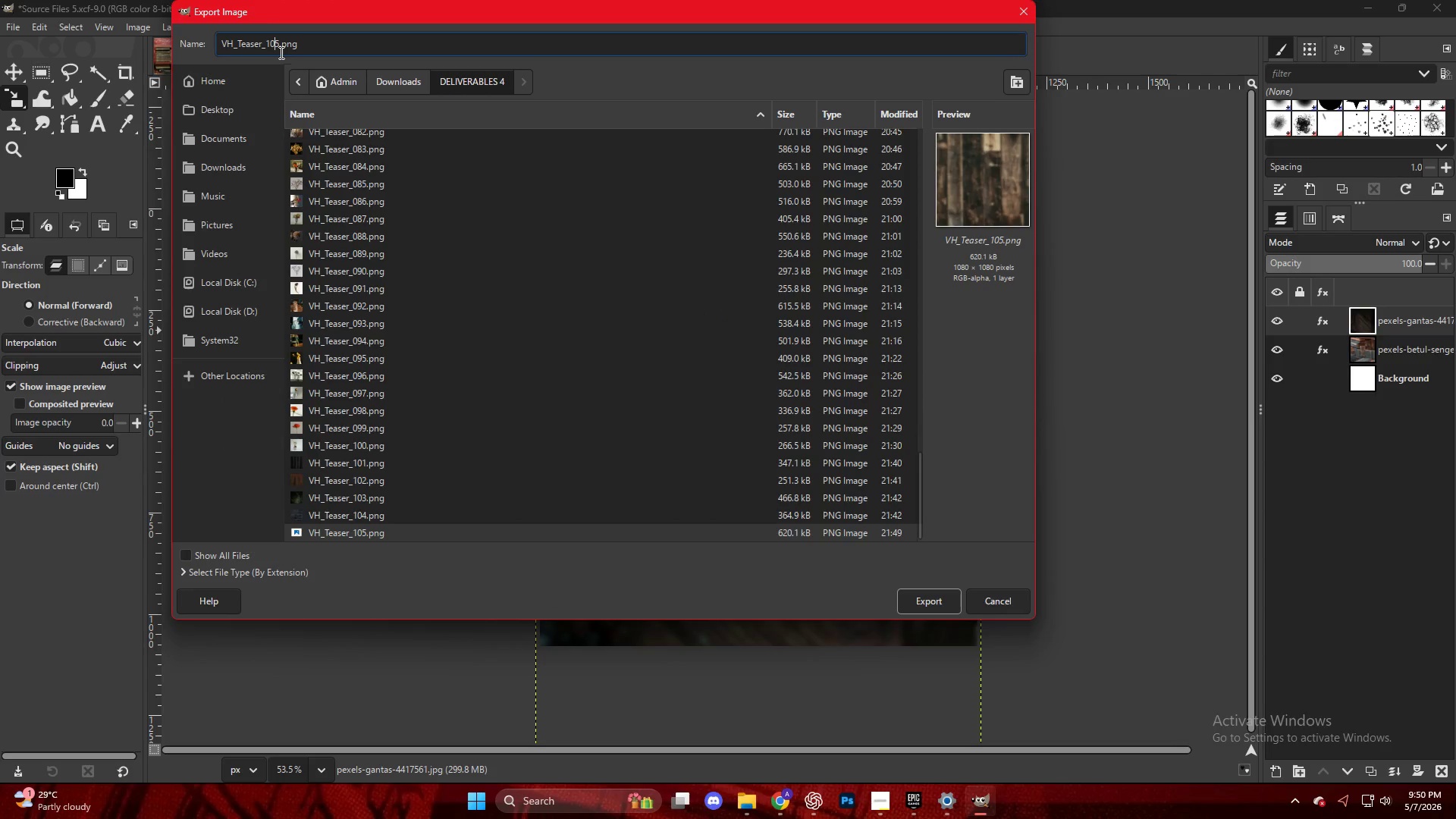 
key(ArrowRight)
 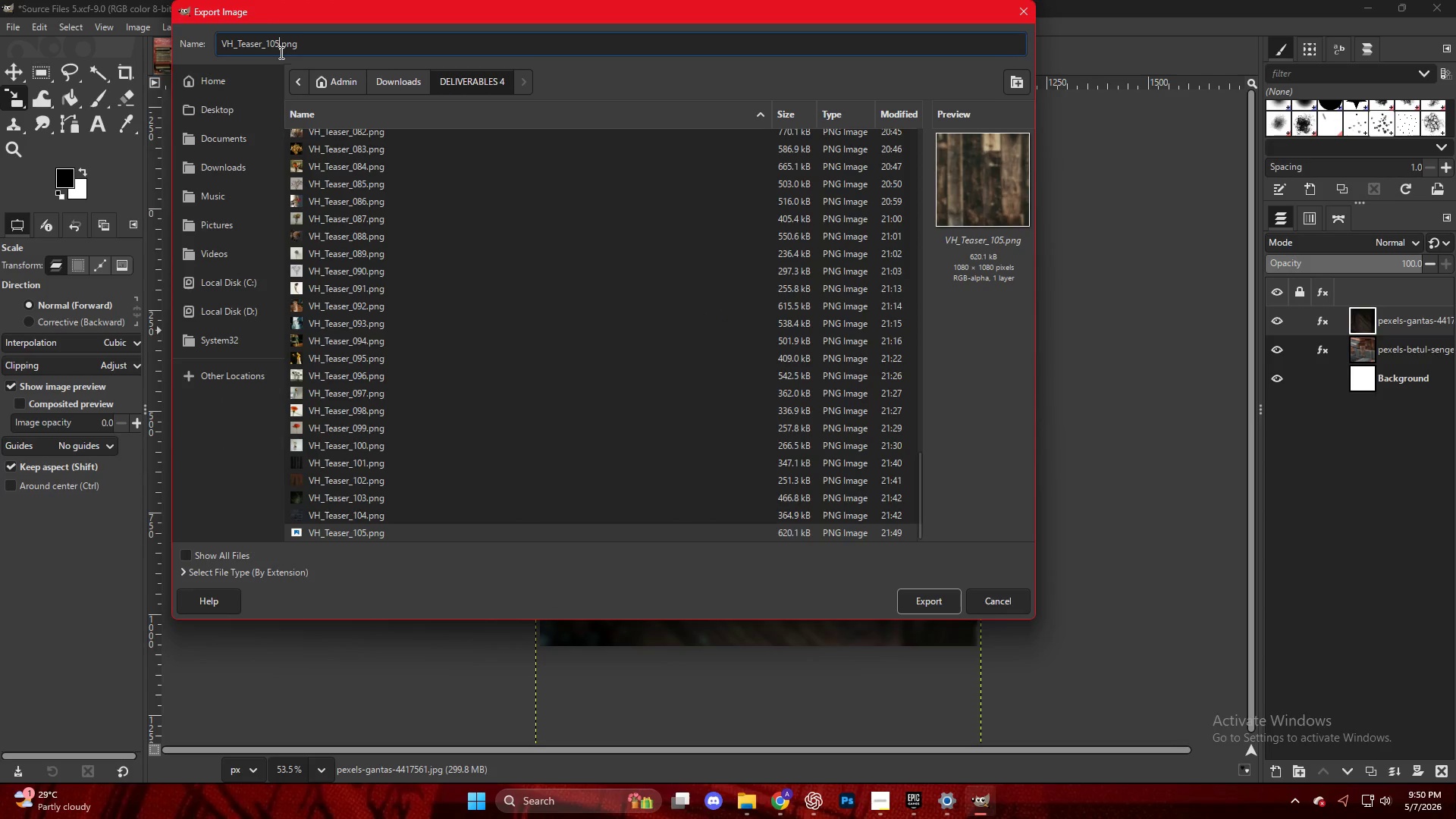 
key(Backspace)
 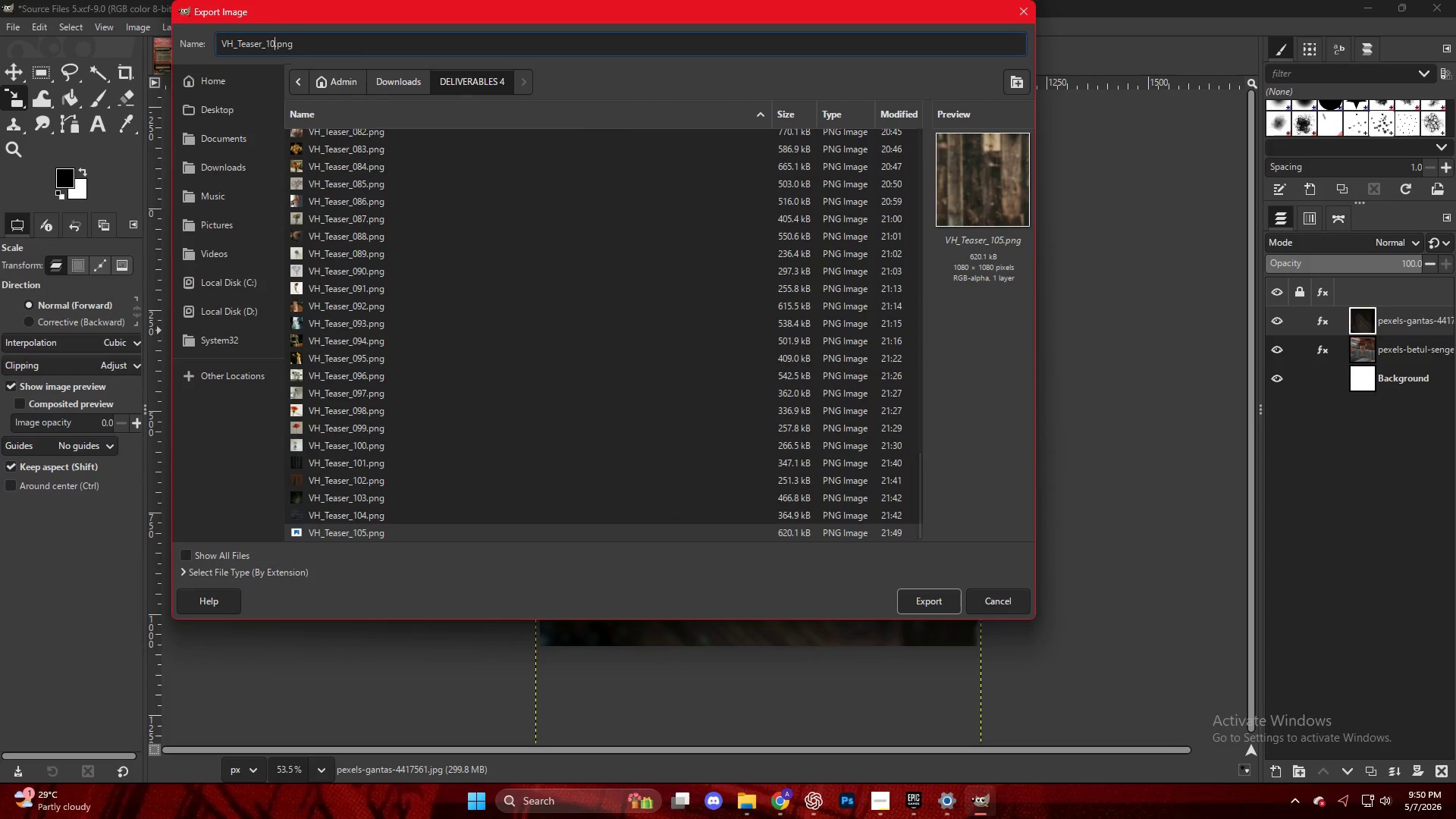 
key(5)
 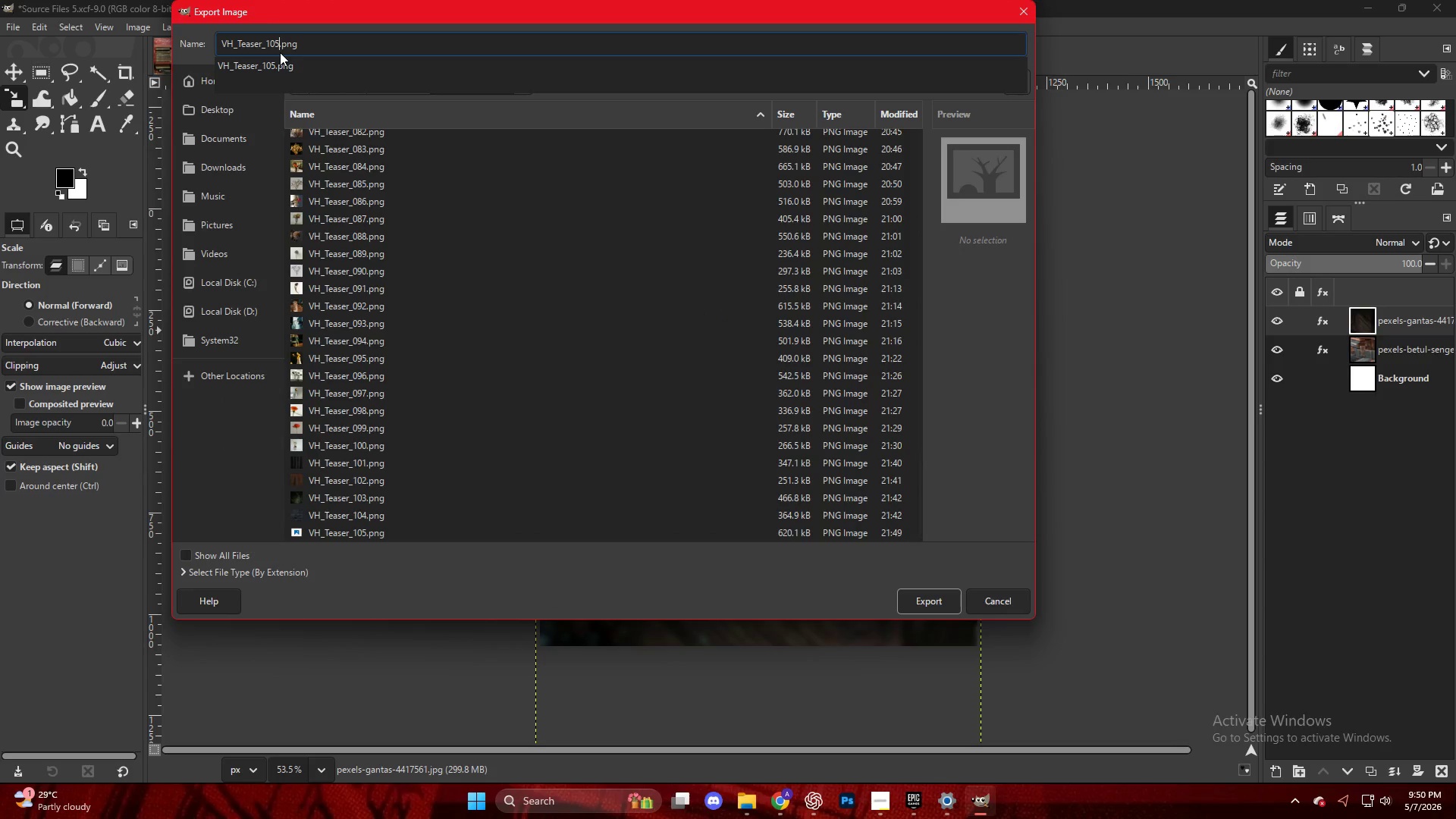 
key(Backspace)
 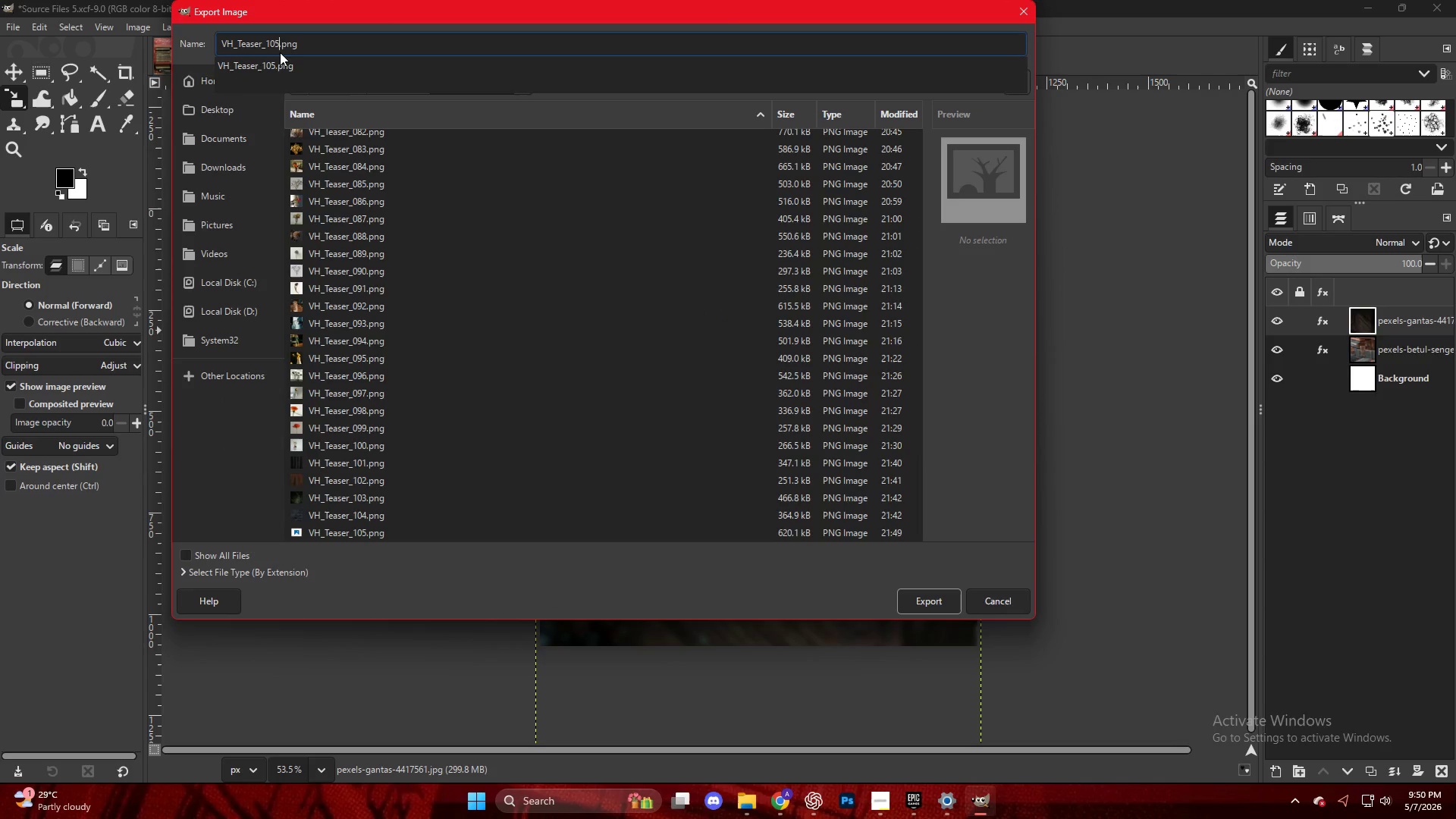 
key(6)
 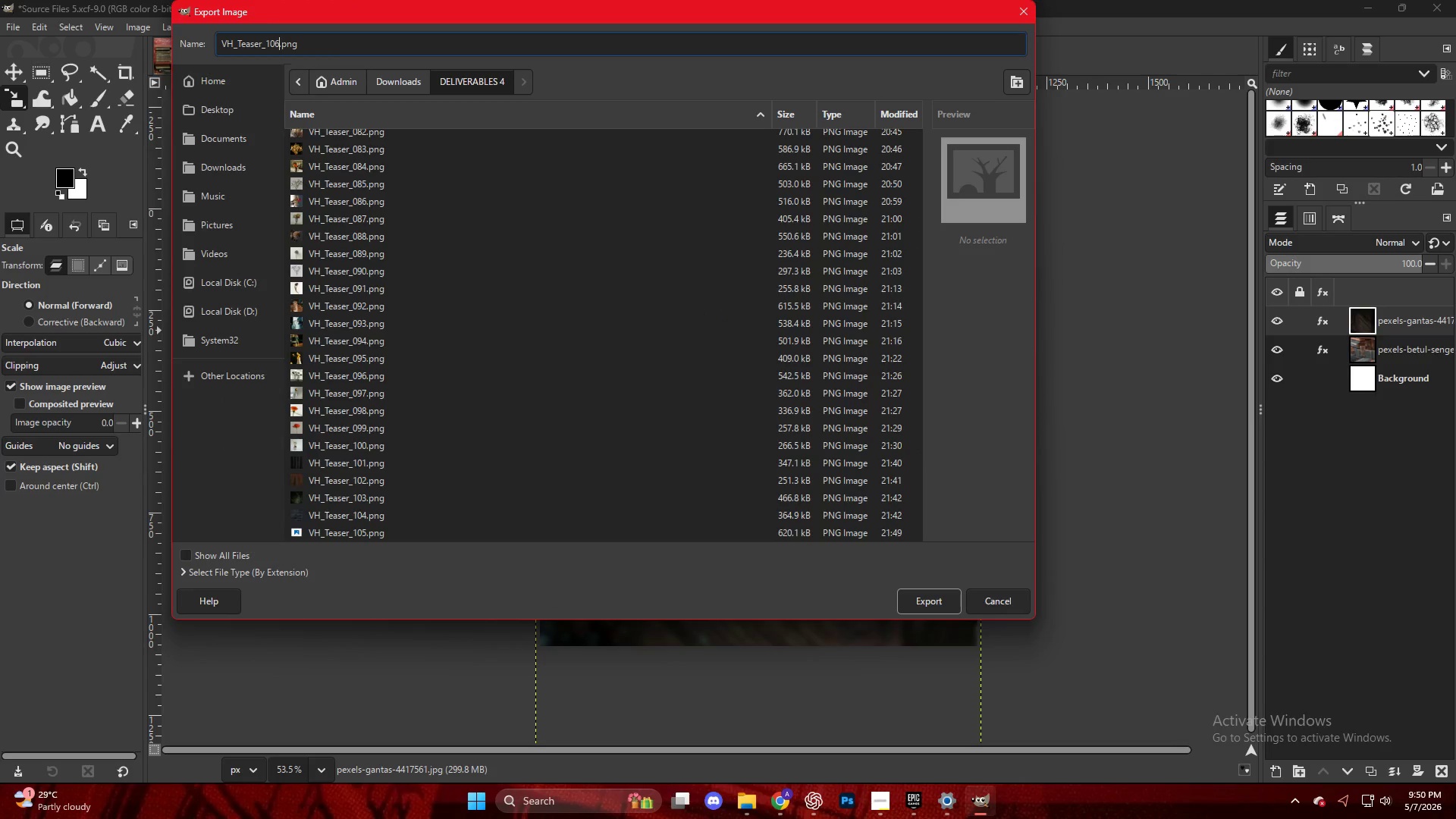 
key(Enter)
 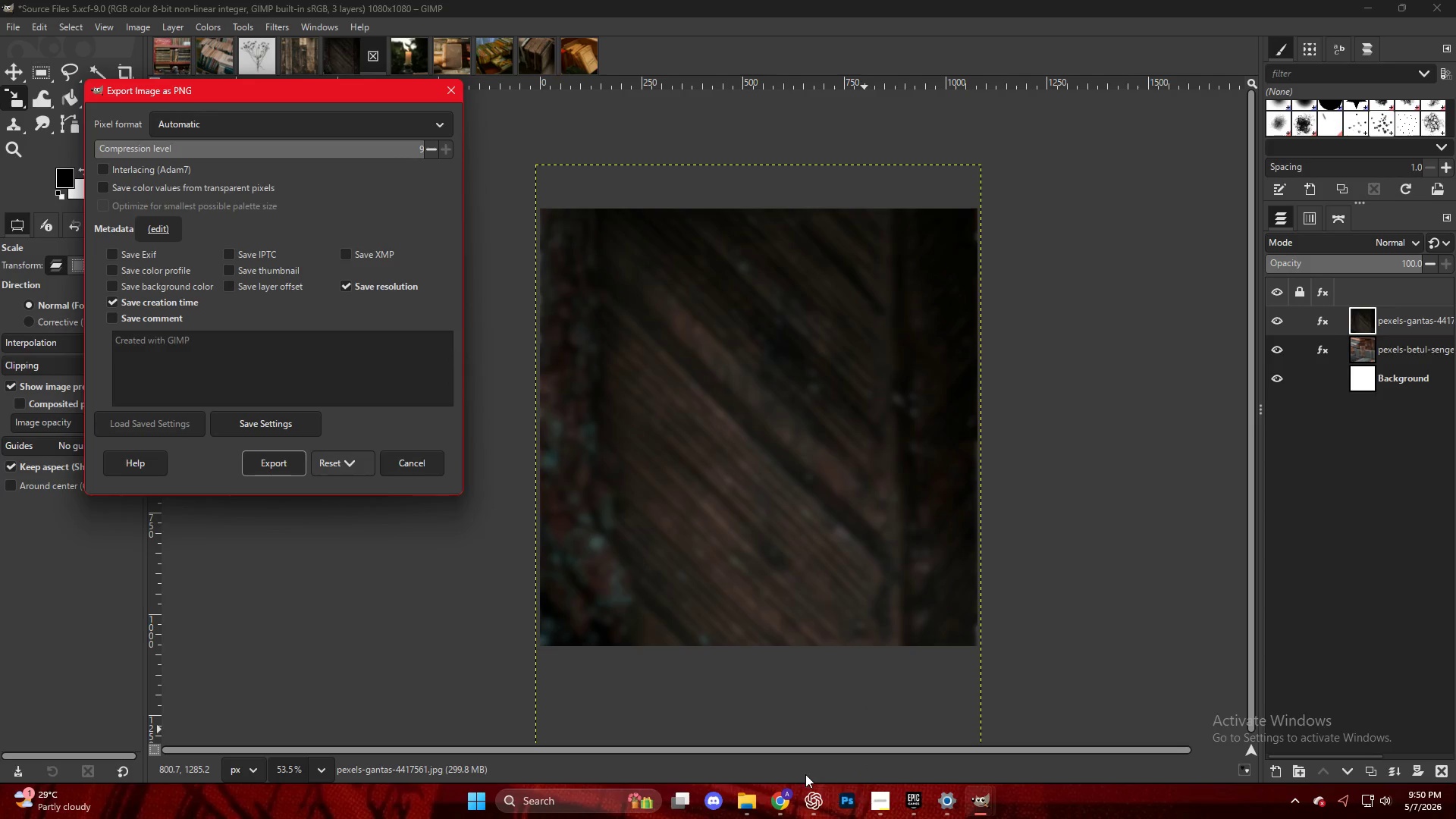 
left_click([265, 463])
 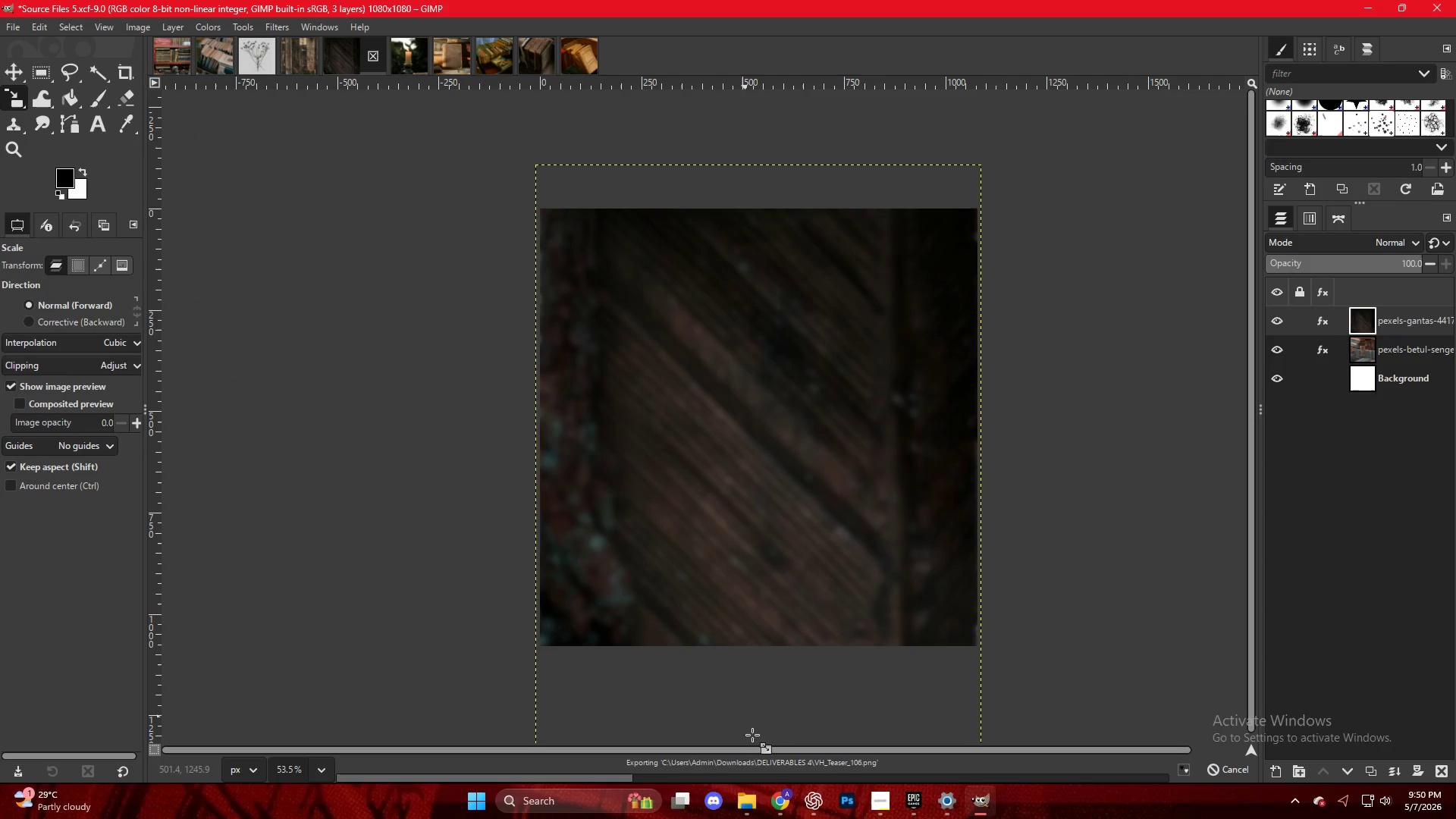 
left_click([784, 802])
 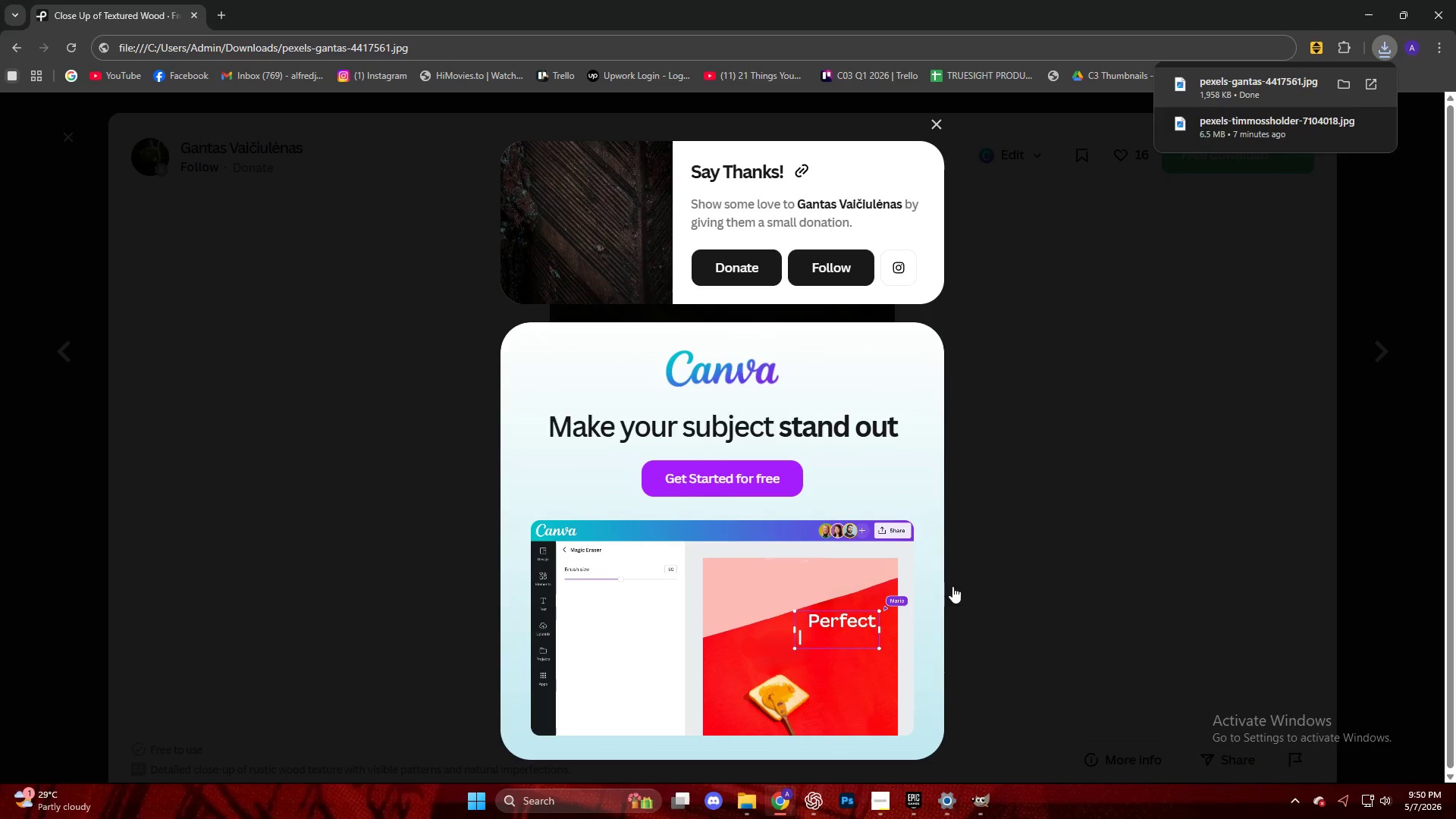 
left_click([1084, 489])
 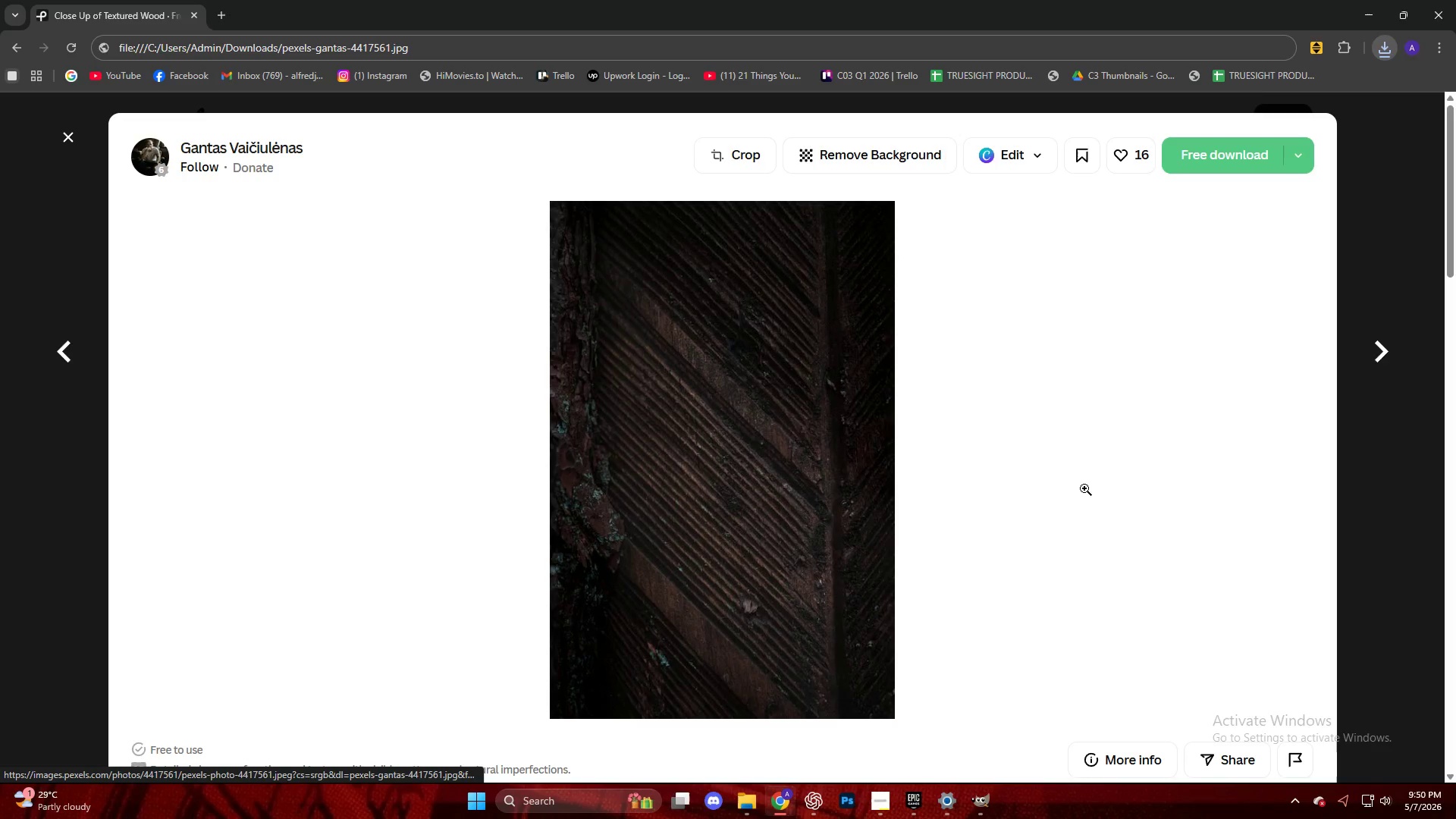 
key(Escape)
 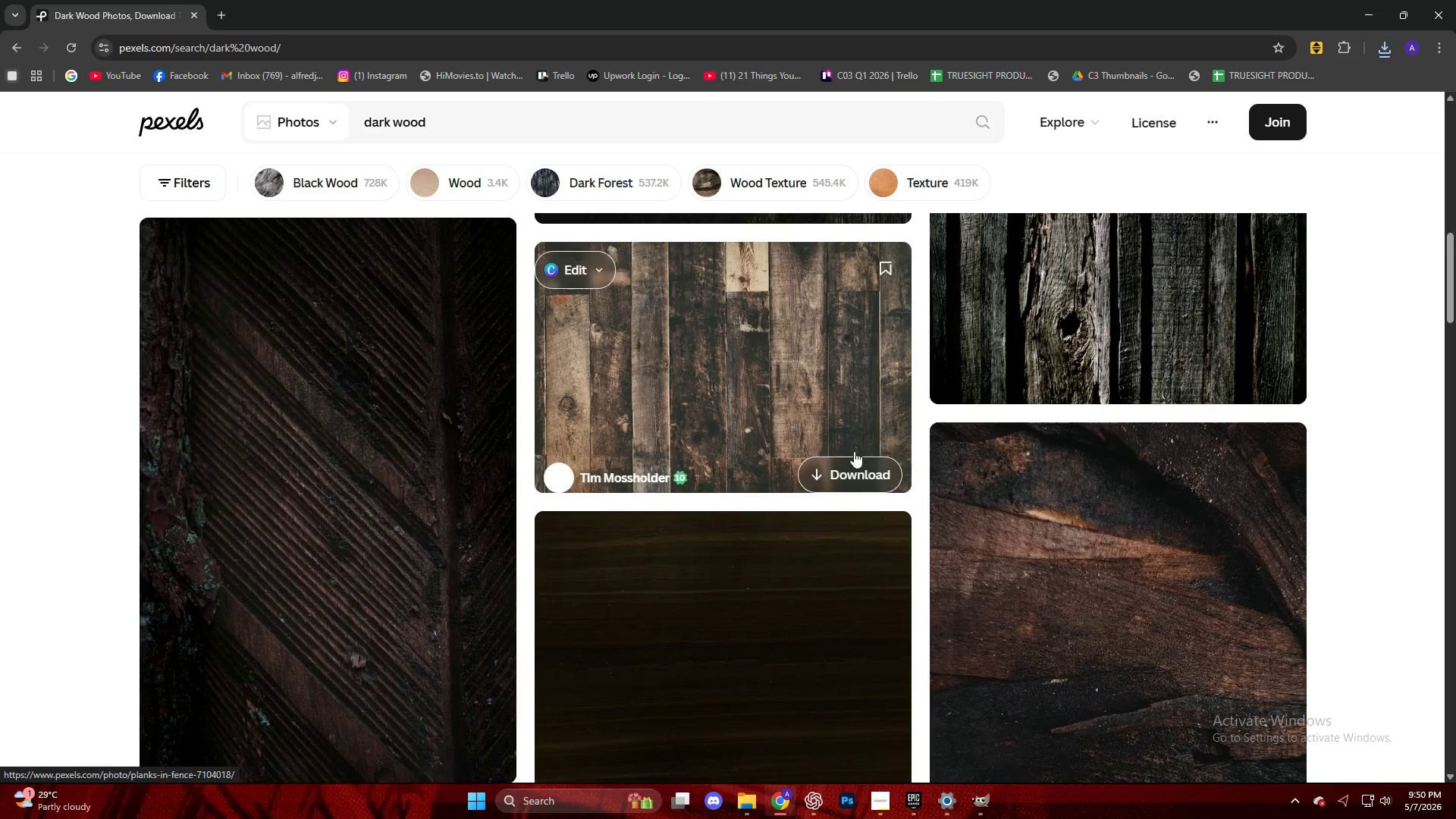 
left_click([410, 419])
 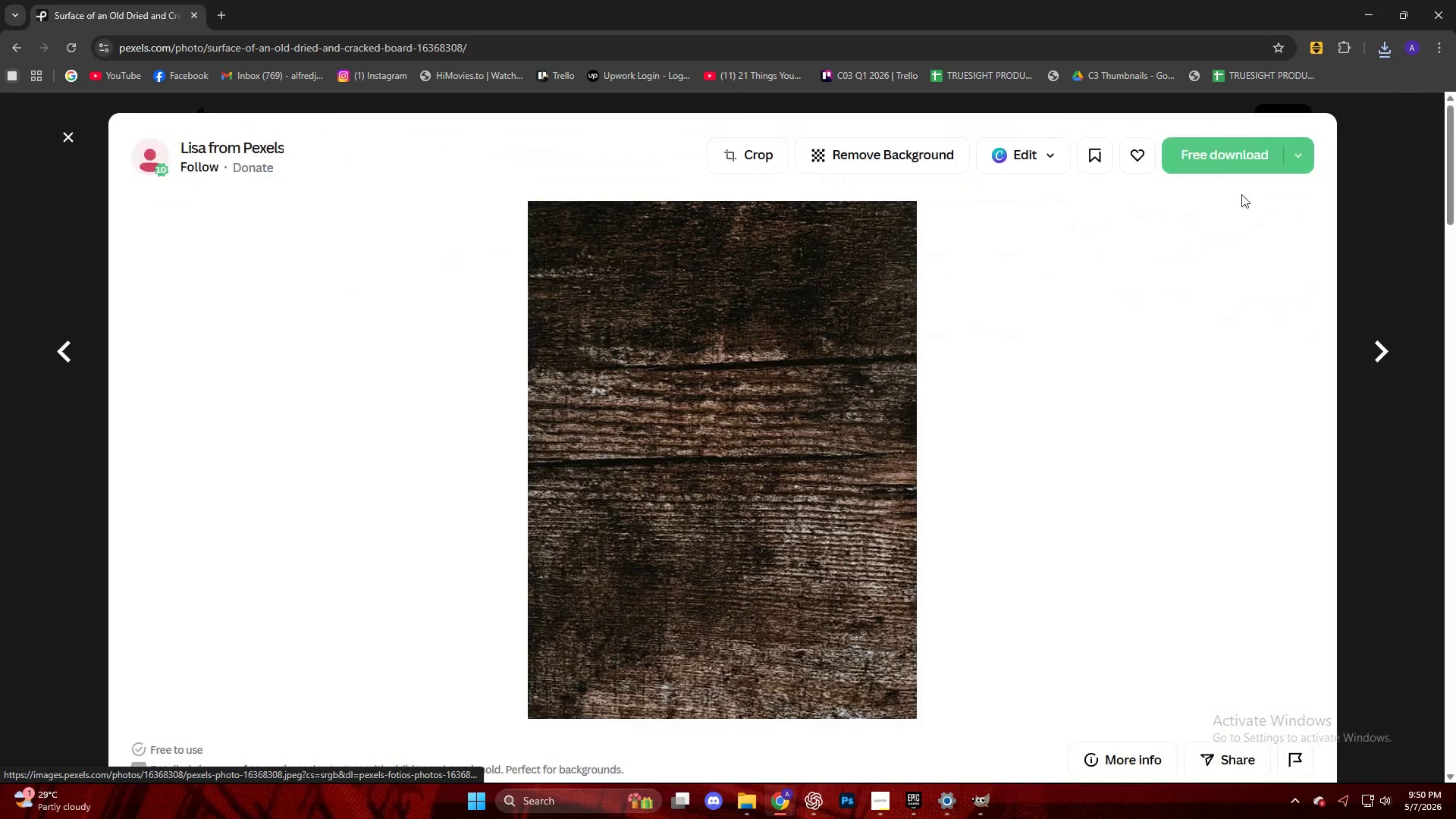 
scroll: coordinate [639, 448], scroll_direction: down, amount: 8.0
 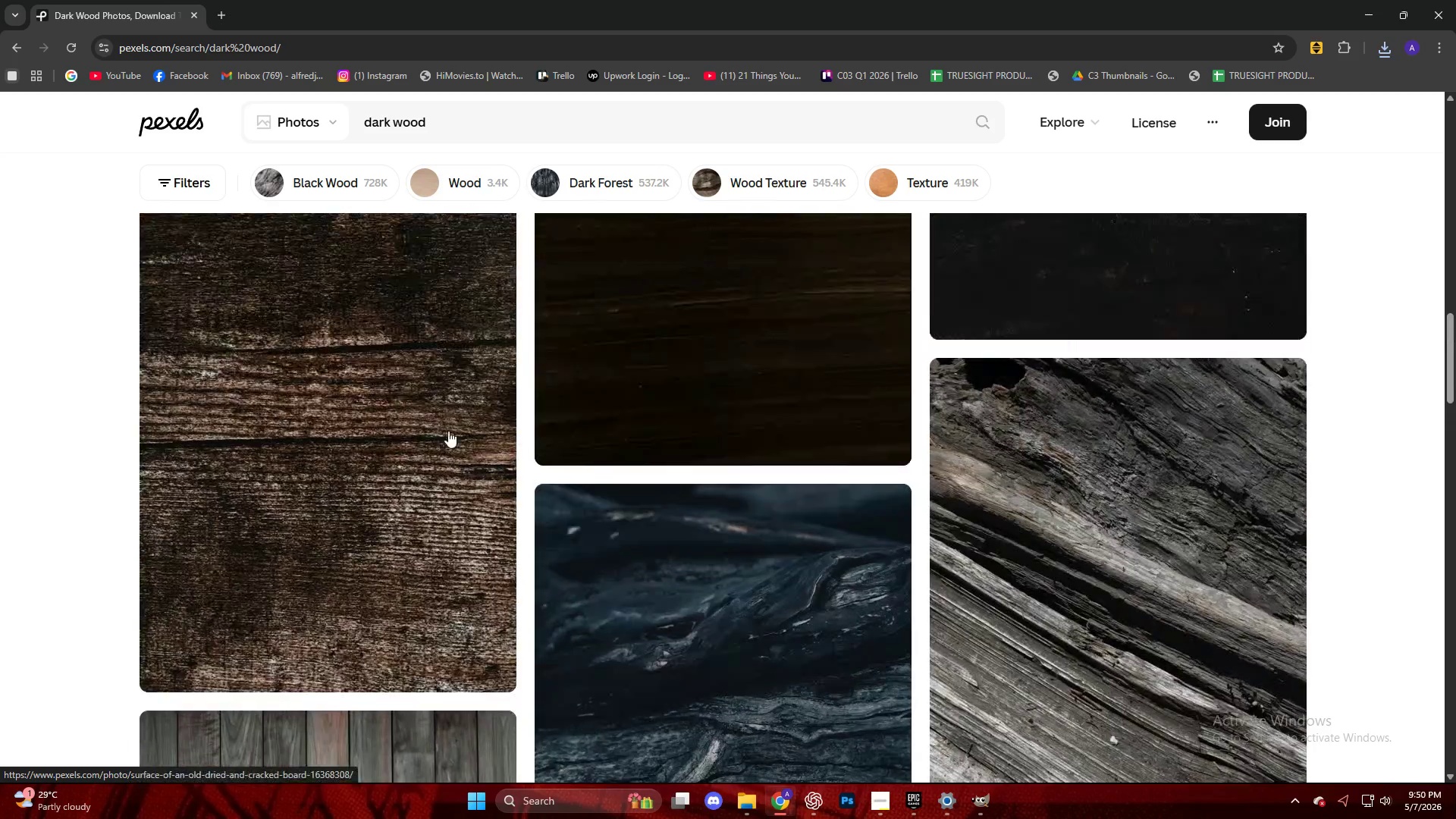 
left_click([1205, 157])
 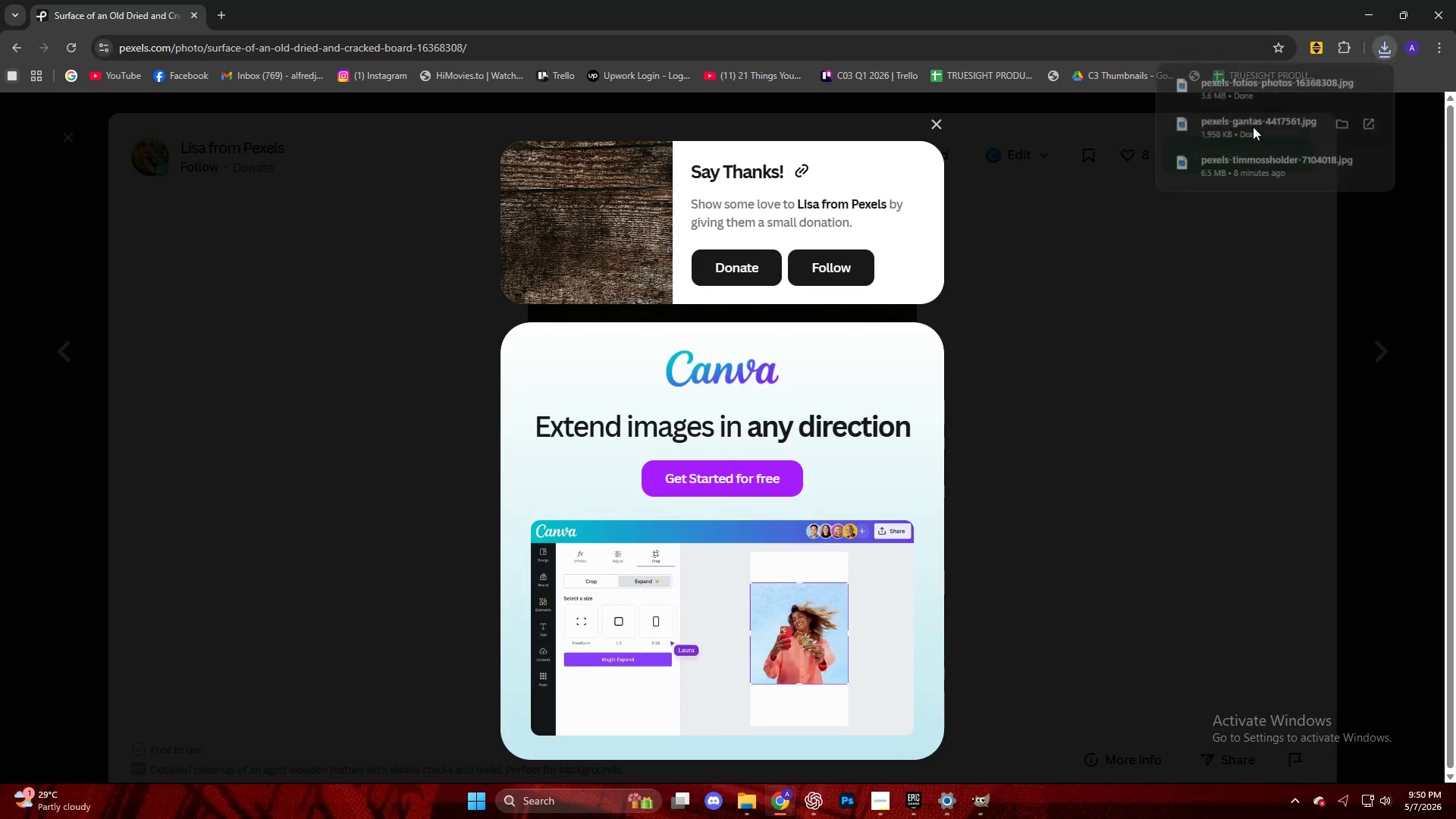 
left_click_drag(start_coordinate=[1248, 98], to_coordinate=[805, 362])
 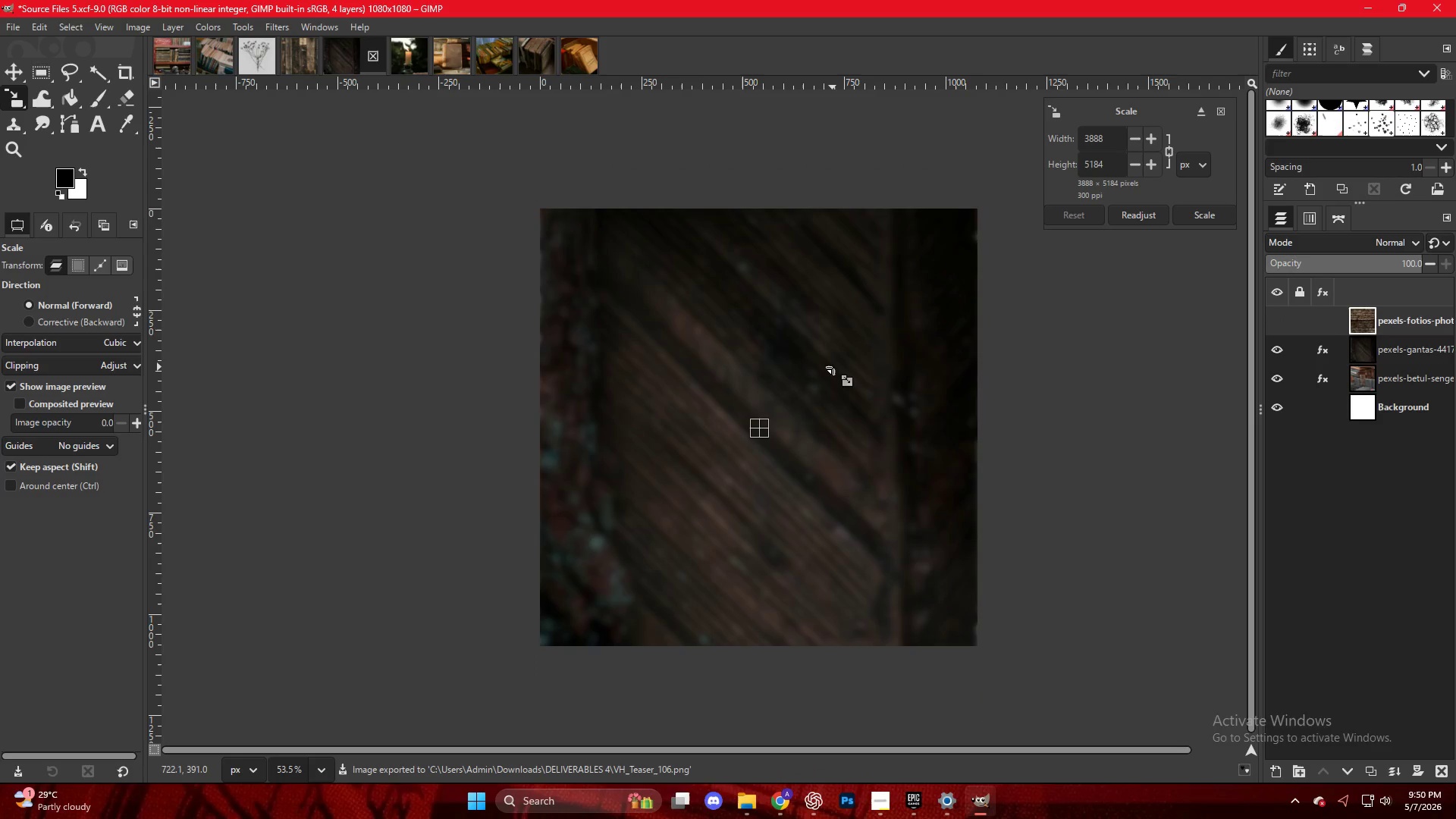 
hold_key(key=ControlLeft, duration=3.52)
scroll: coordinate [848, 378], scroll_direction: down, amount: 17.0
 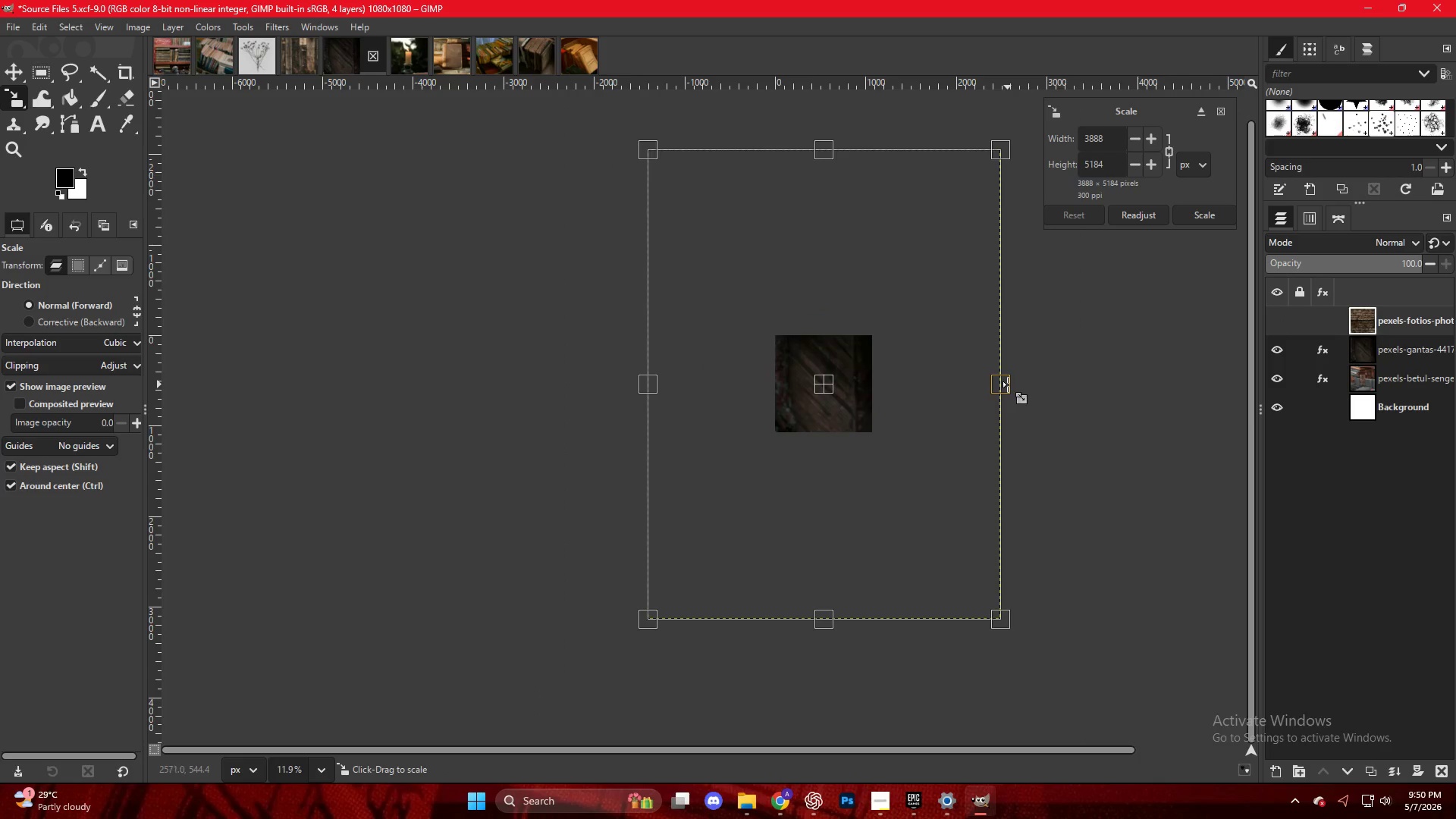 
left_click_drag(start_coordinate=[1002, 386], to_coordinate=[875, 383])
 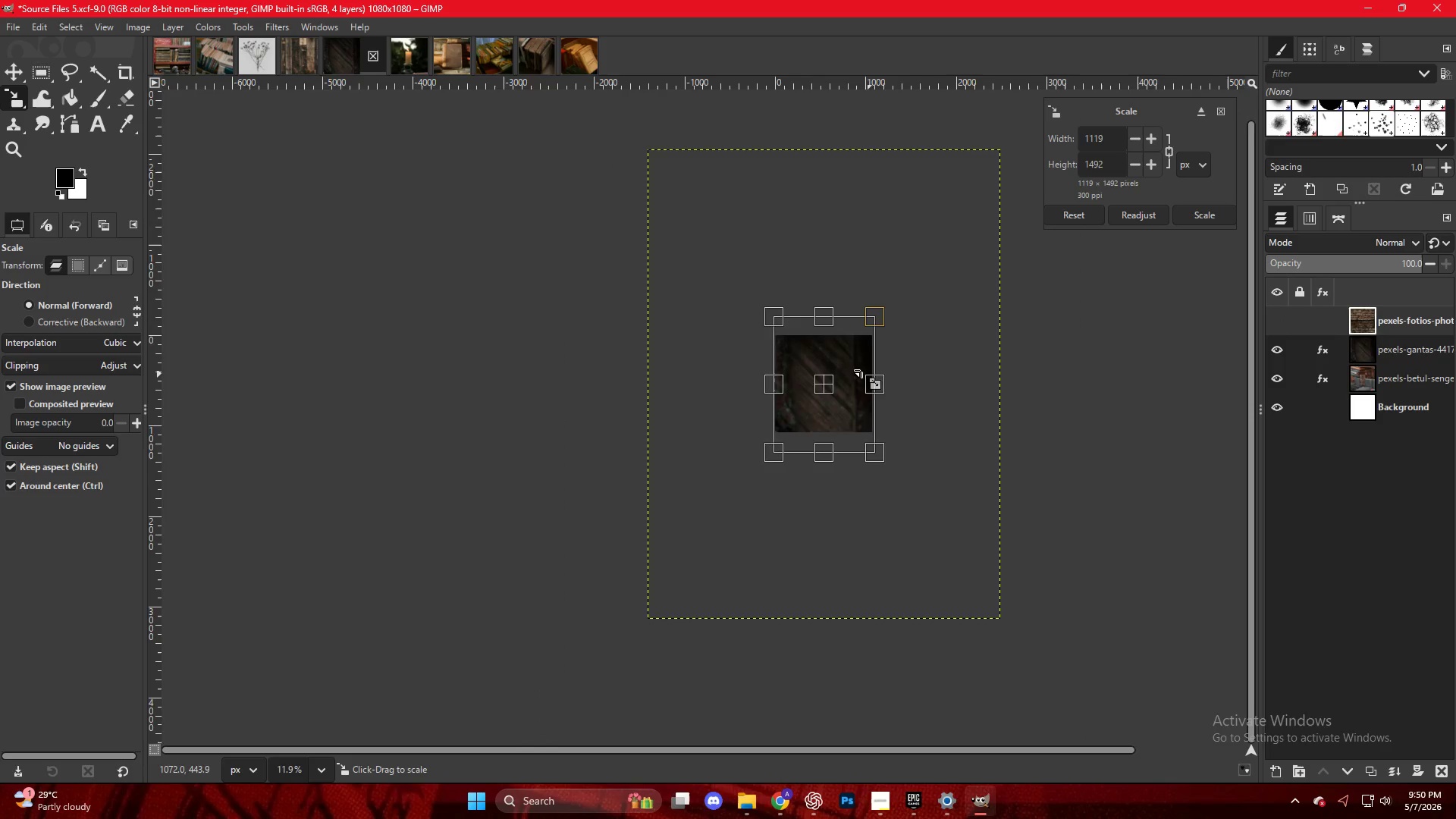 
left_click([851, 365])
 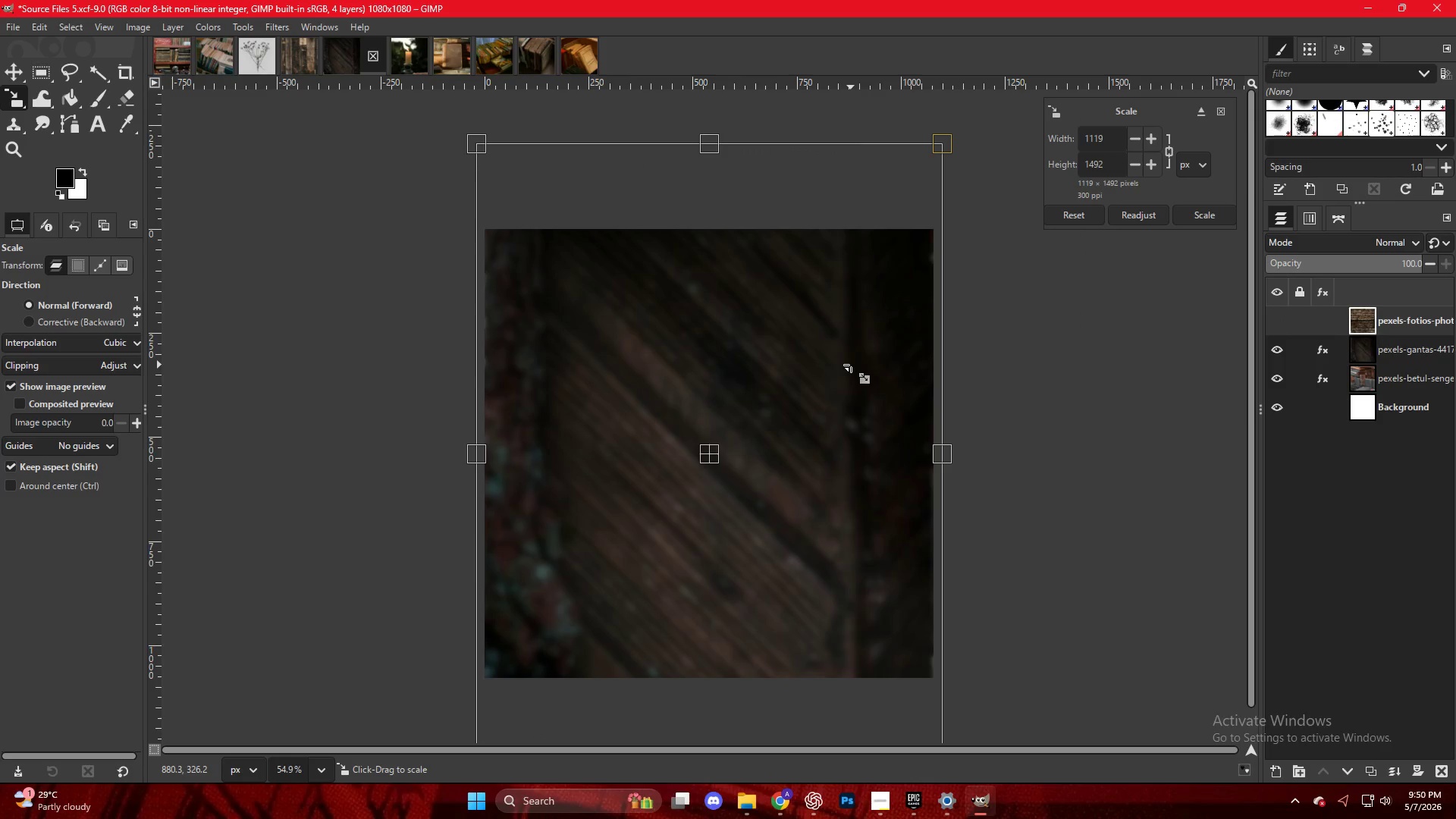 
scroll: coordinate [853, 364], scroll_direction: up, amount: 16.0
 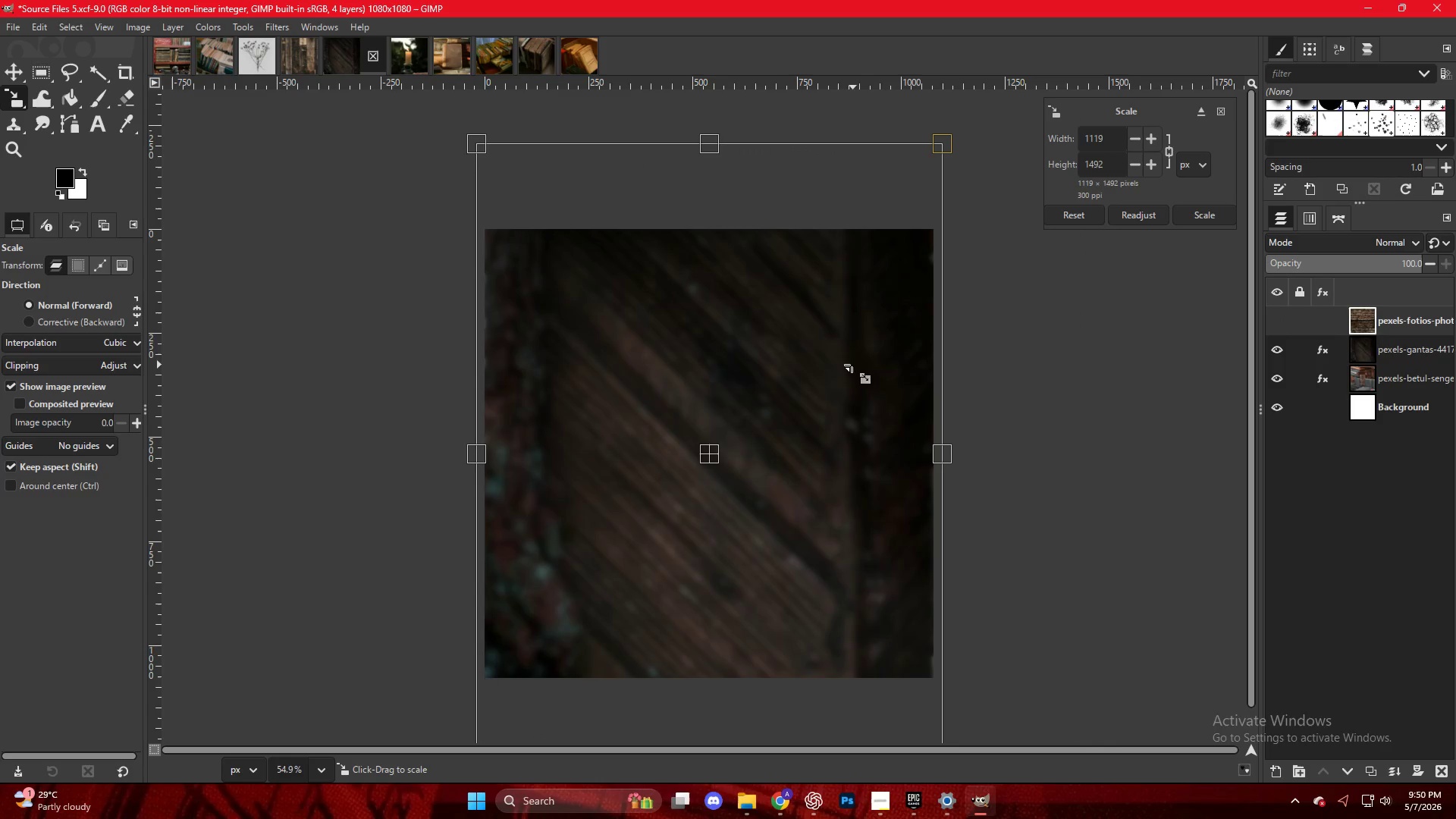 
key(NumpadEnter)
 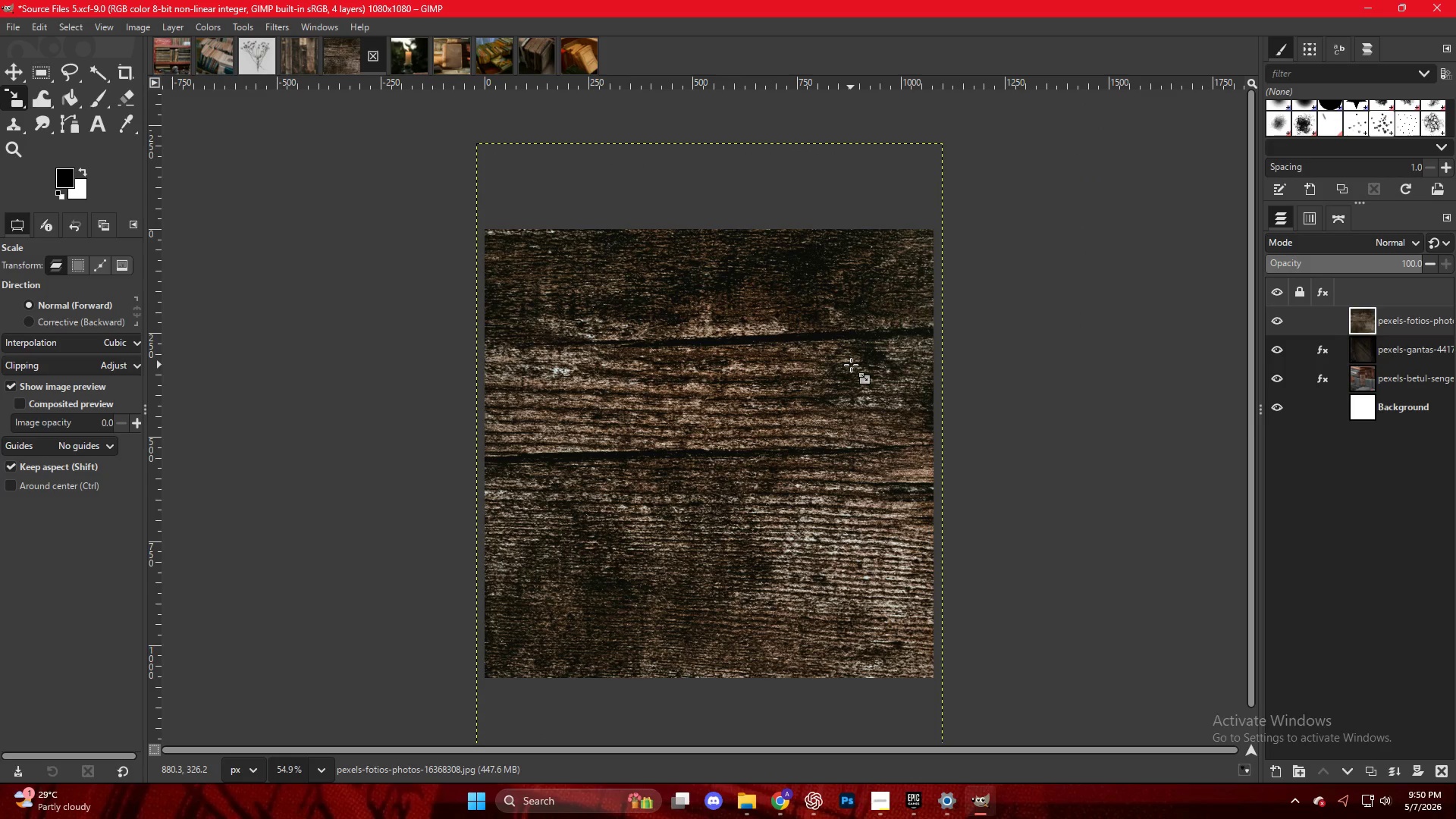 
right_click([851, 365])
 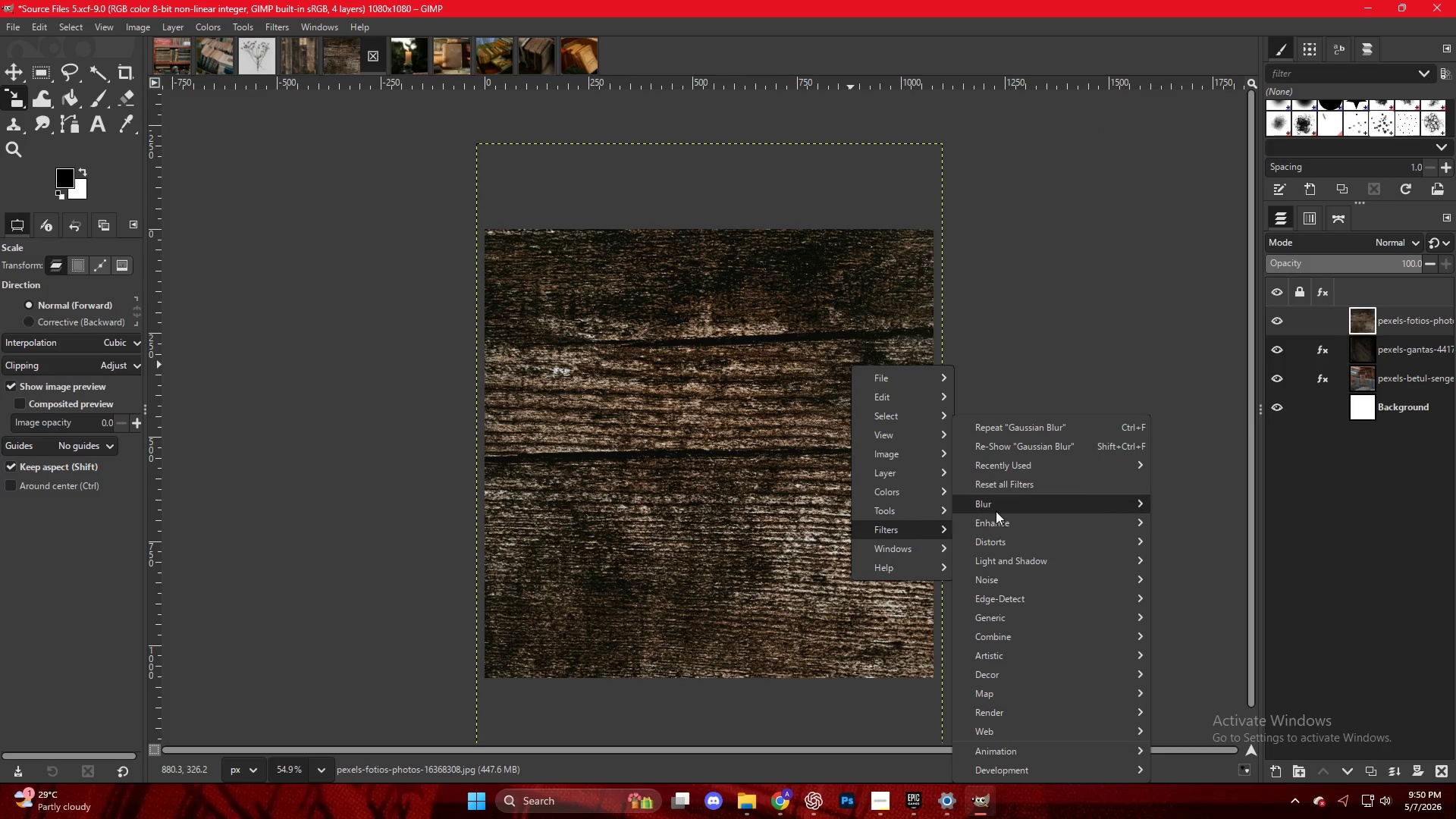 
left_click([1183, 516])
 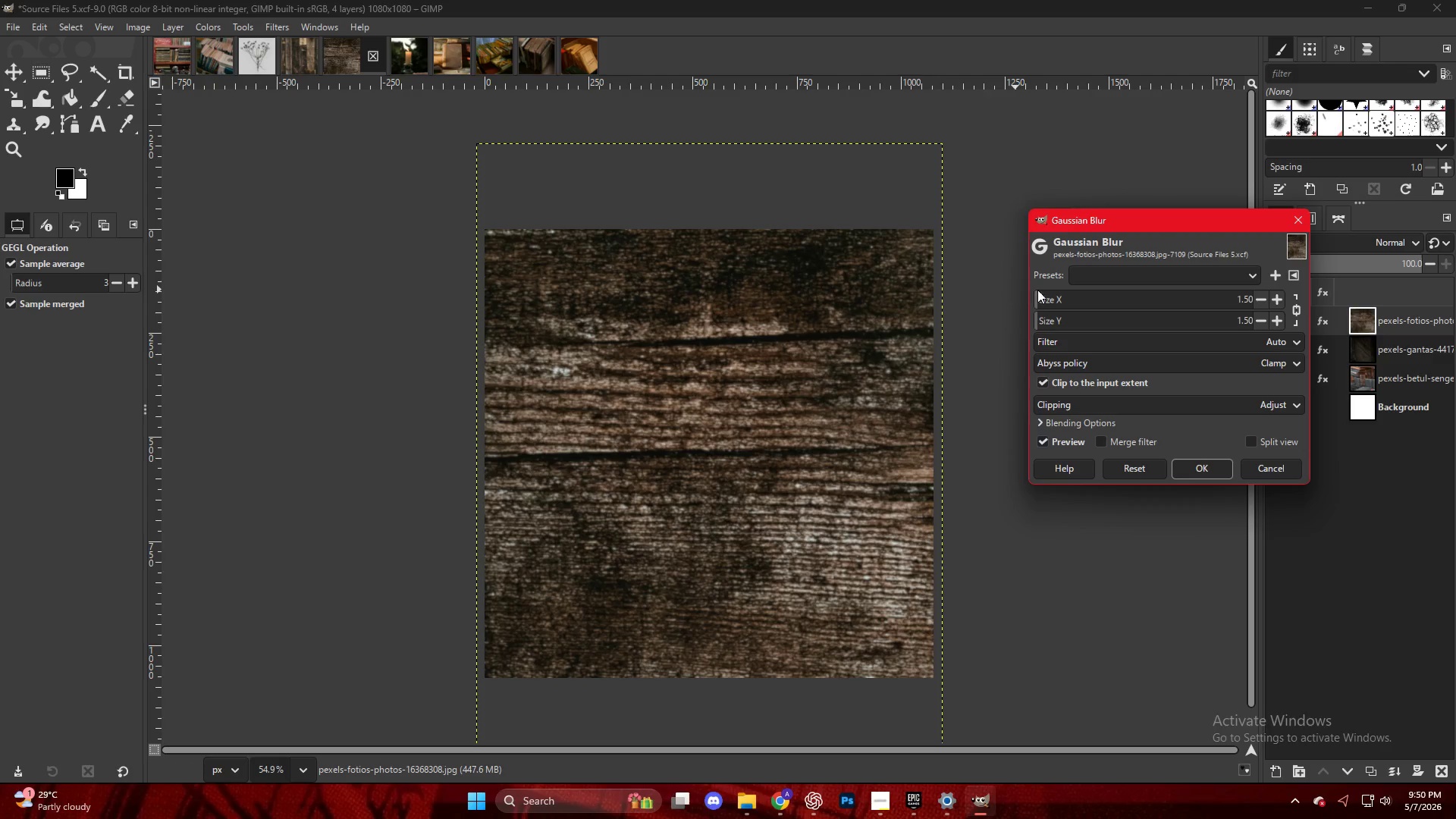 
left_click_drag(start_coordinate=[1046, 290], to_coordinate=[1050, 293])
 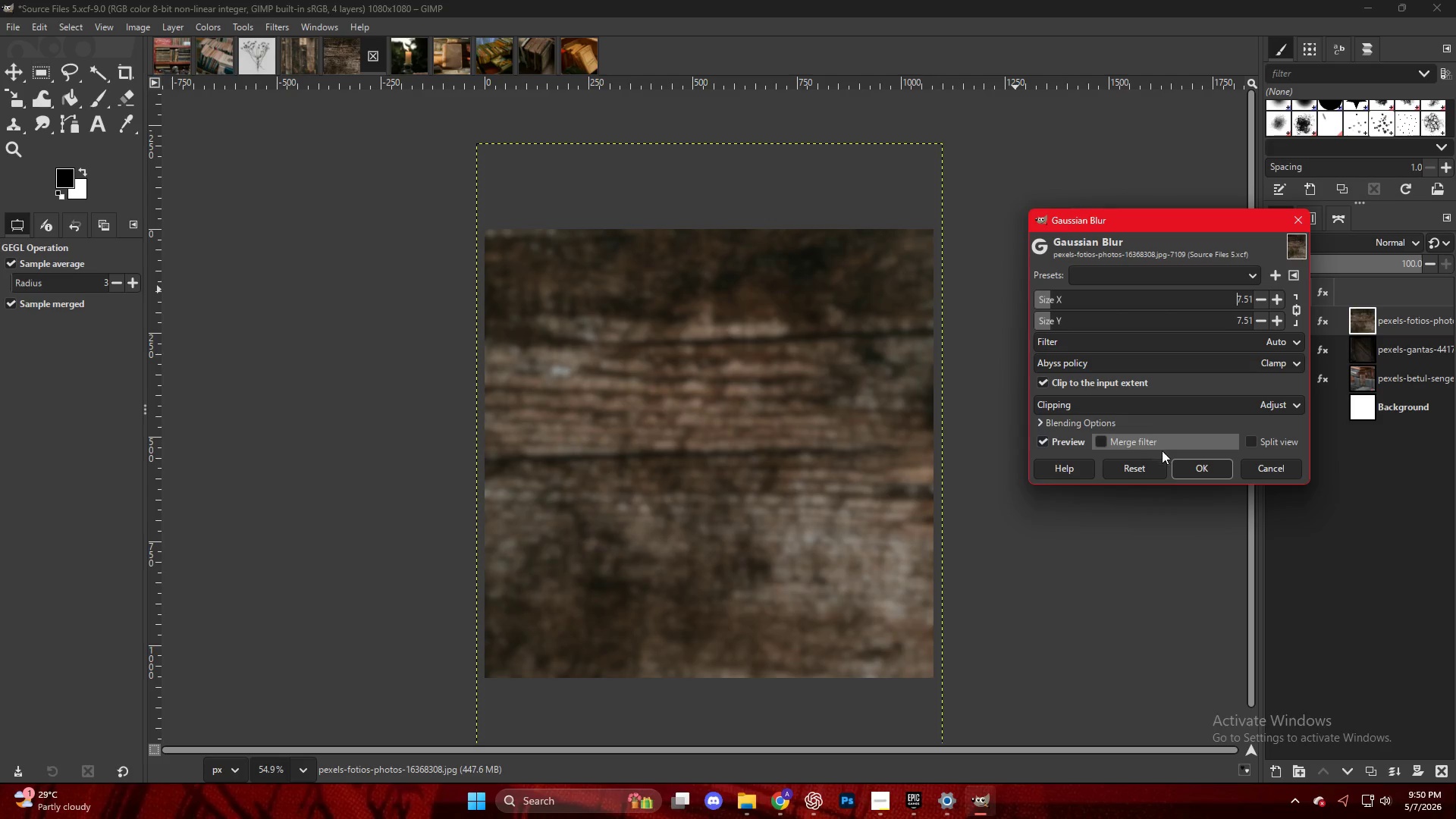 
left_click([1186, 467])
 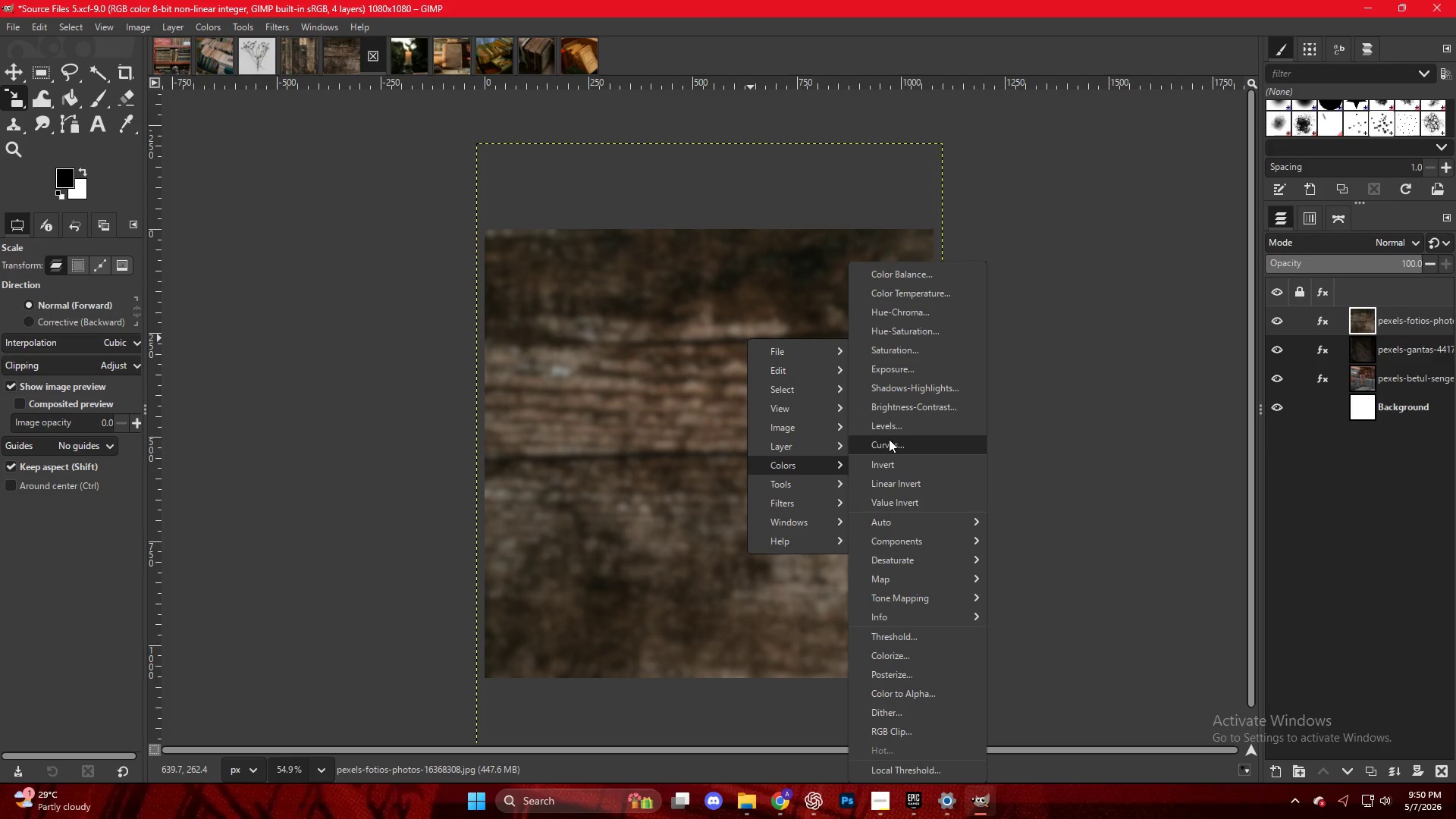 
left_click([893, 429])
 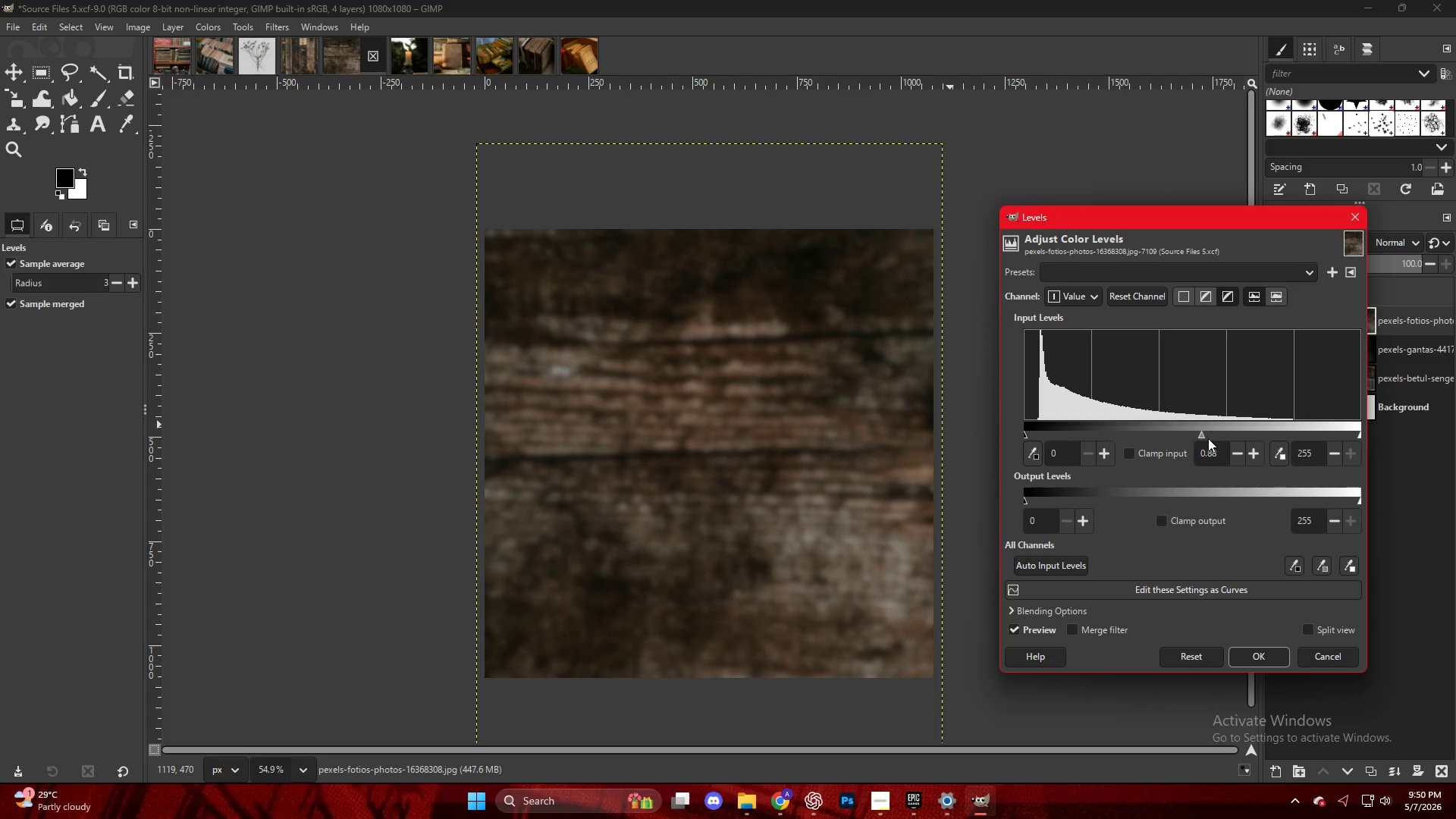 
double_click([1205, 435])
 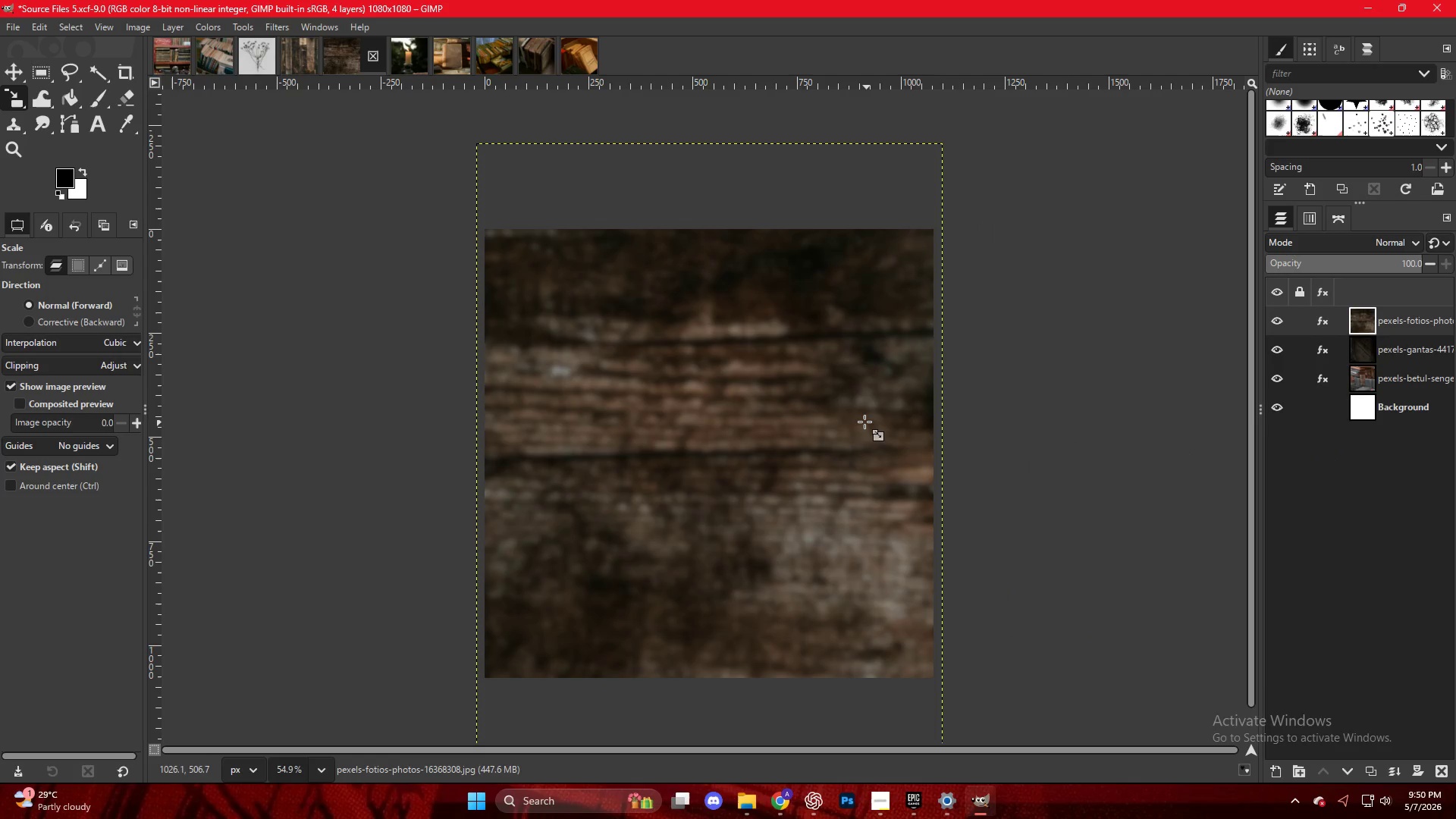 
key(Control+Shift+E)
 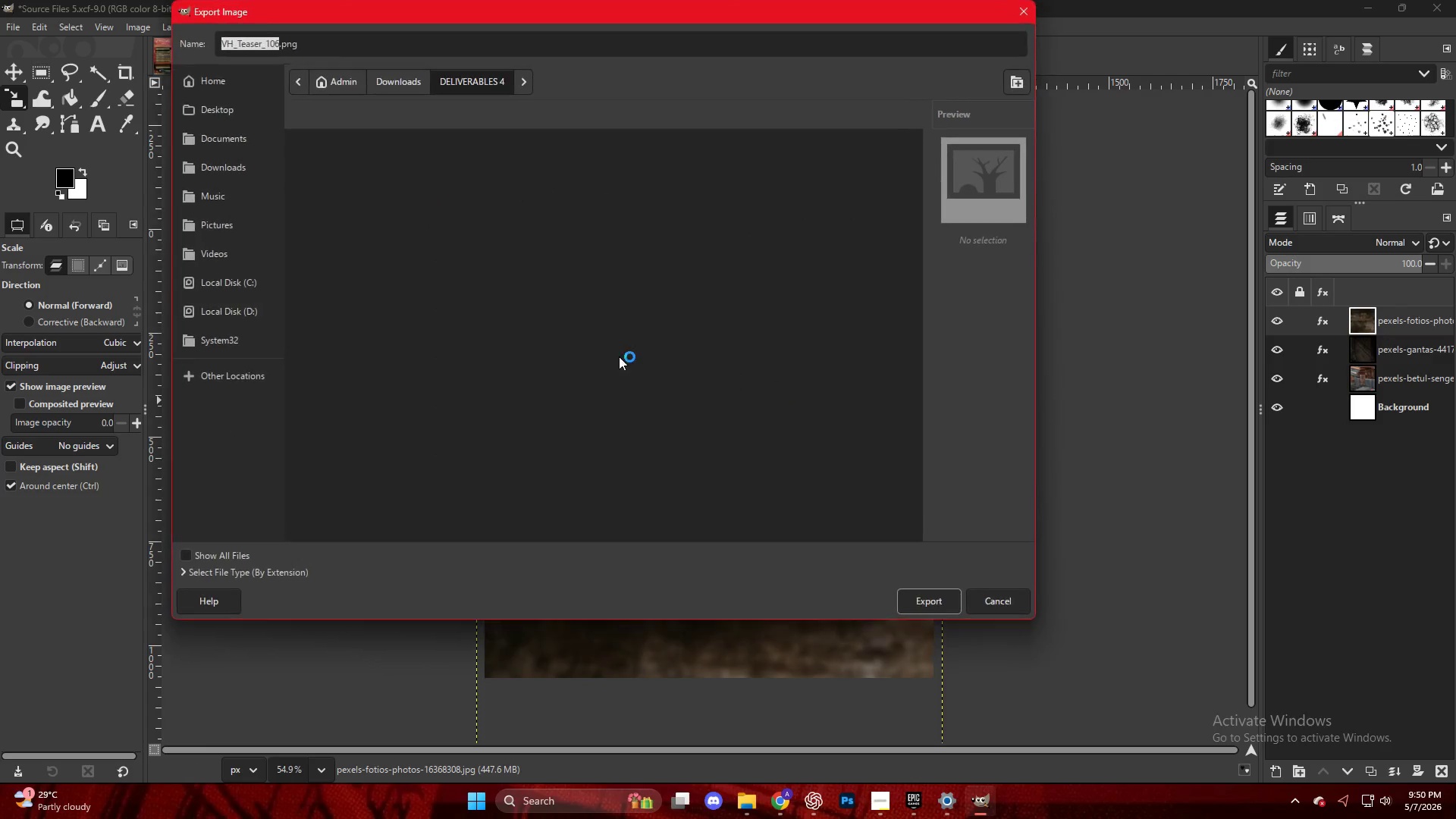 
left_click([384, 532])
 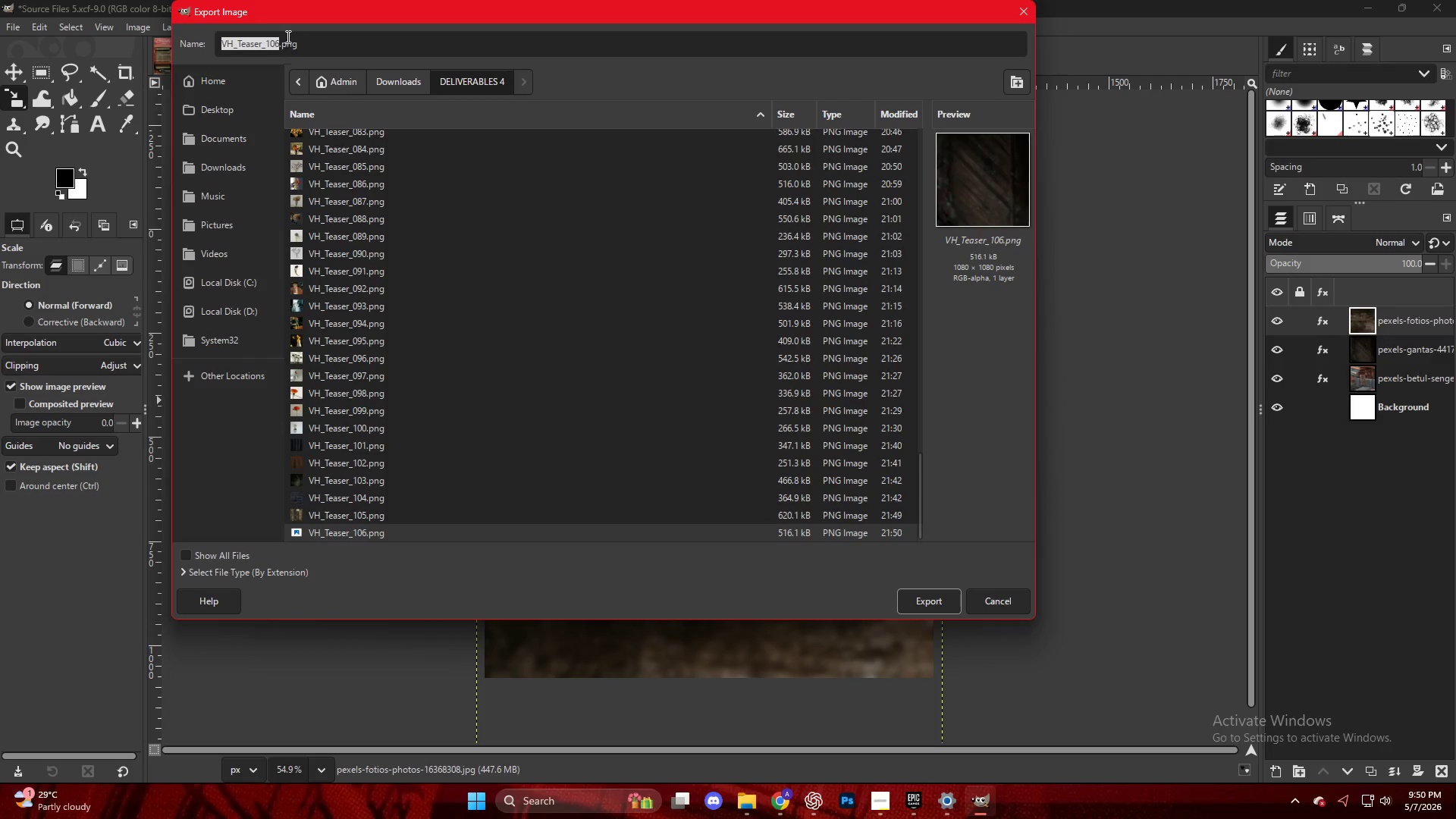 
scroll: coordinate [391, 517], scroll_direction: down, amount: 53.0
 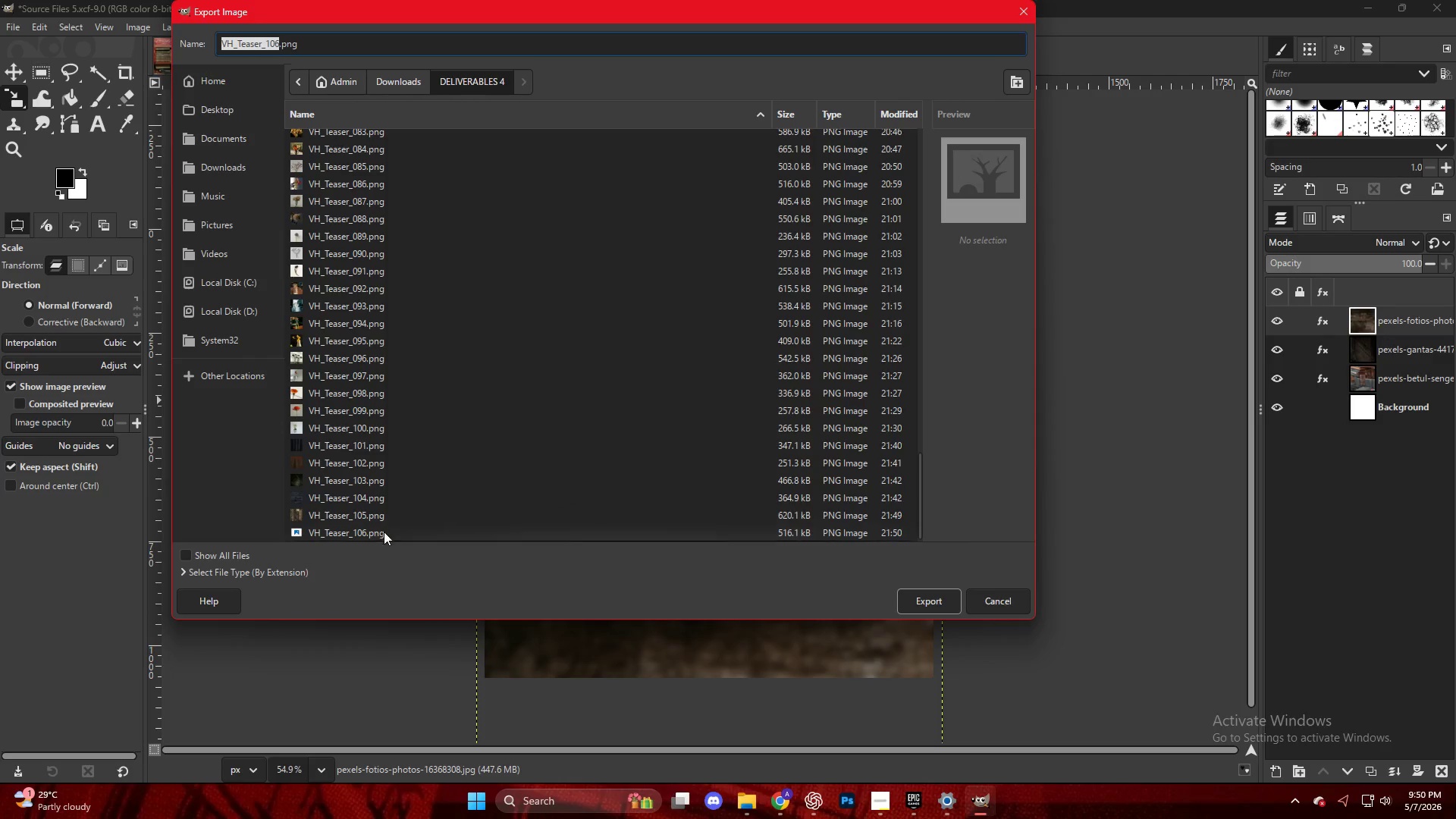 
left_click([275, 39])
 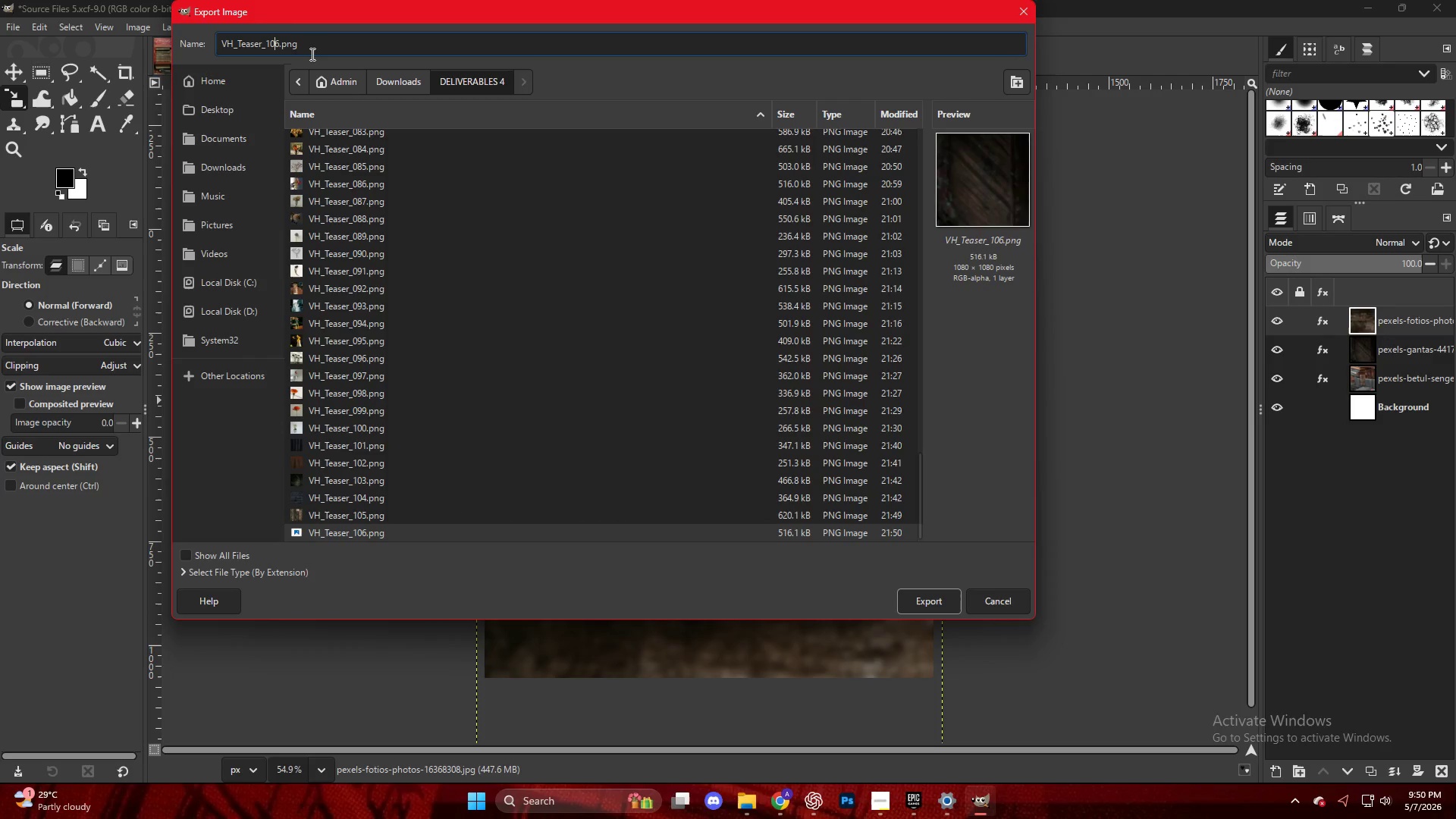 
key(ArrowRight)
 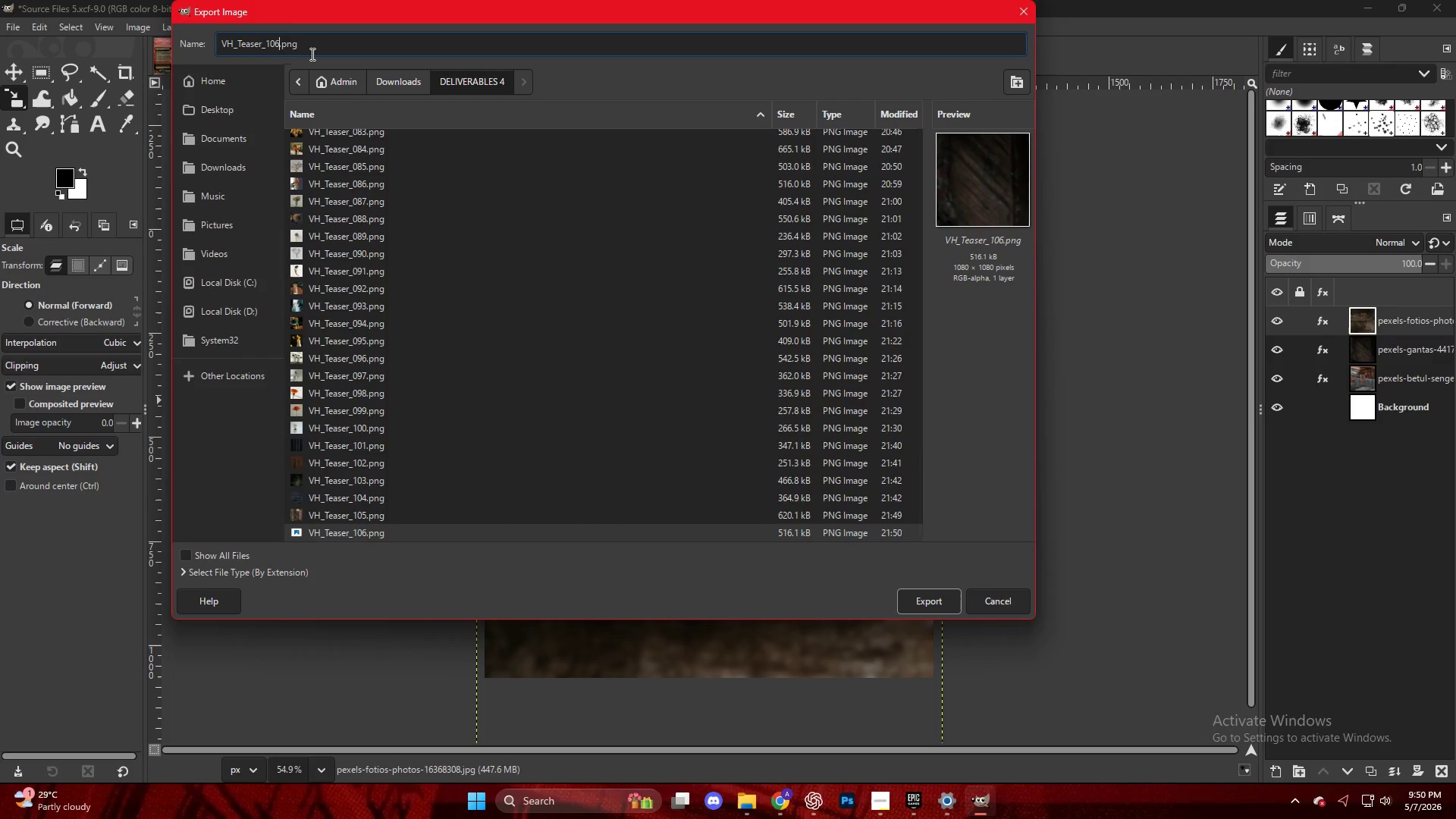 
key(Backspace)
 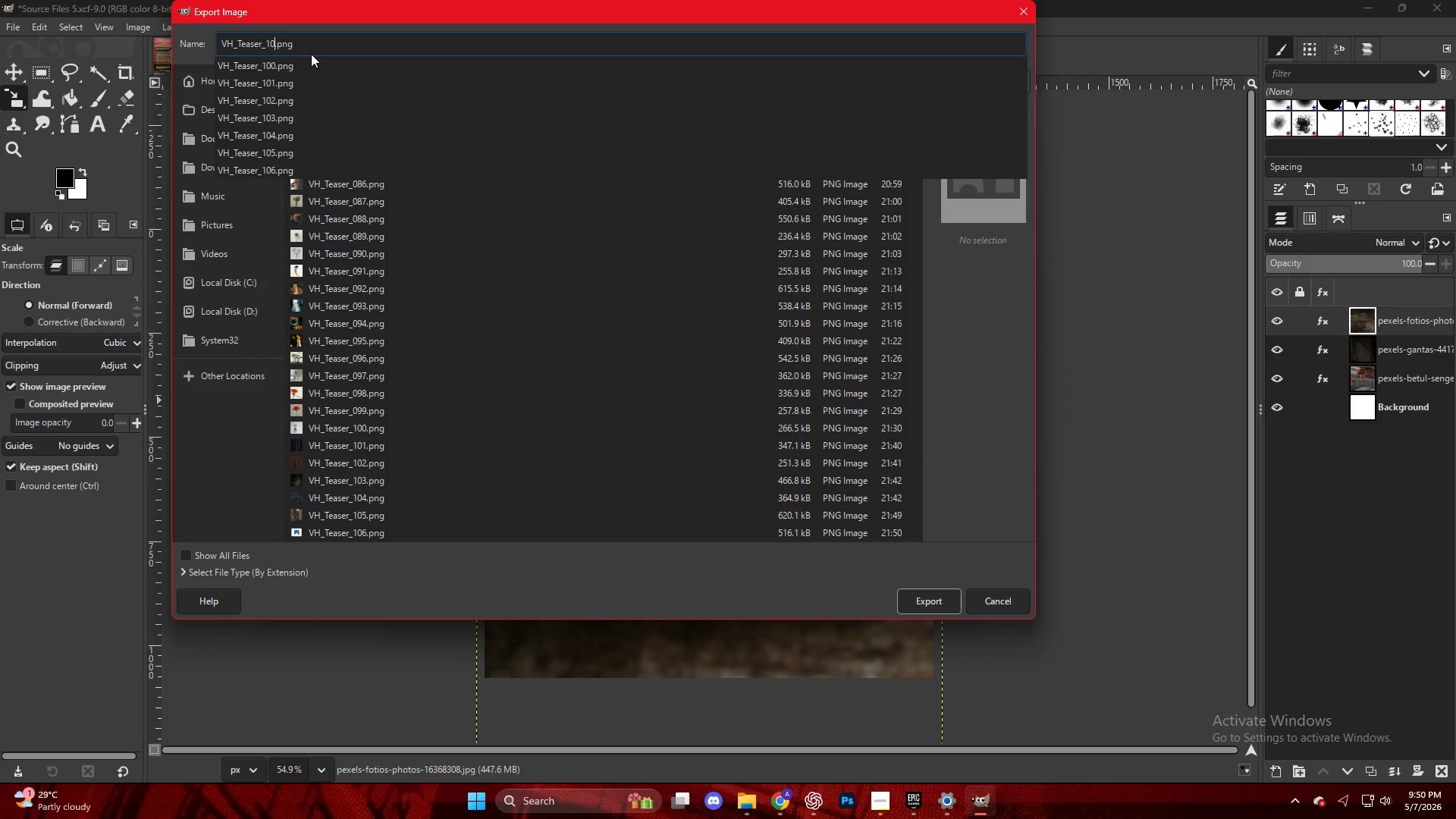 
key(Numpad7)
 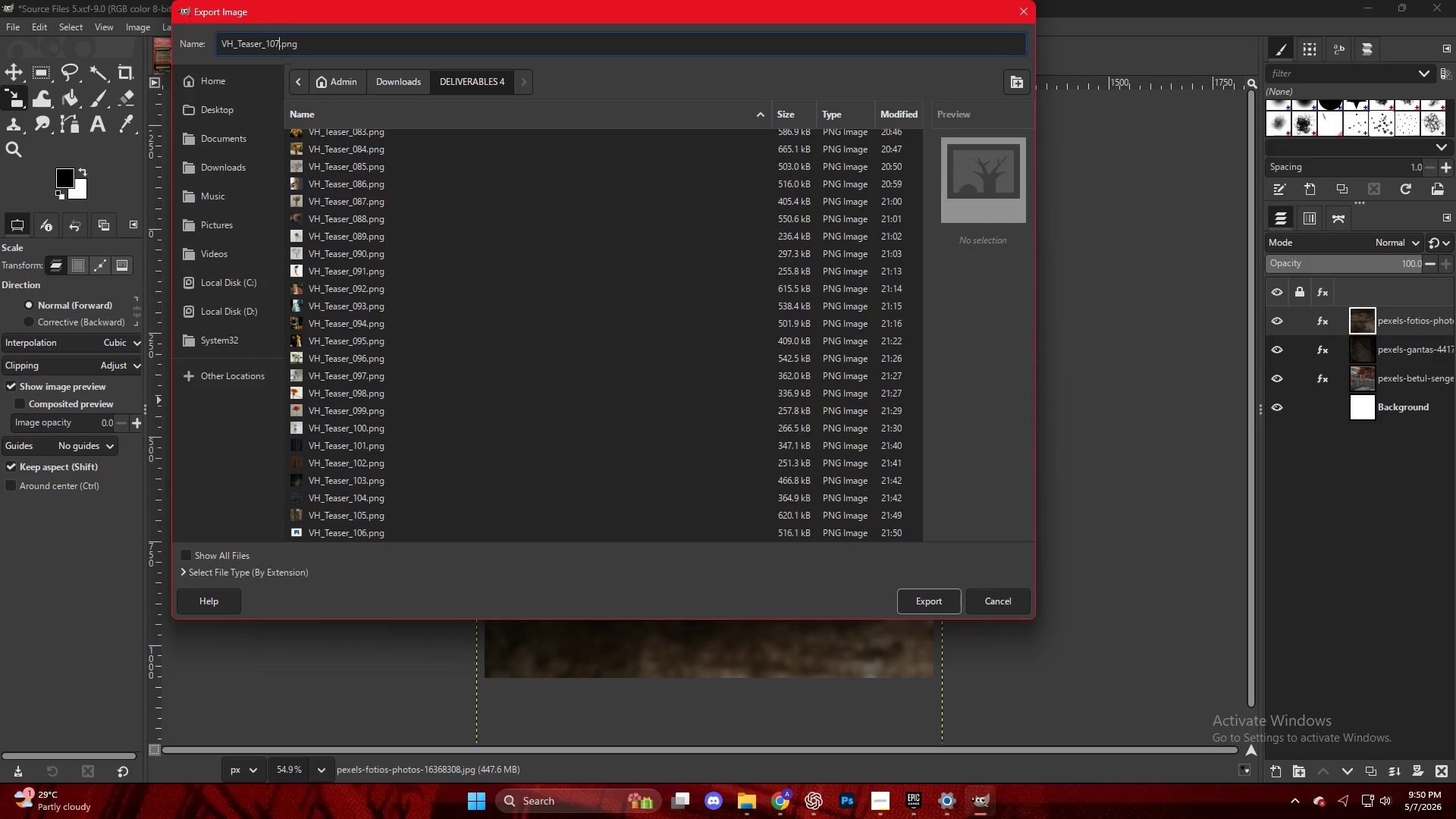 
key(NumpadEnter)
 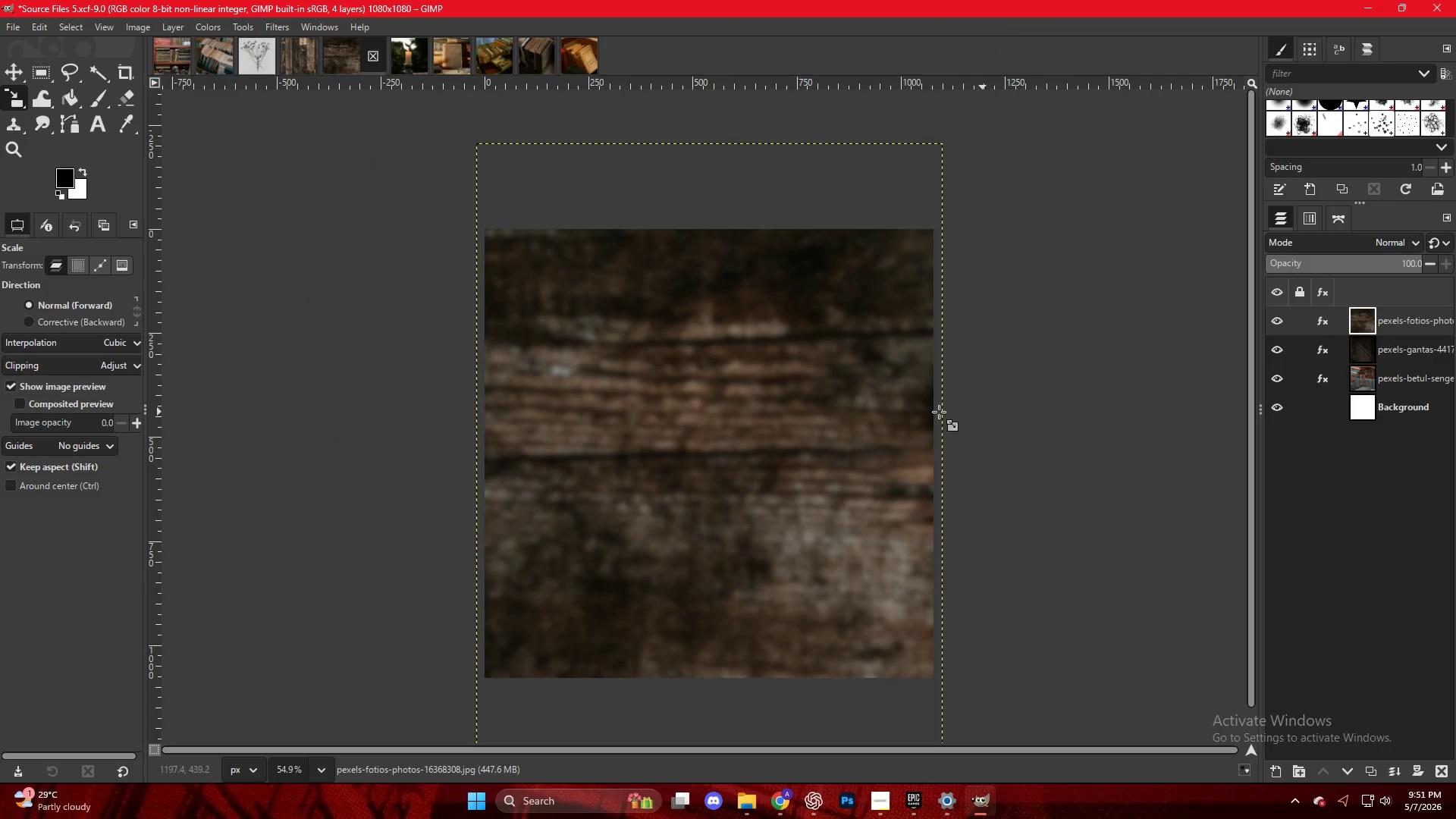 
key(Control+ControlLeft)
 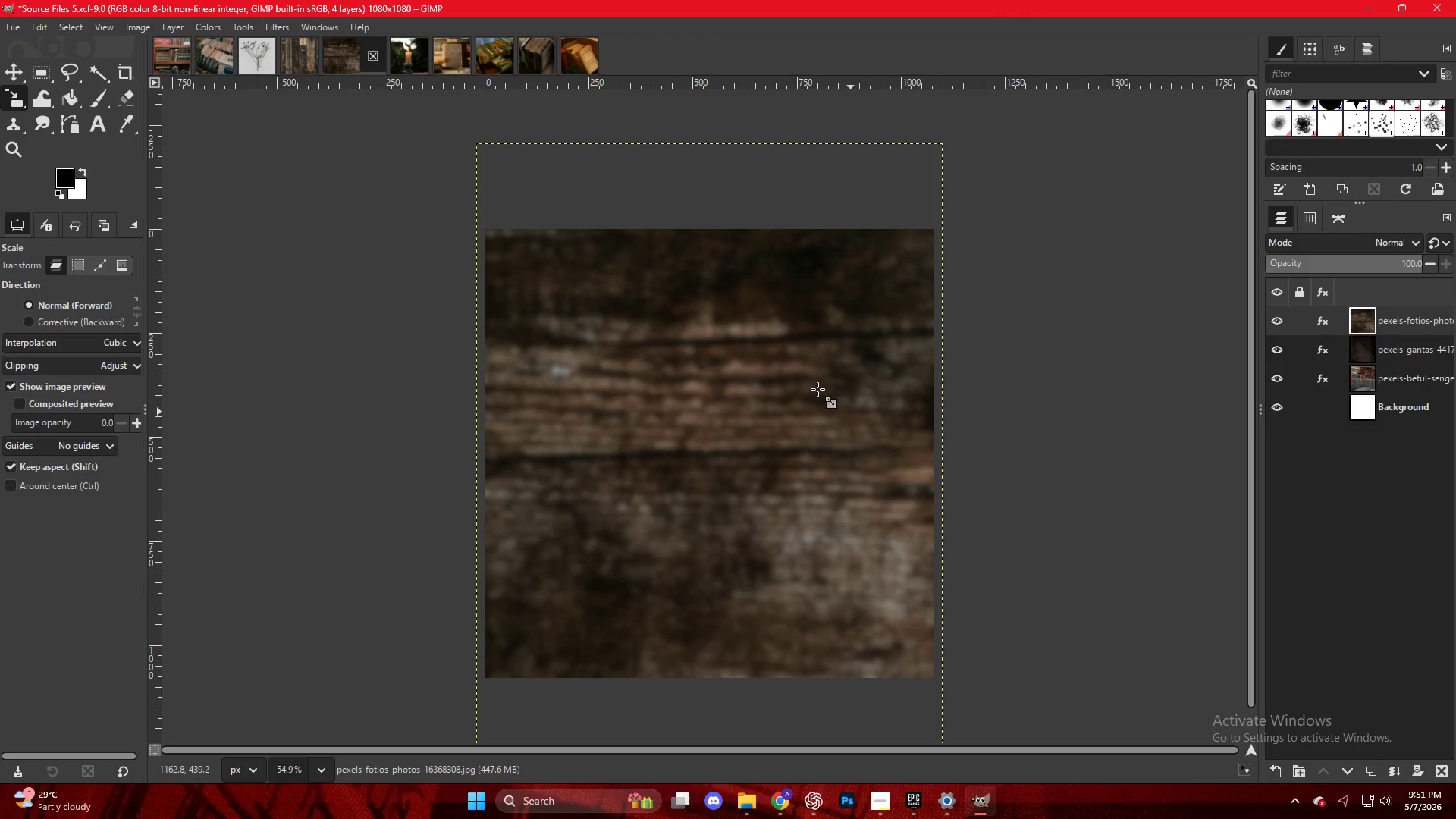 
scroll: coordinate [791, 385], scroll_direction: down, amount: 6.0
 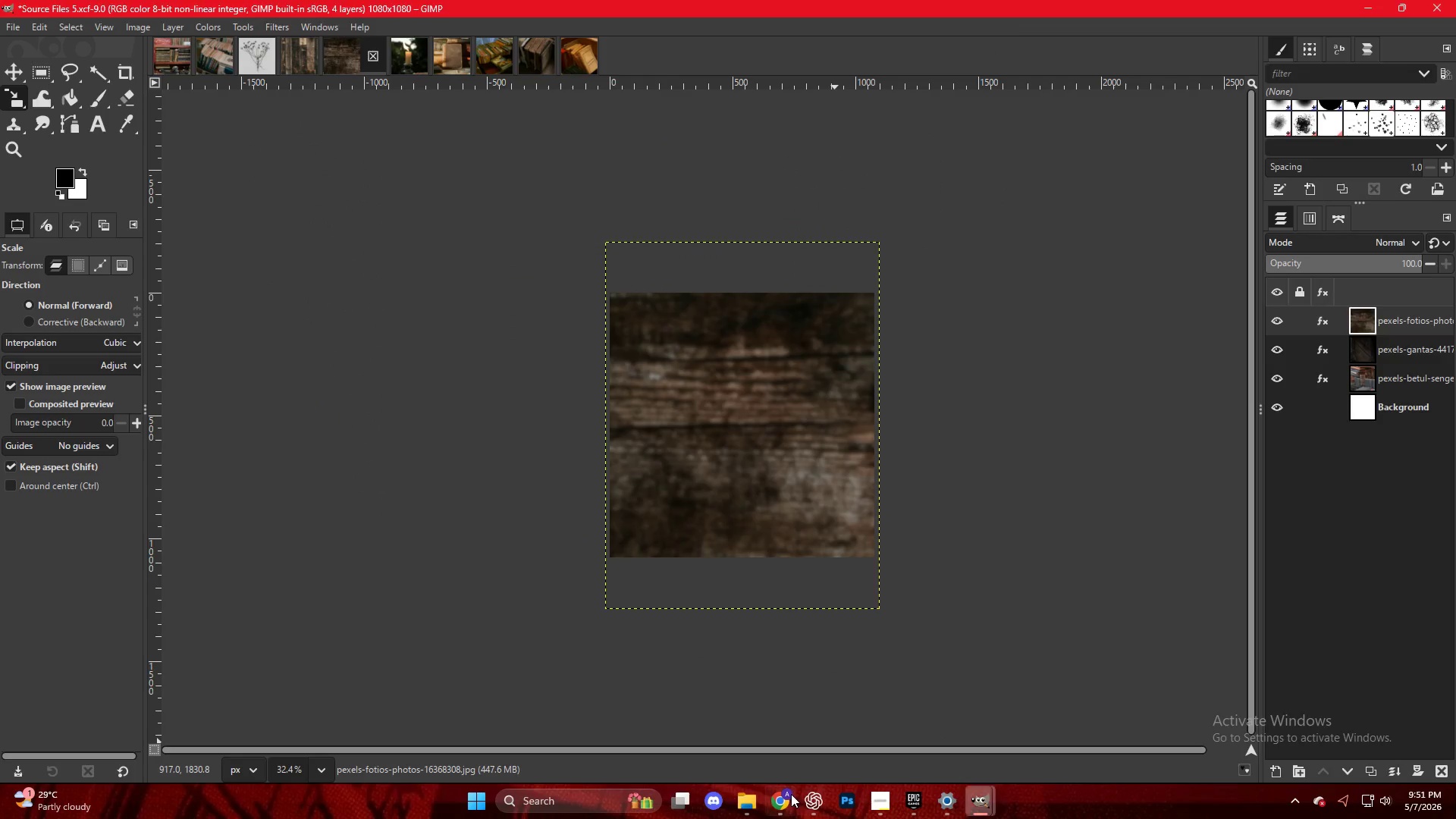 
double_click([1071, 393])
 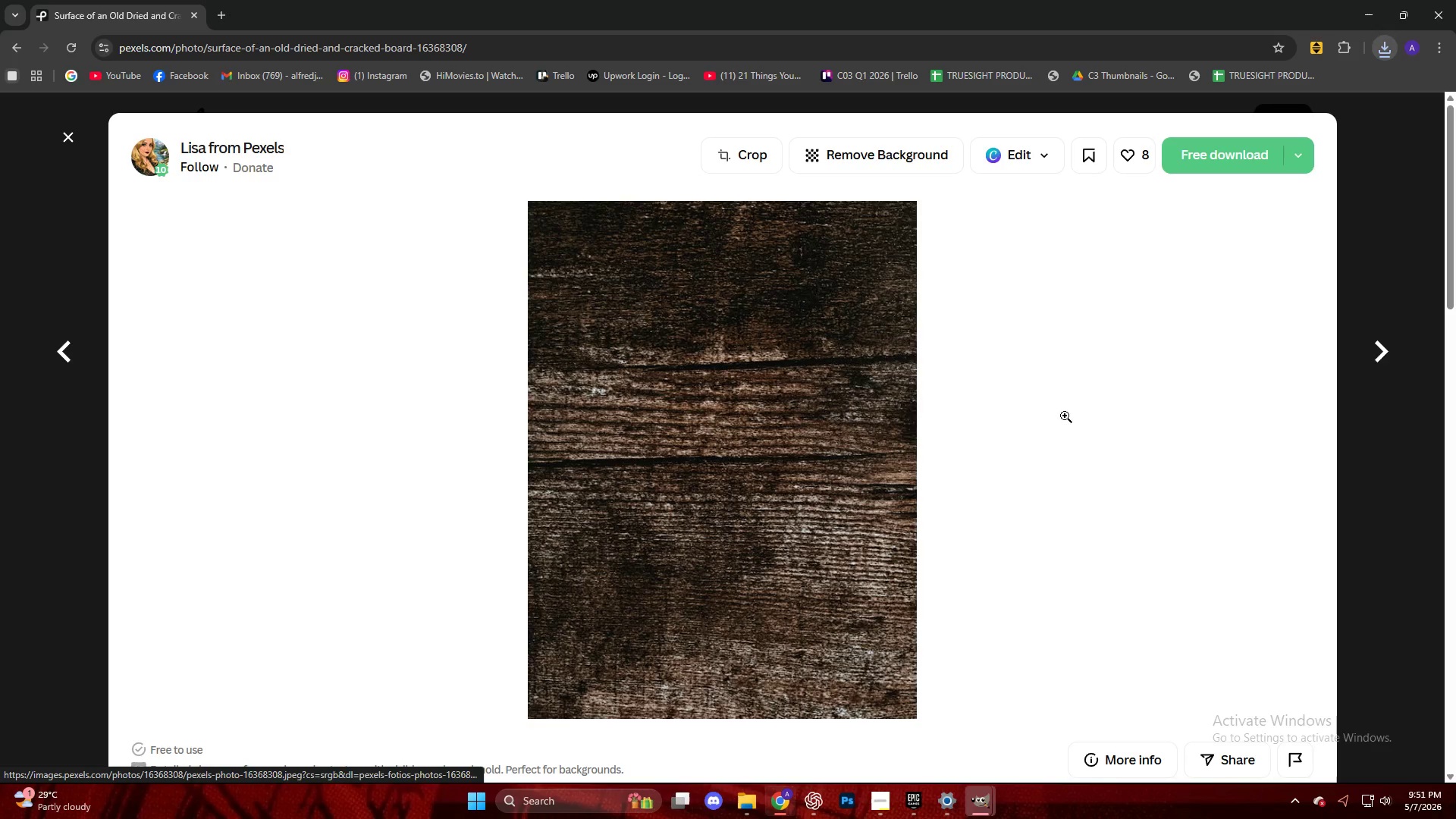 
key(Escape)
 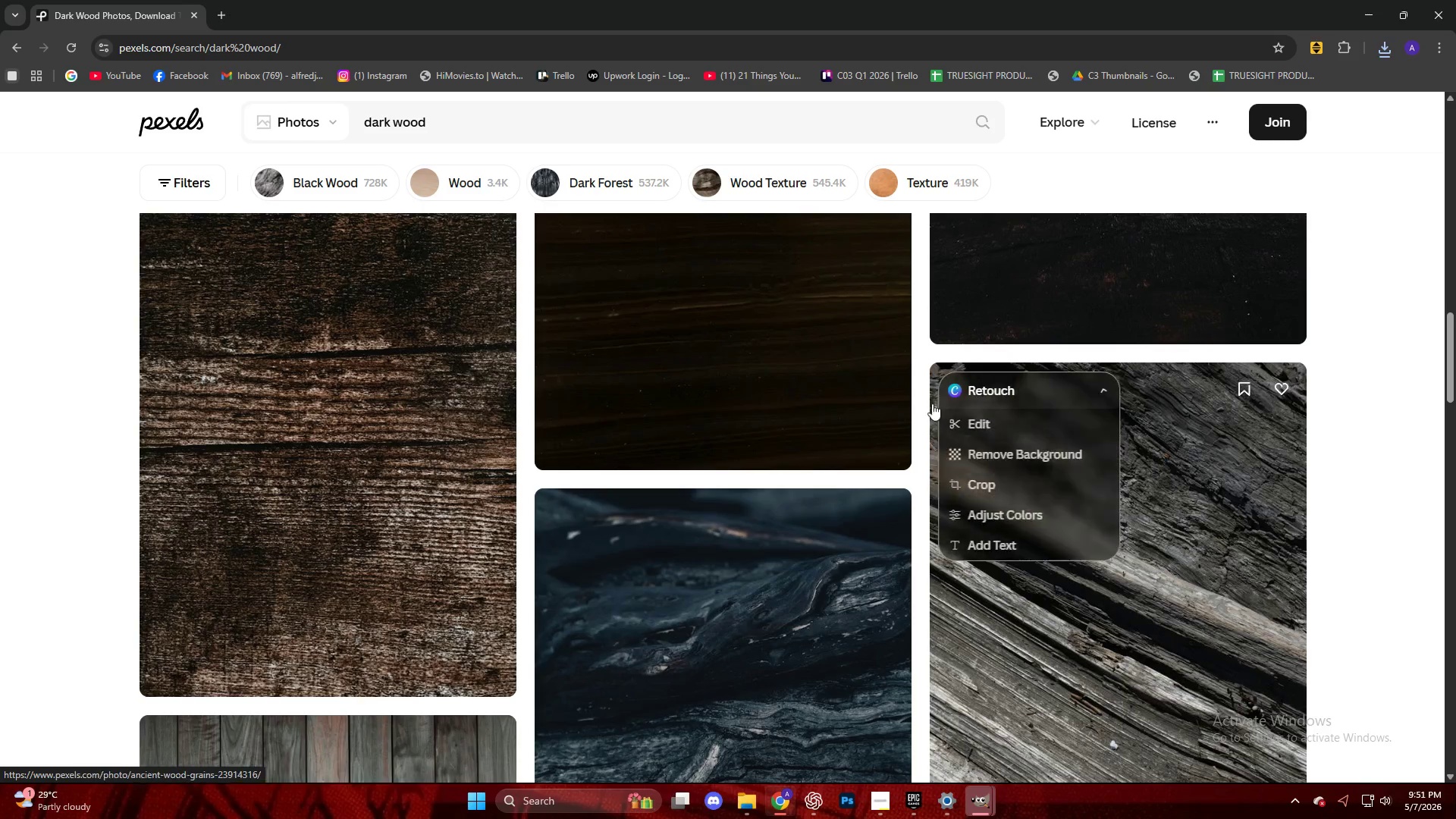 
scroll: coordinate [878, 407], scroll_direction: down, amount: 4.0
 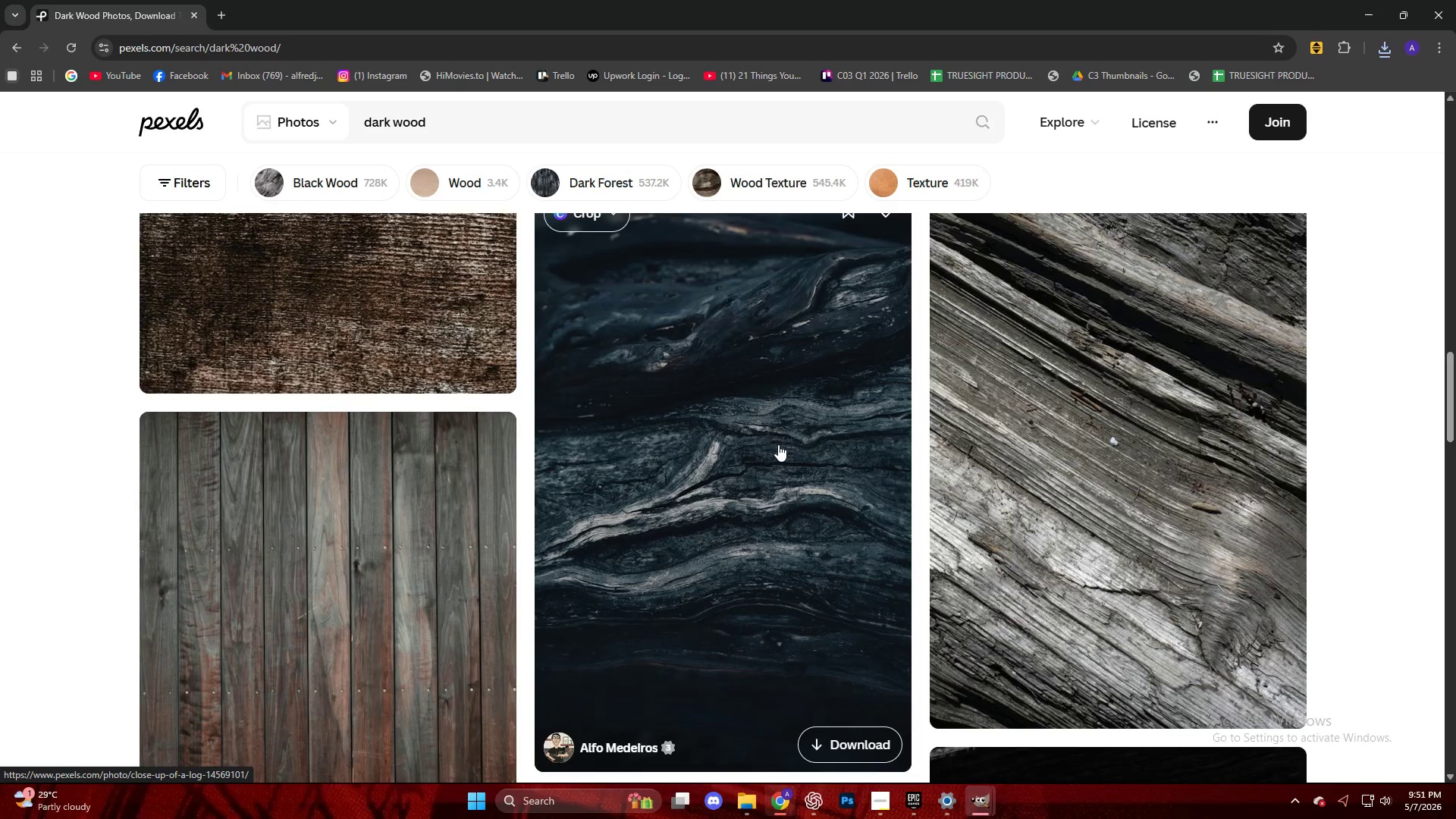 
scroll: coordinate [785, 437], scroll_direction: up, amount: 5.0
 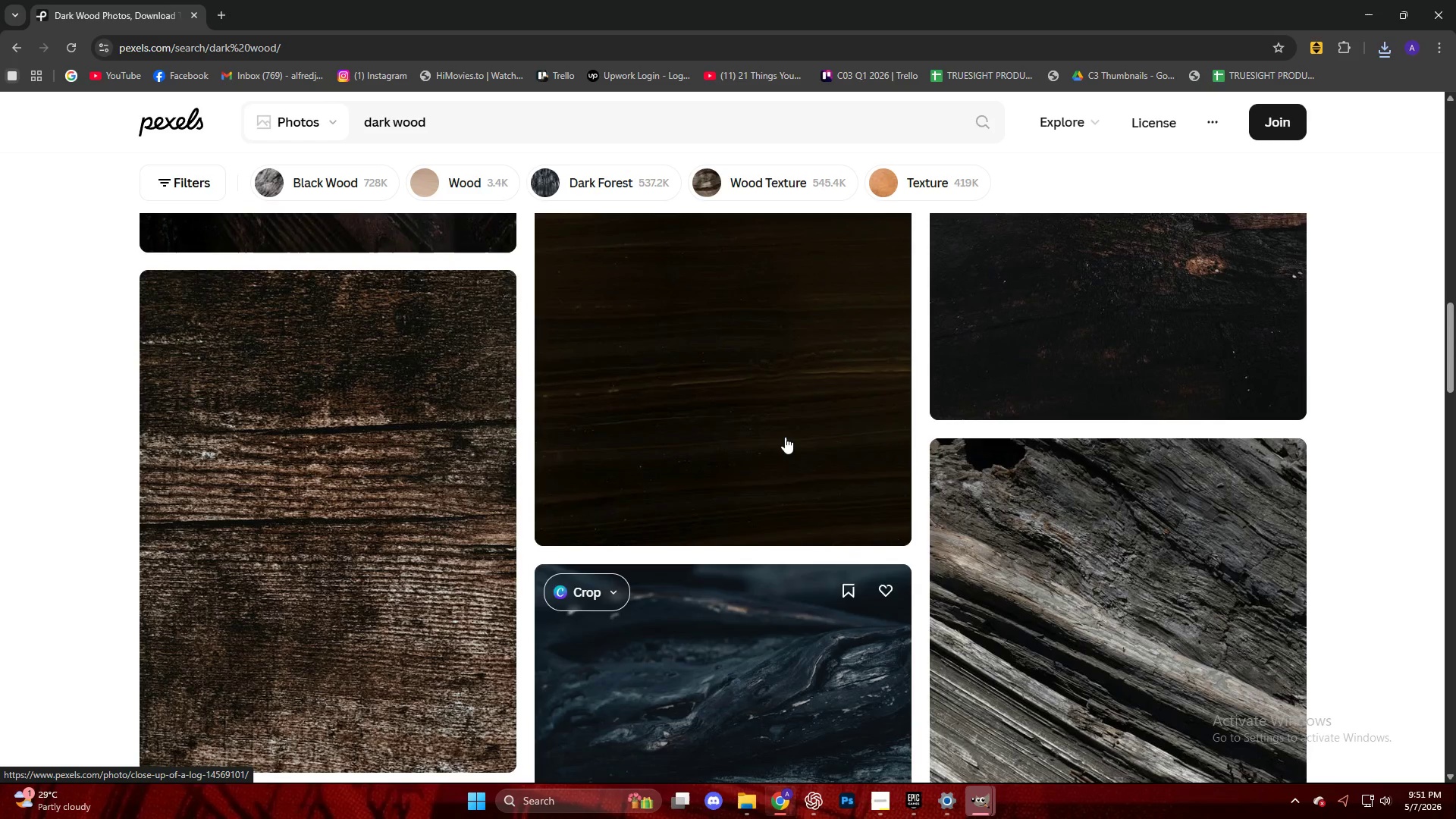 
scroll: coordinate [785, 437], scroll_direction: down, amount: 6.0
 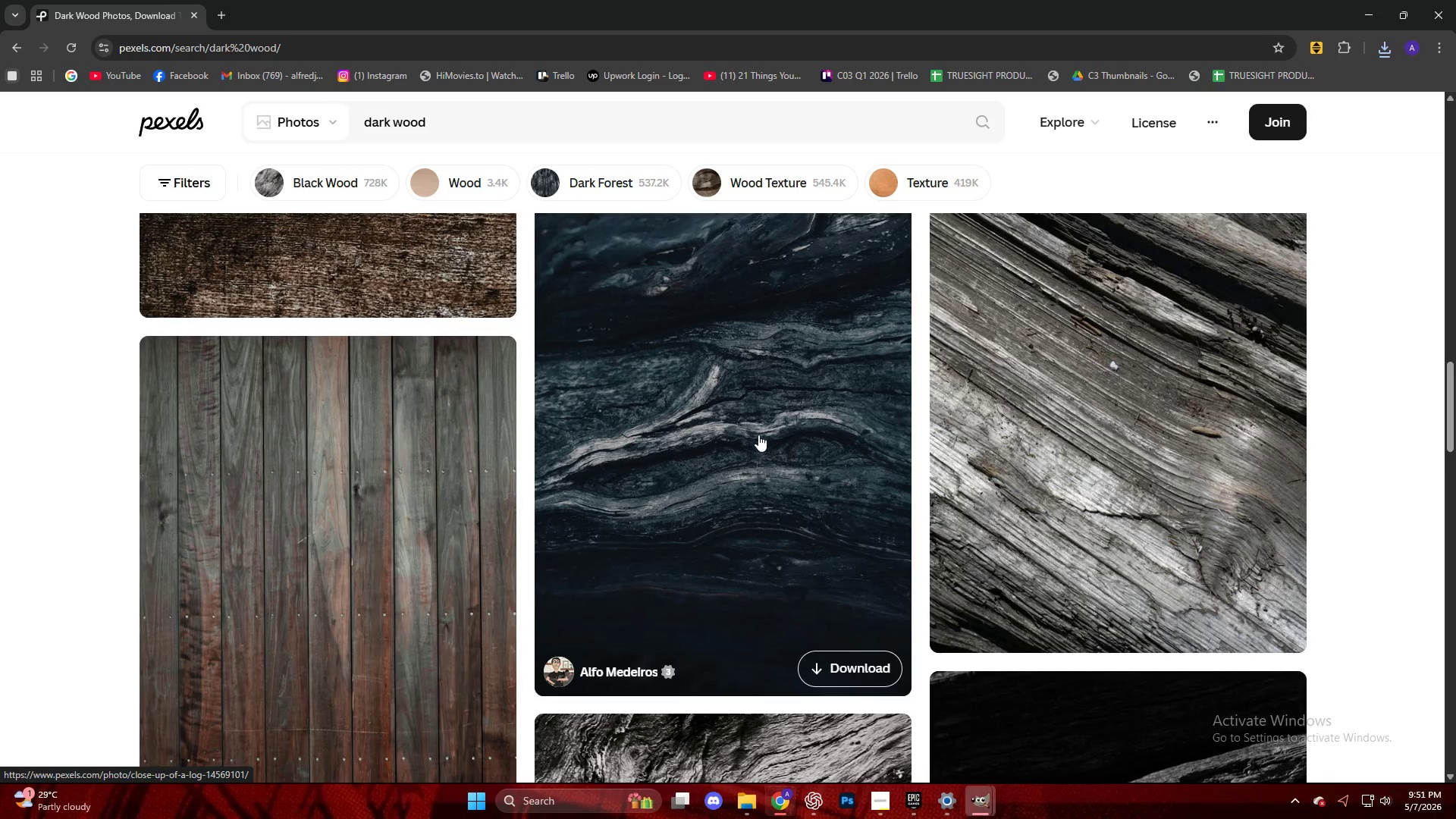 
left_click([1093, 390])
 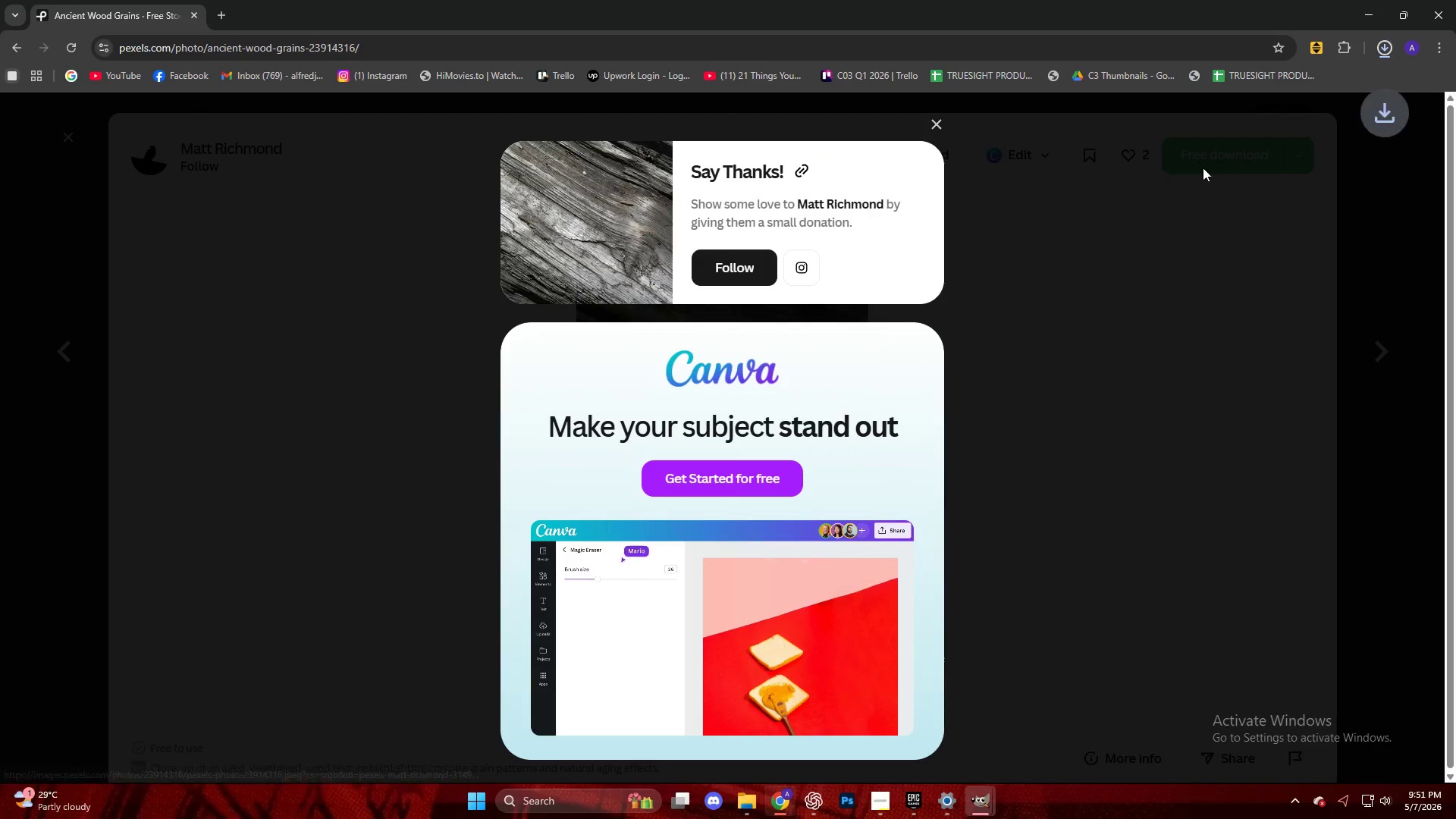 
left_click_drag(start_coordinate=[1267, 104], to_coordinate=[840, 539])
 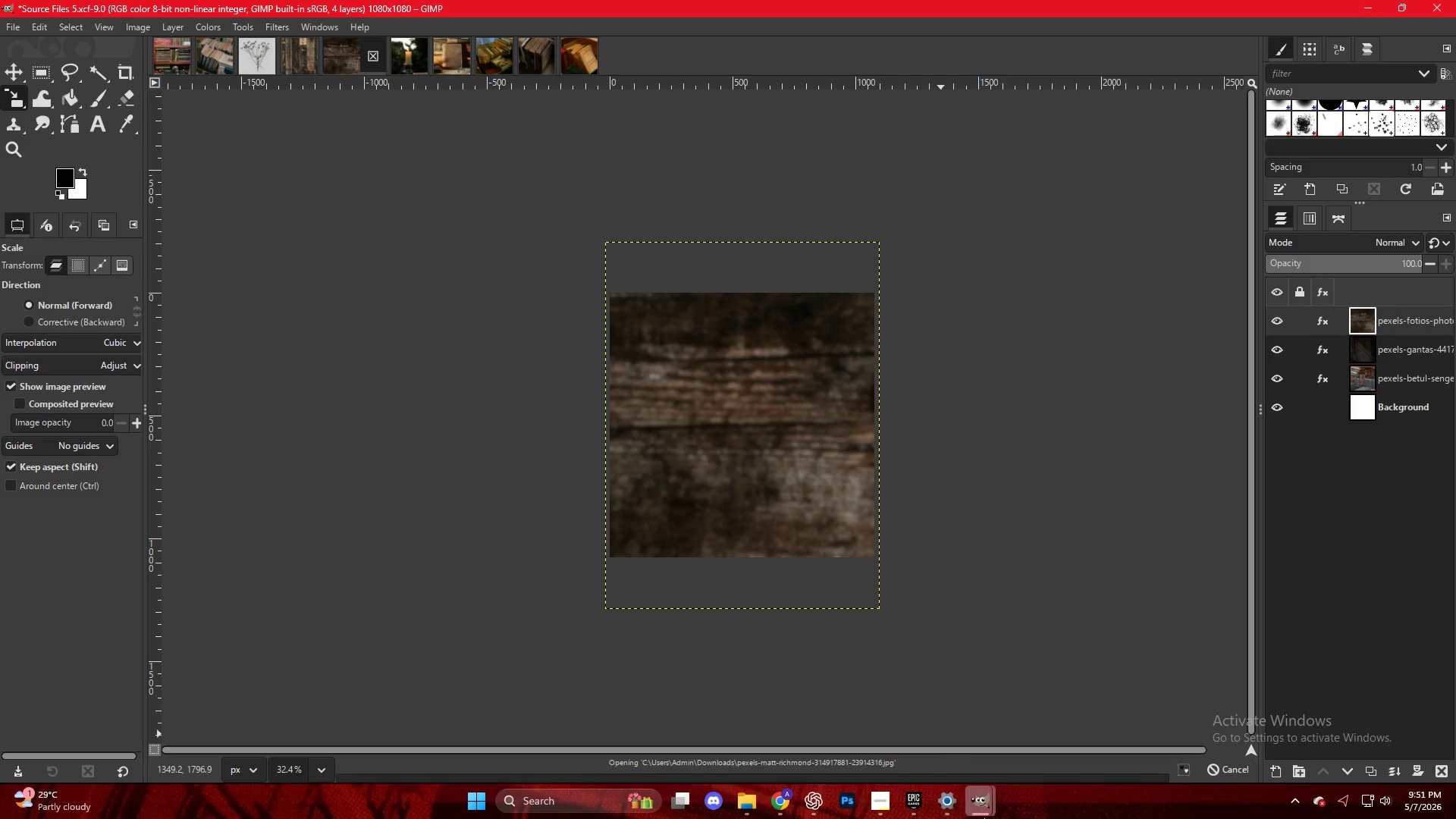 
left_click([987, 817])
 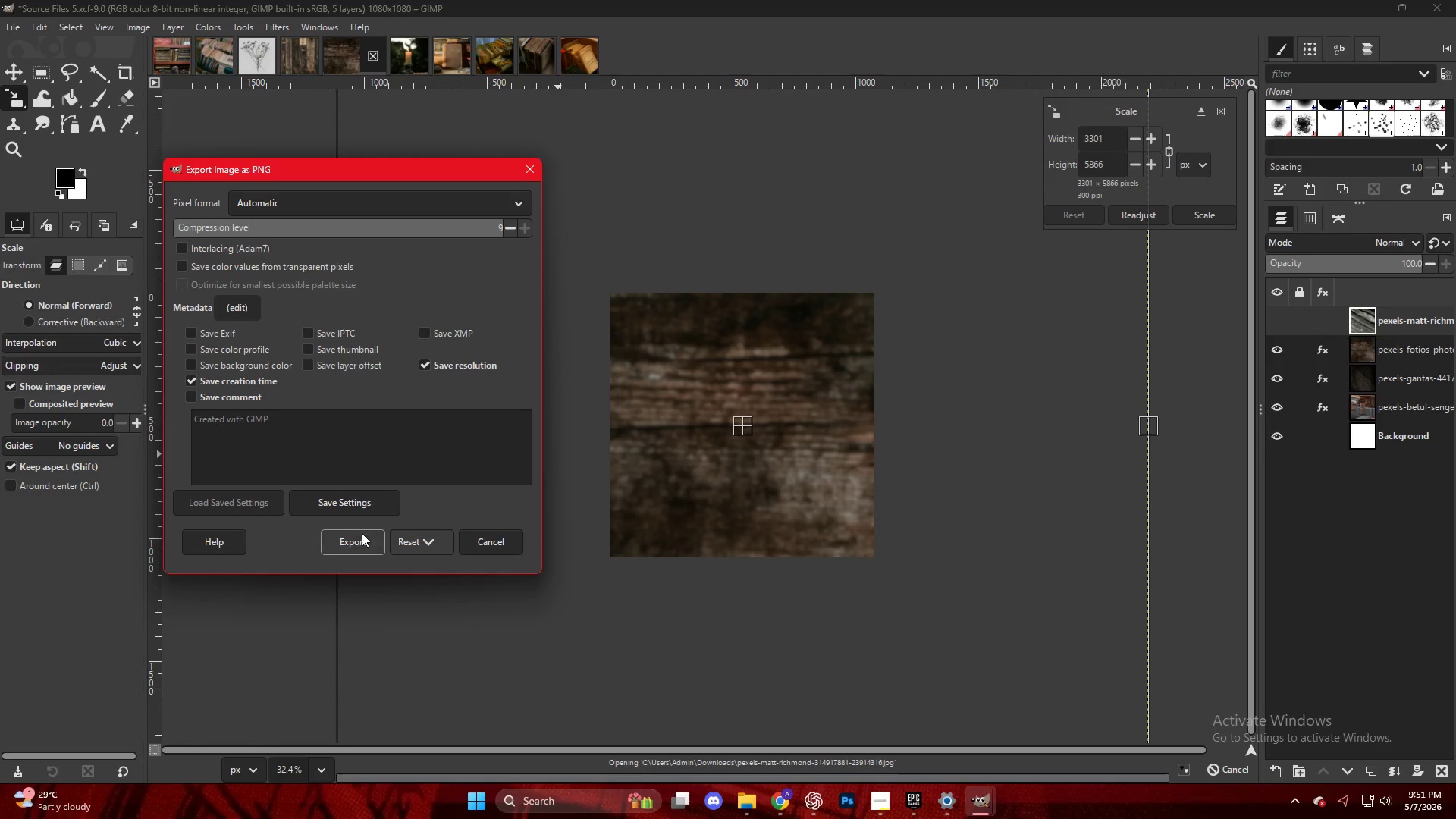 
double_click([754, 452])
 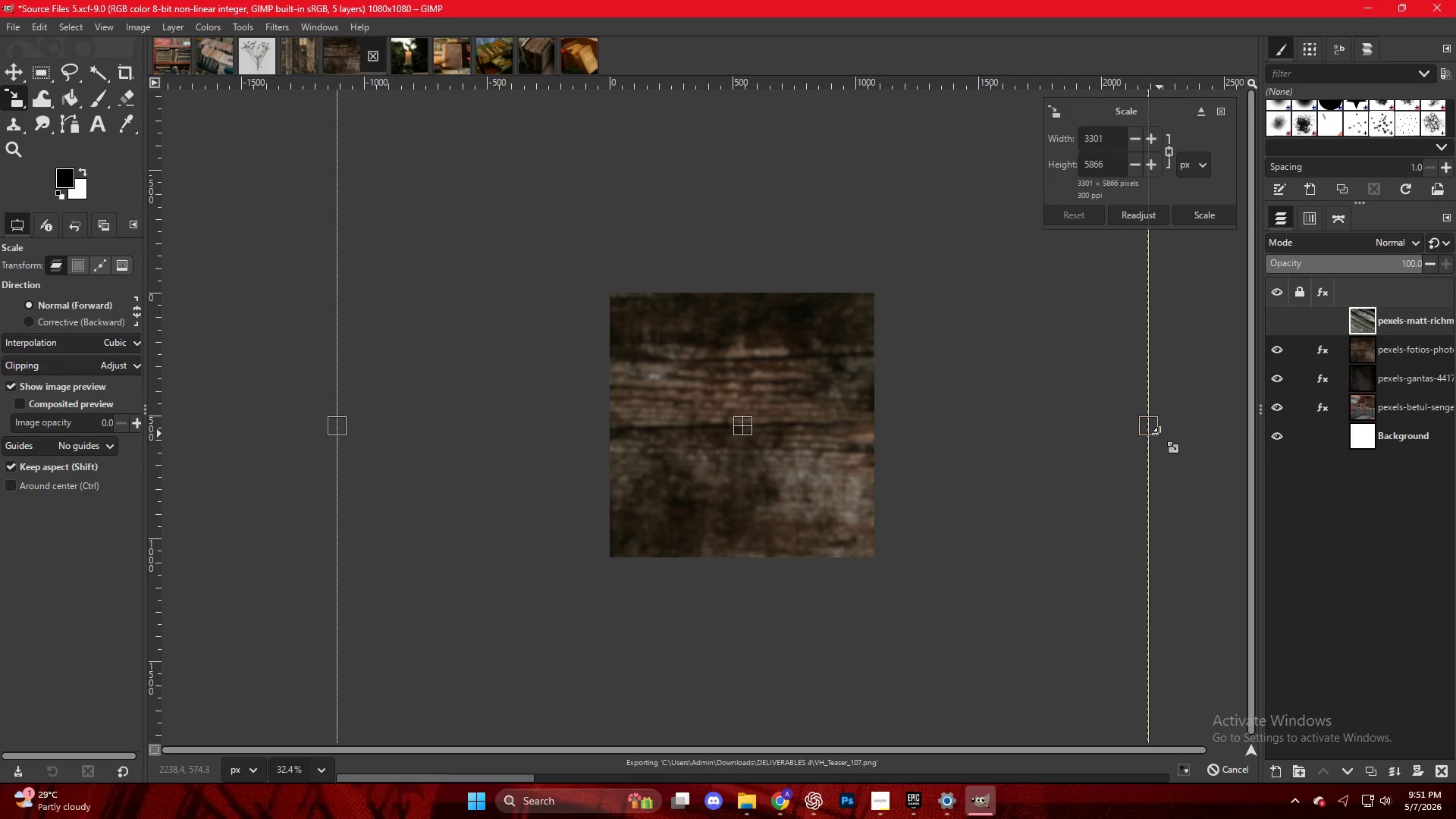 
hold_key(key=ControlLeft, duration=1.59)
left_click_drag(start_coordinate=[1150, 435], to_coordinate=[880, 441])
 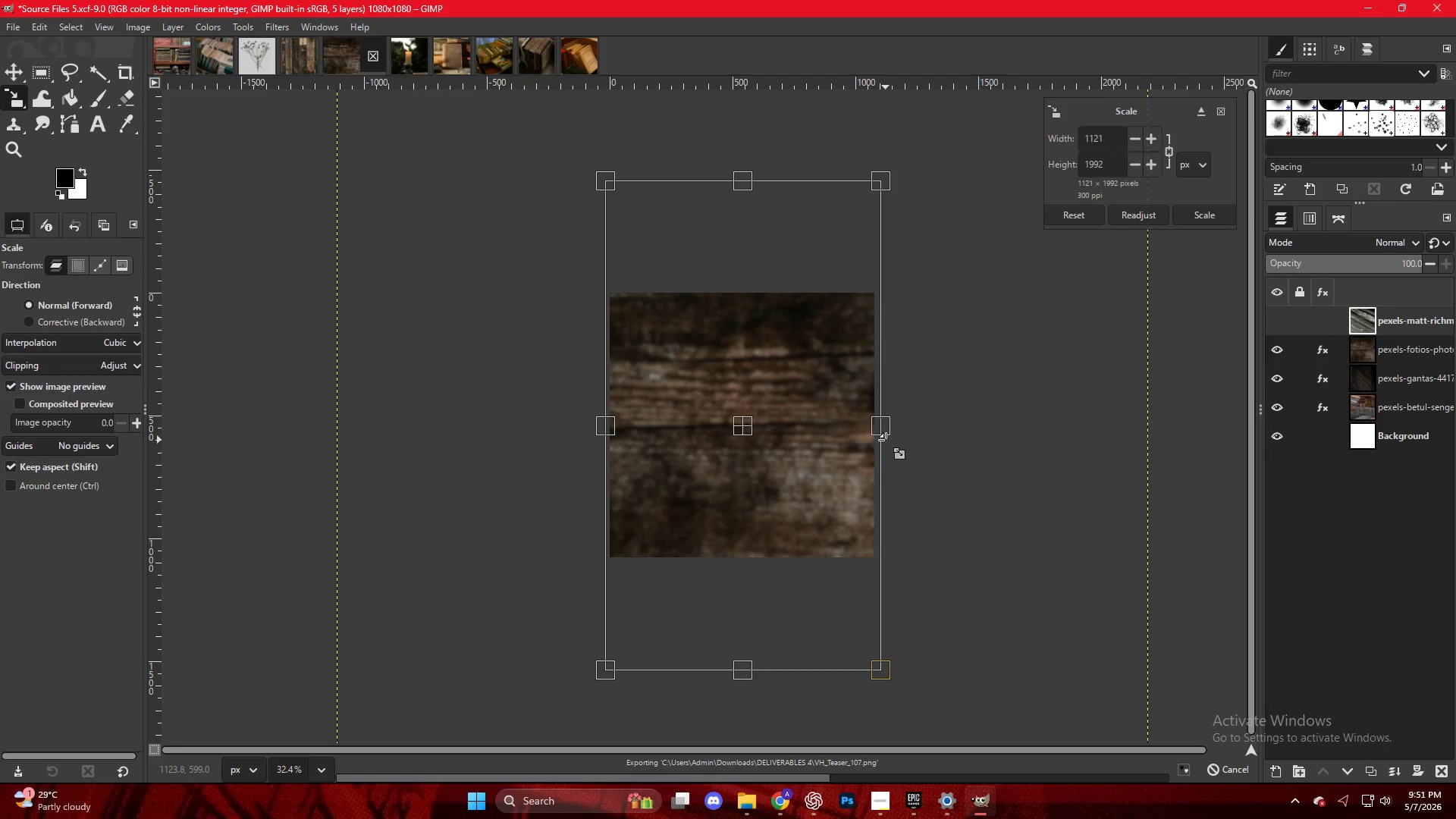 
key(NumpadEnter)
 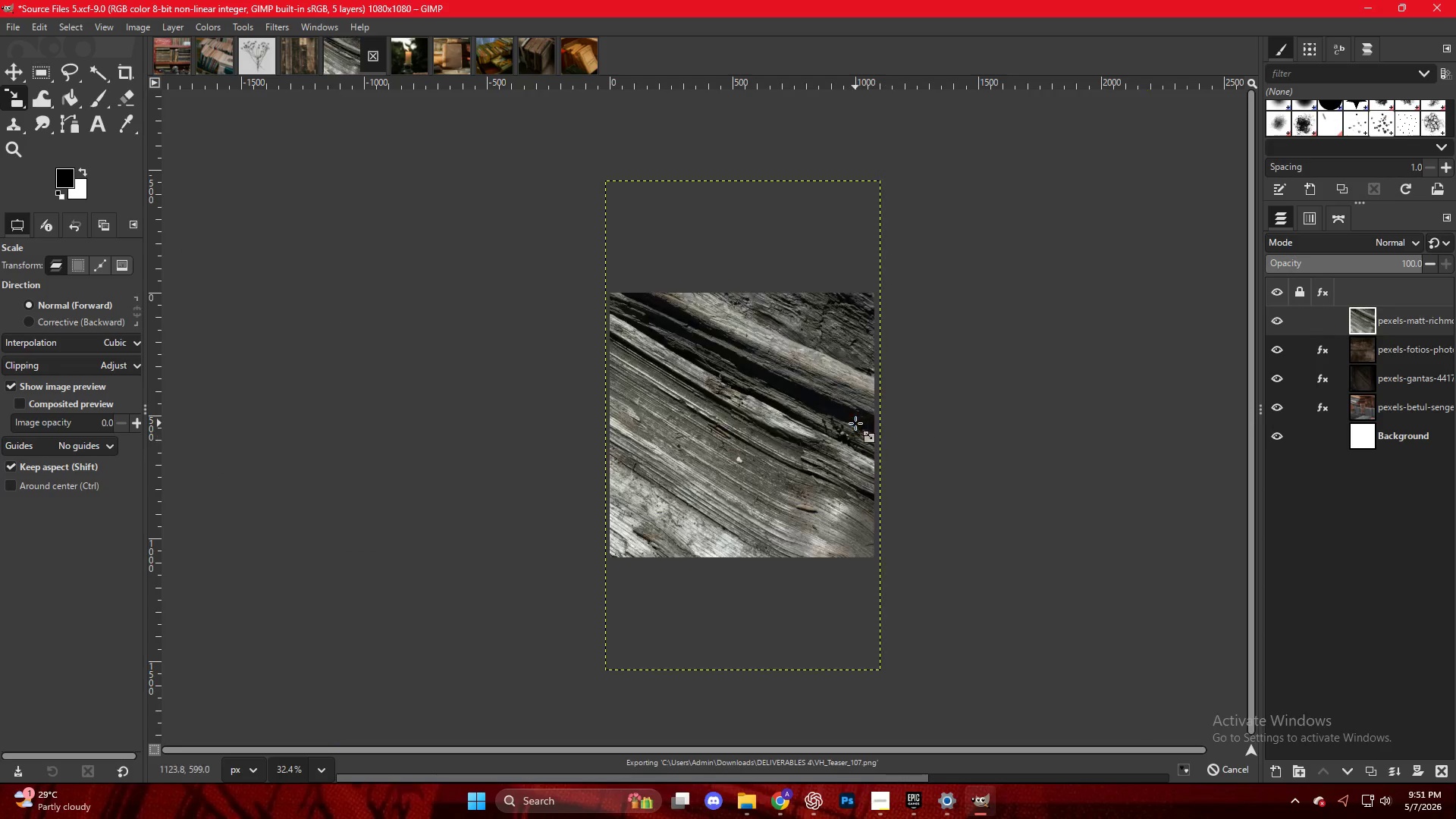 
right_click([746, 365])
 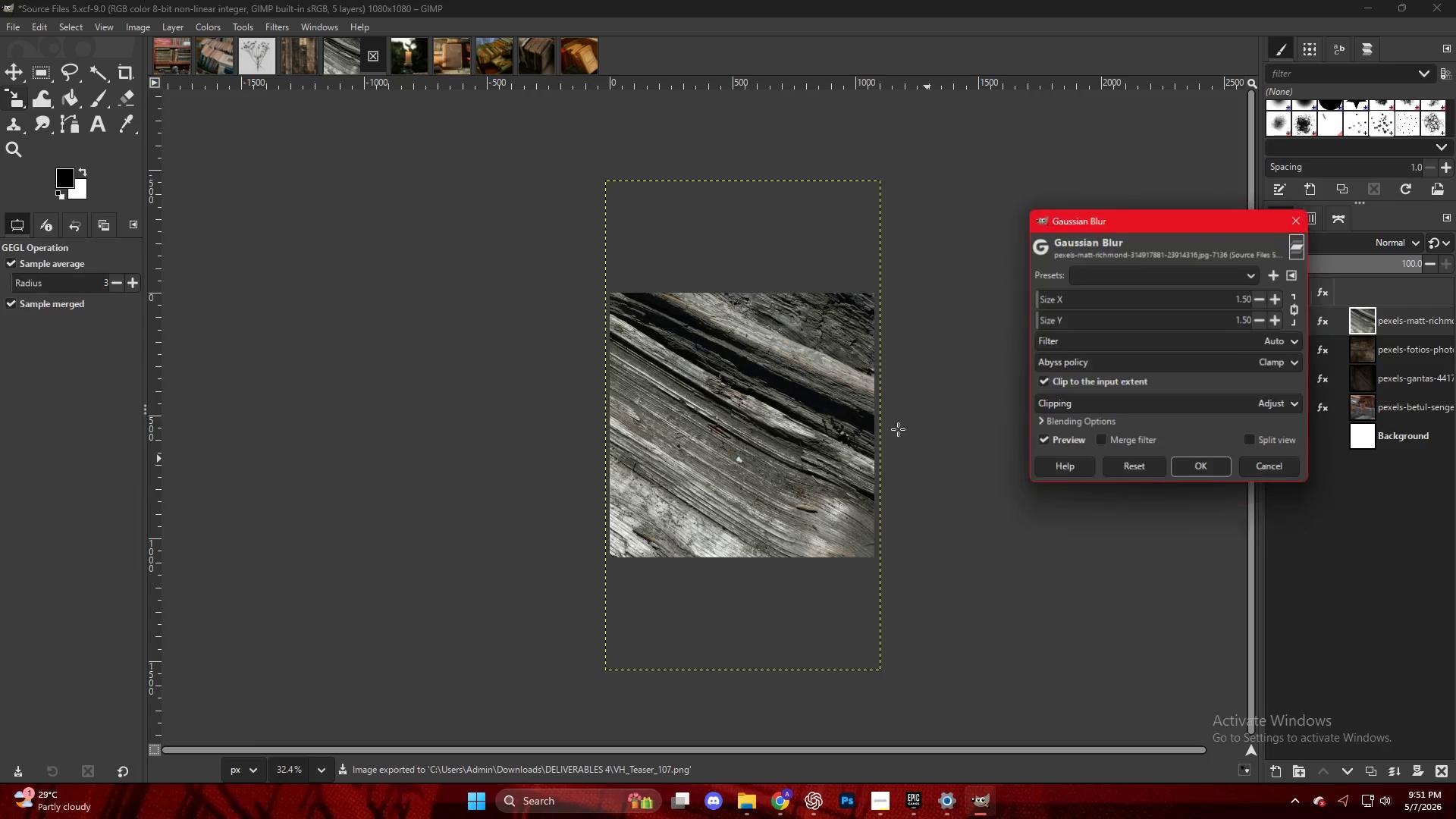 
left_click_drag(start_coordinate=[1044, 291], to_coordinate=[1051, 293])
 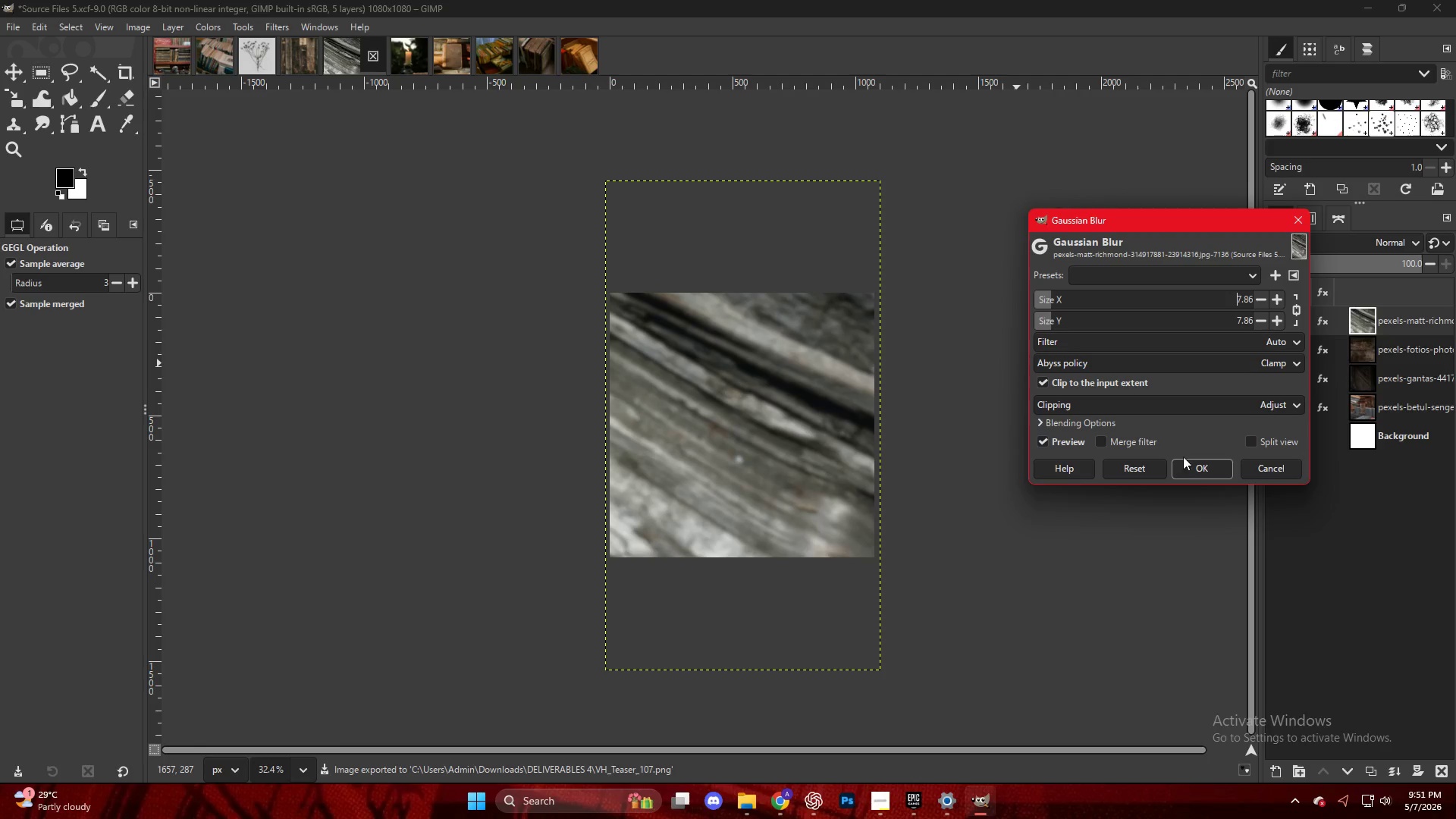 
left_click([1190, 471])
 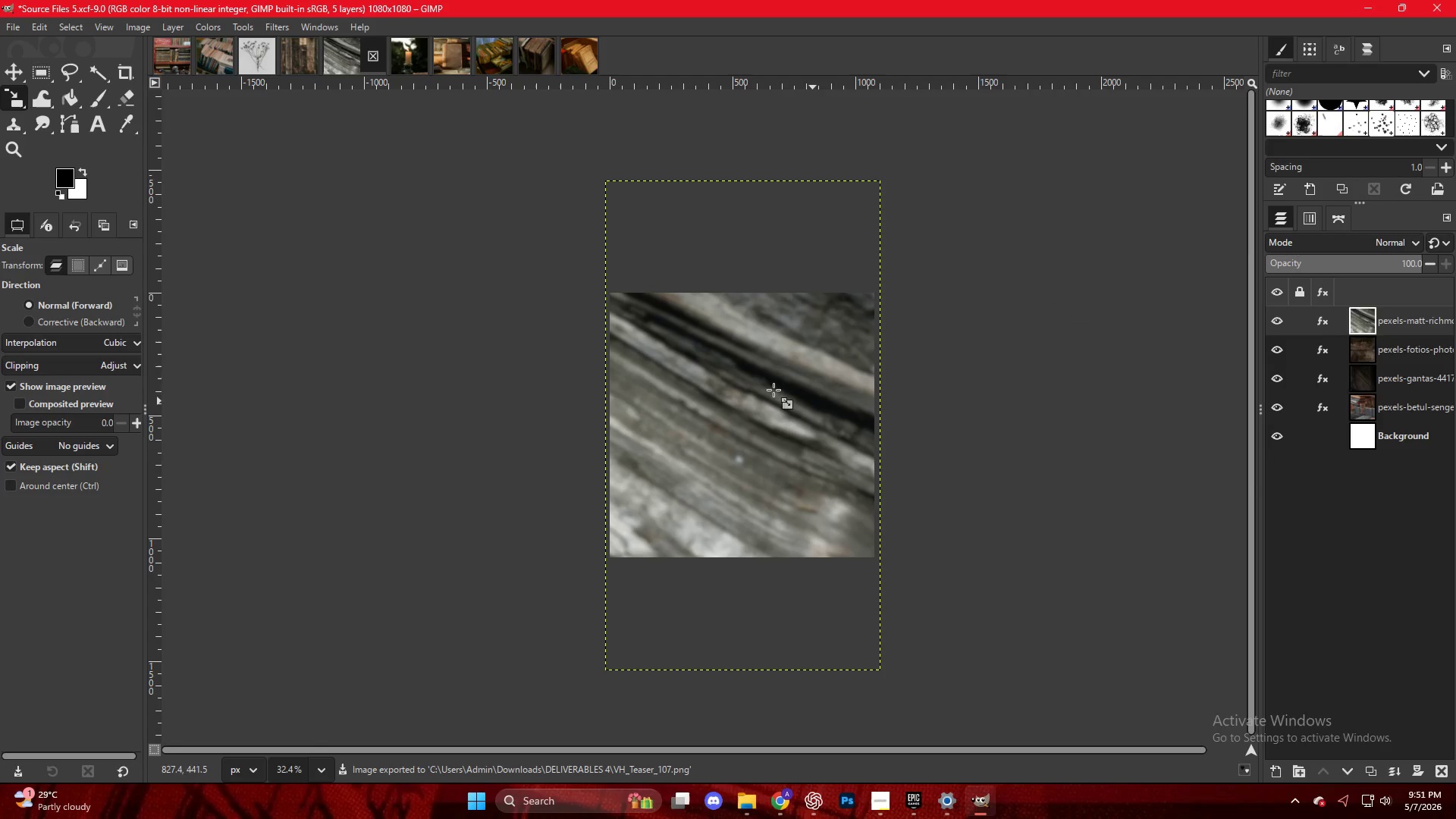 
right_click([743, 375])
 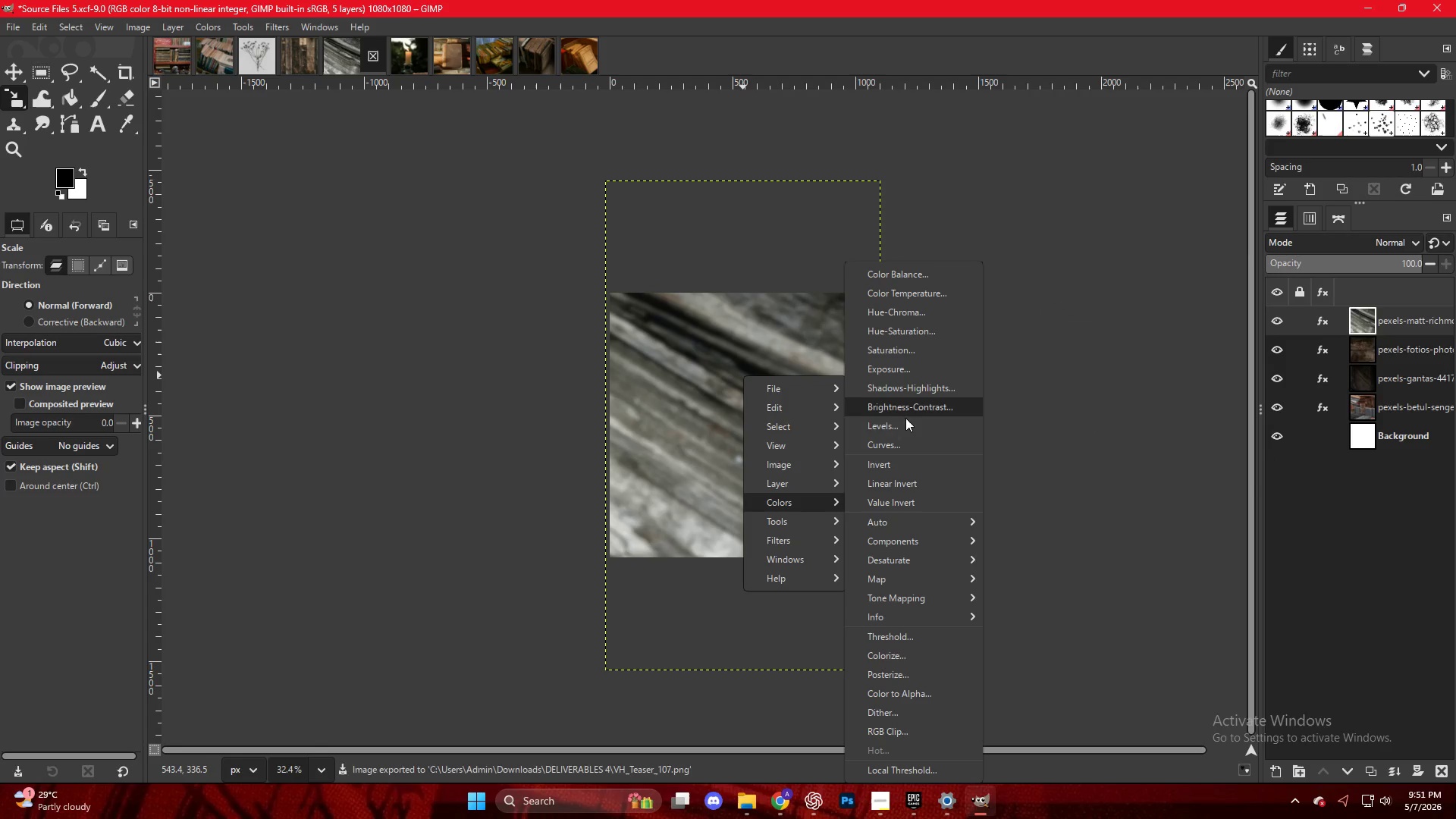 
left_click([893, 429])
 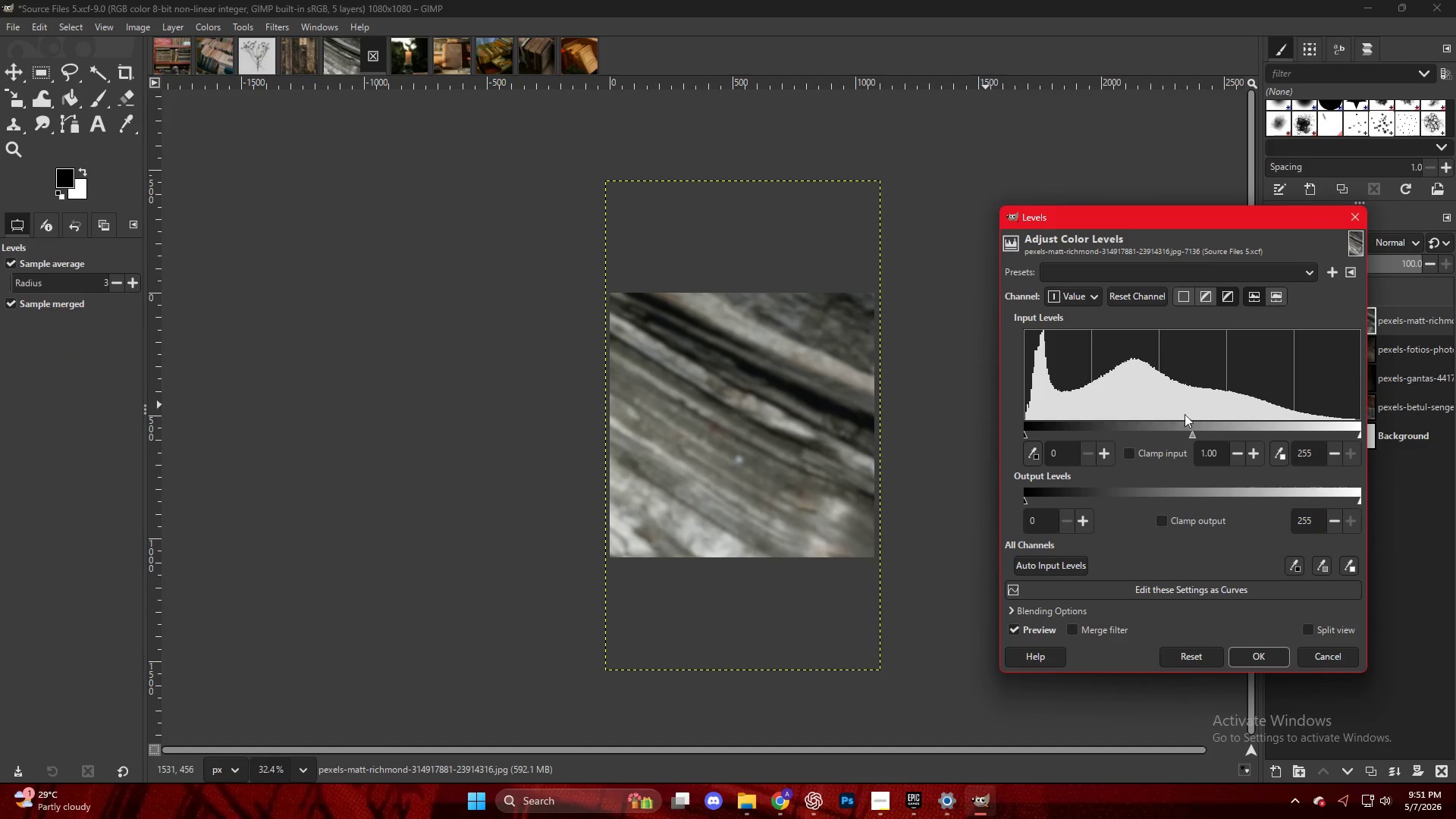 
left_click_drag(start_coordinate=[1199, 432], to_coordinate=[1208, 435])
 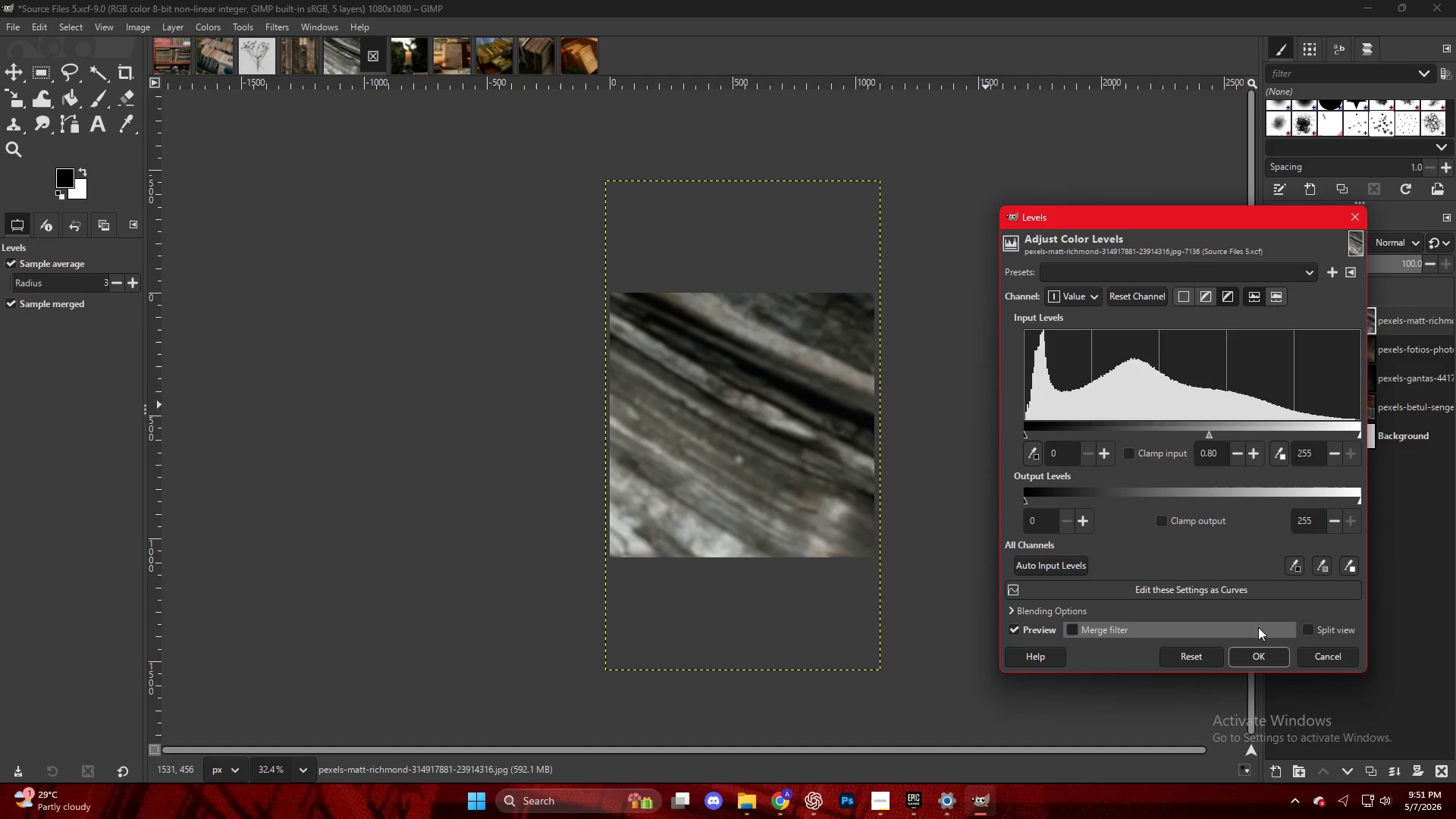 
left_click([1260, 653])
 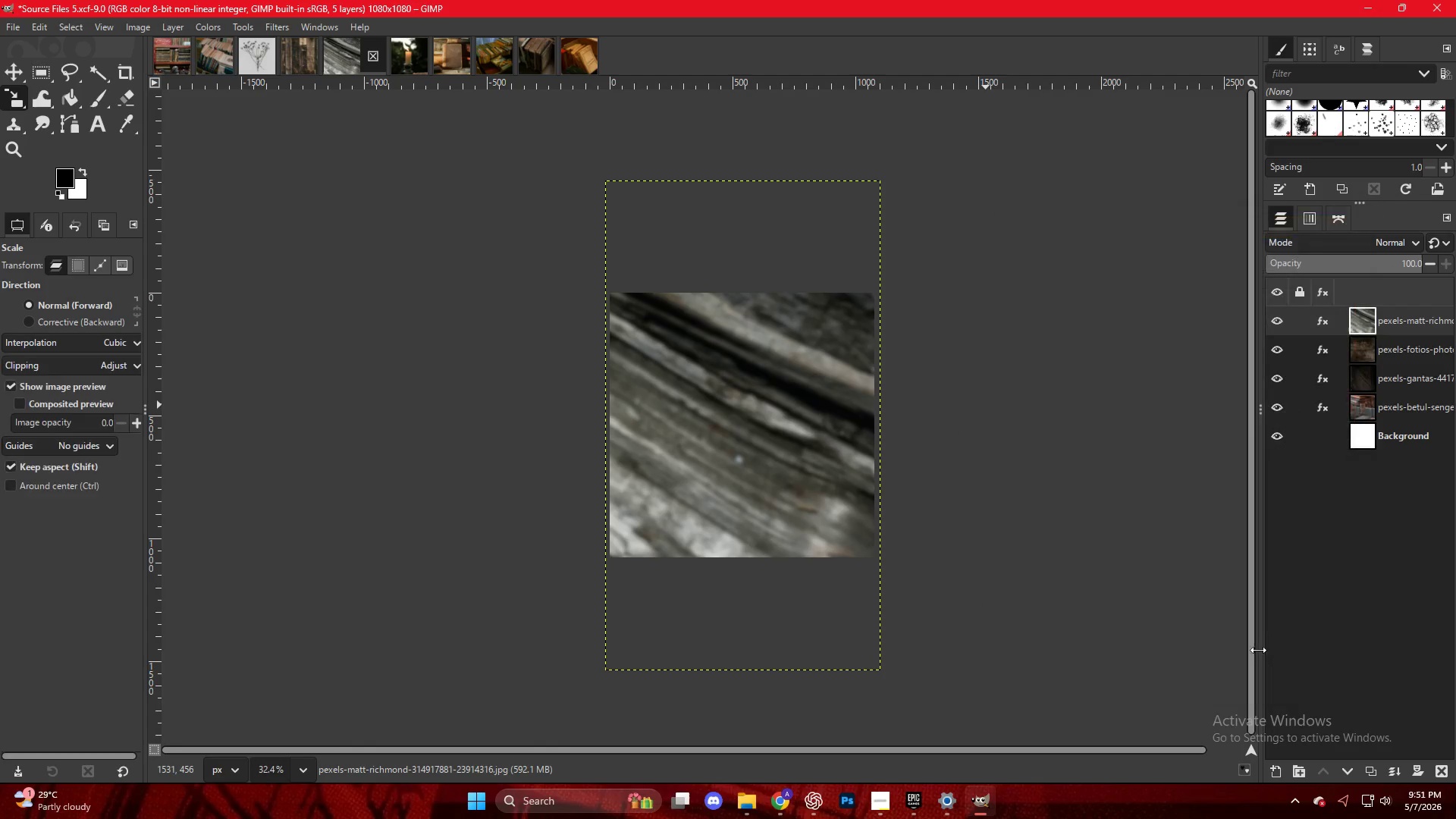 
key(Control+Shift+E)
 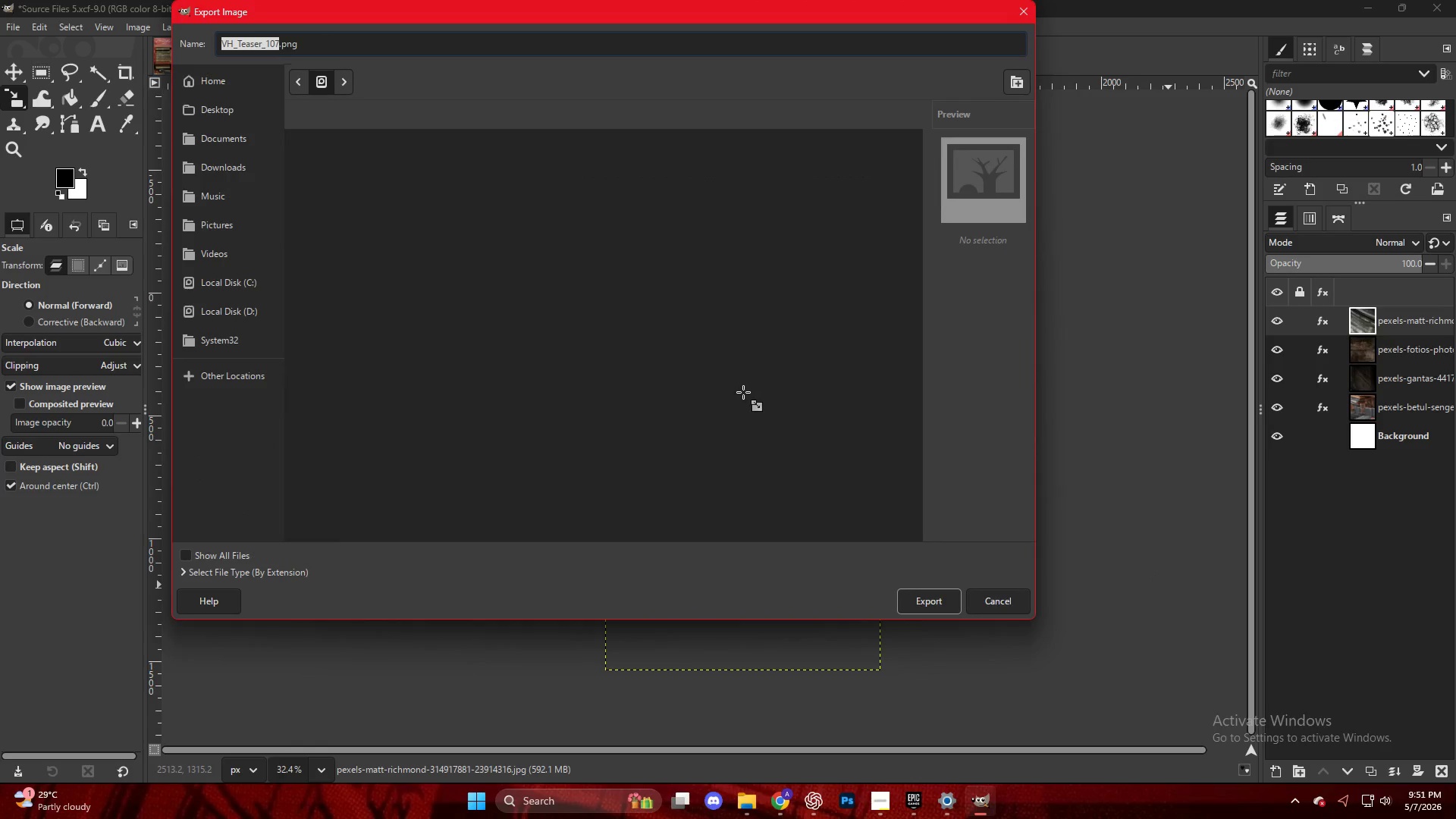 
scroll: coordinate [417, 496], scroll_direction: down, amount: 69.0
 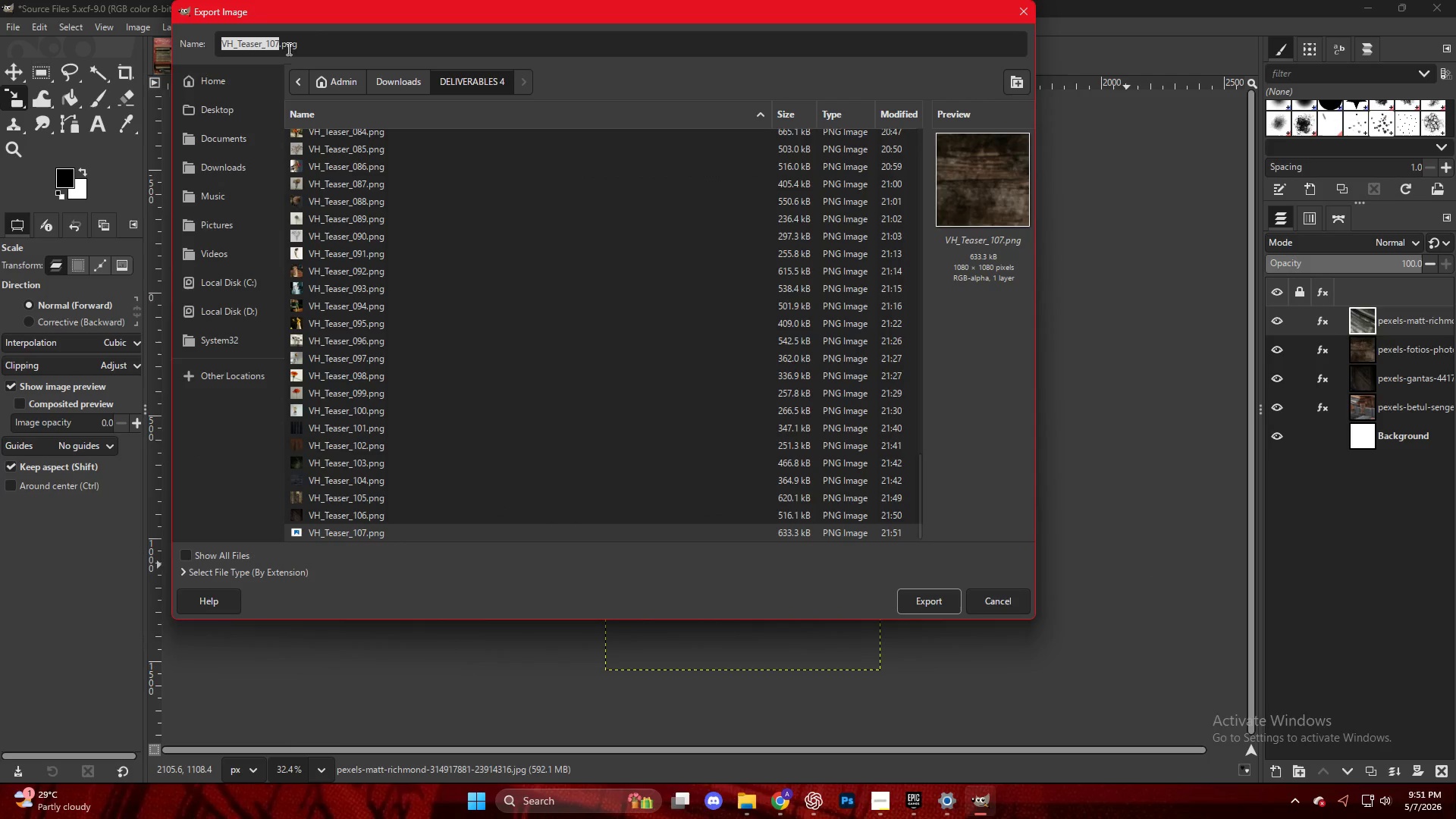 
left_click([275, 42])
 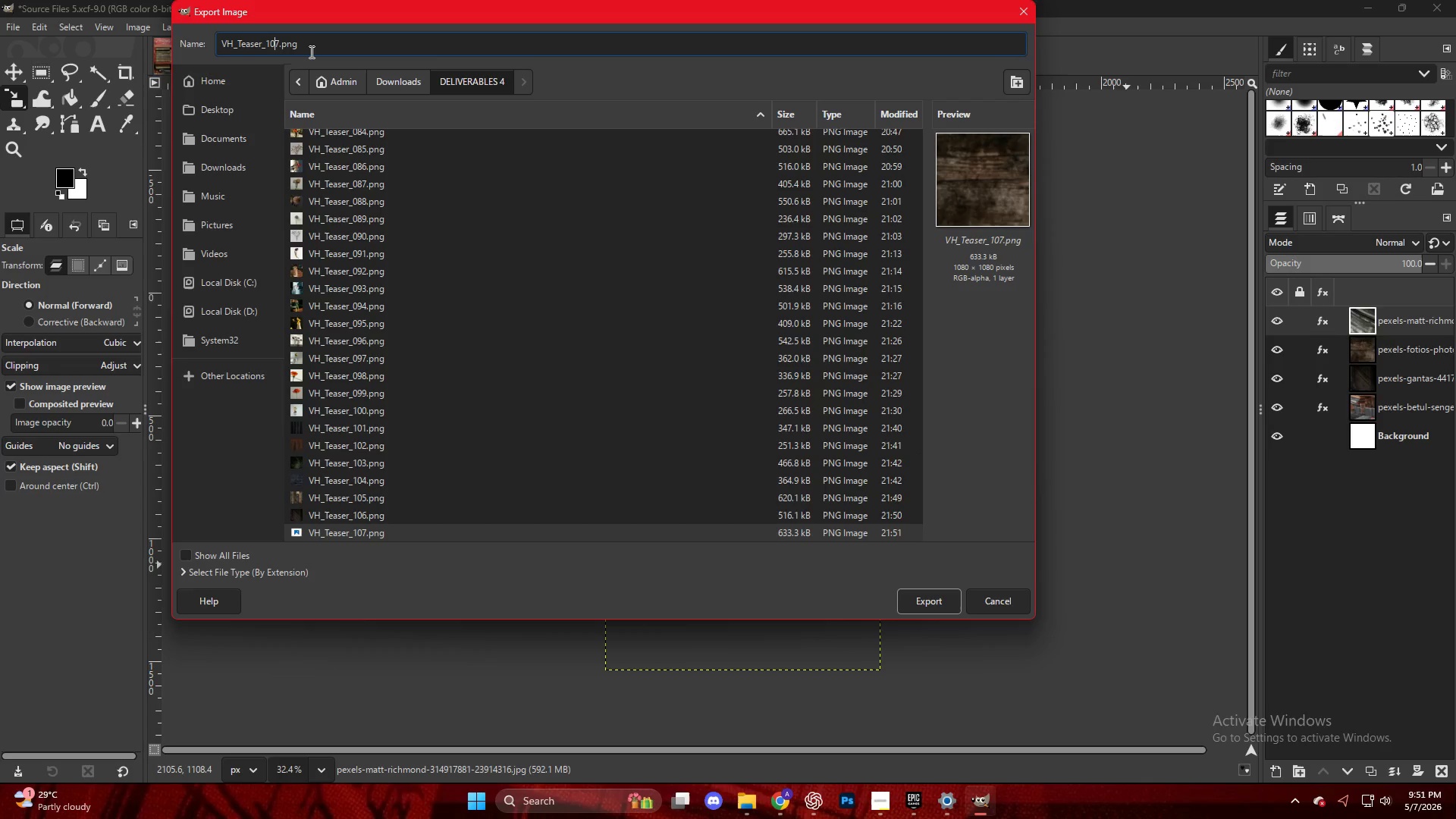 
key(ArrowRight)
 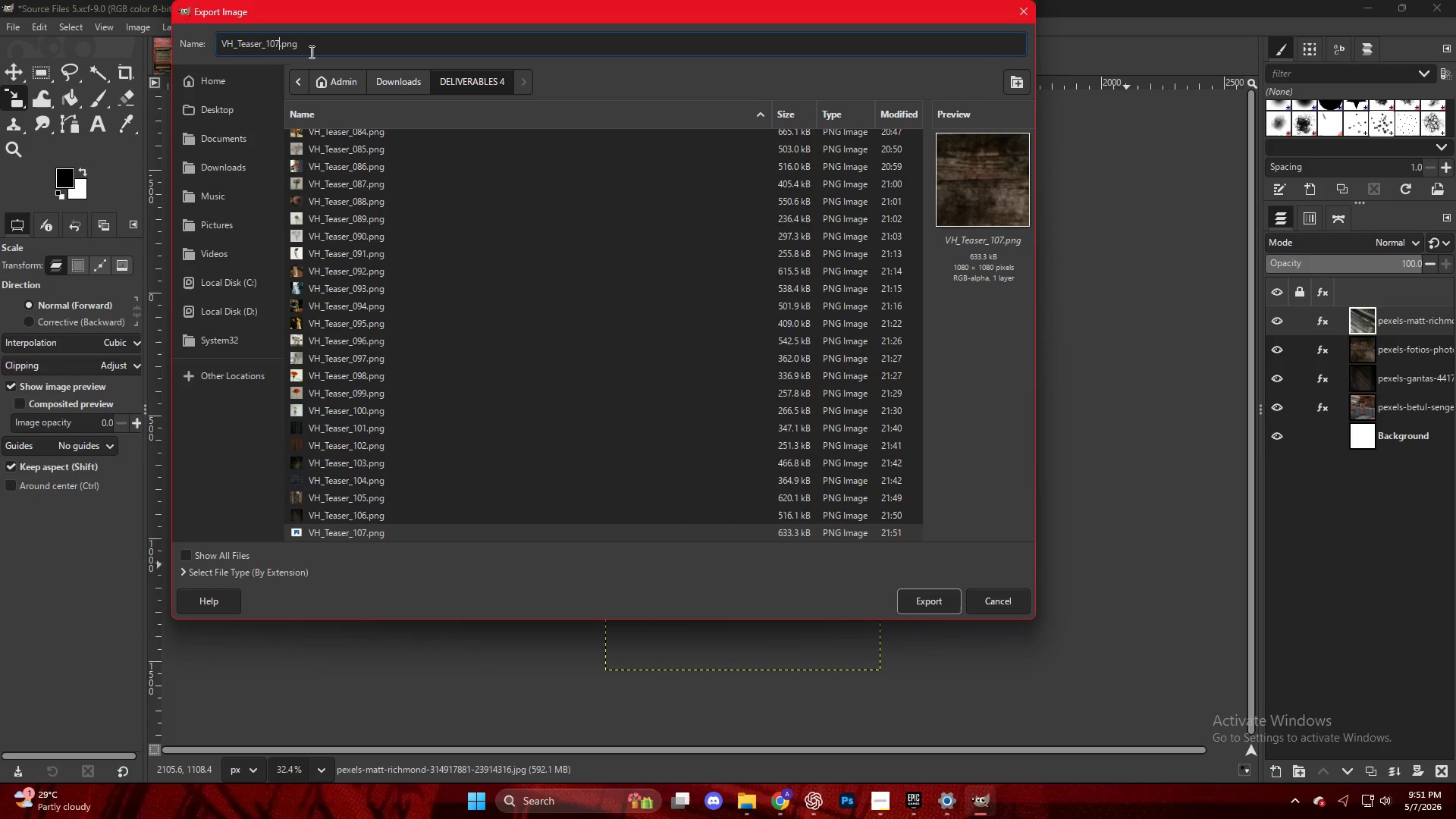 
key(Backspace)
 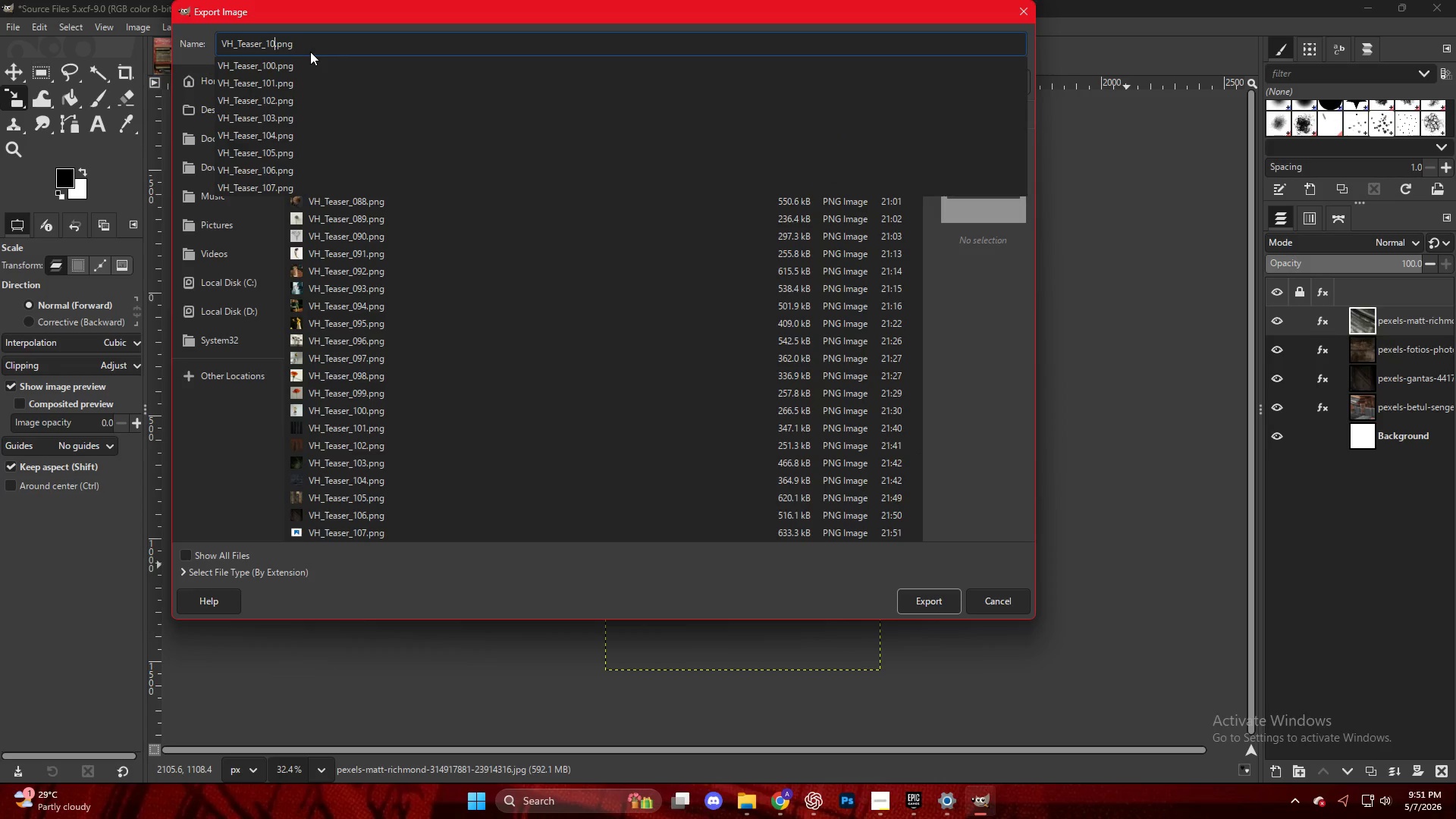 
key(Numpad8)
 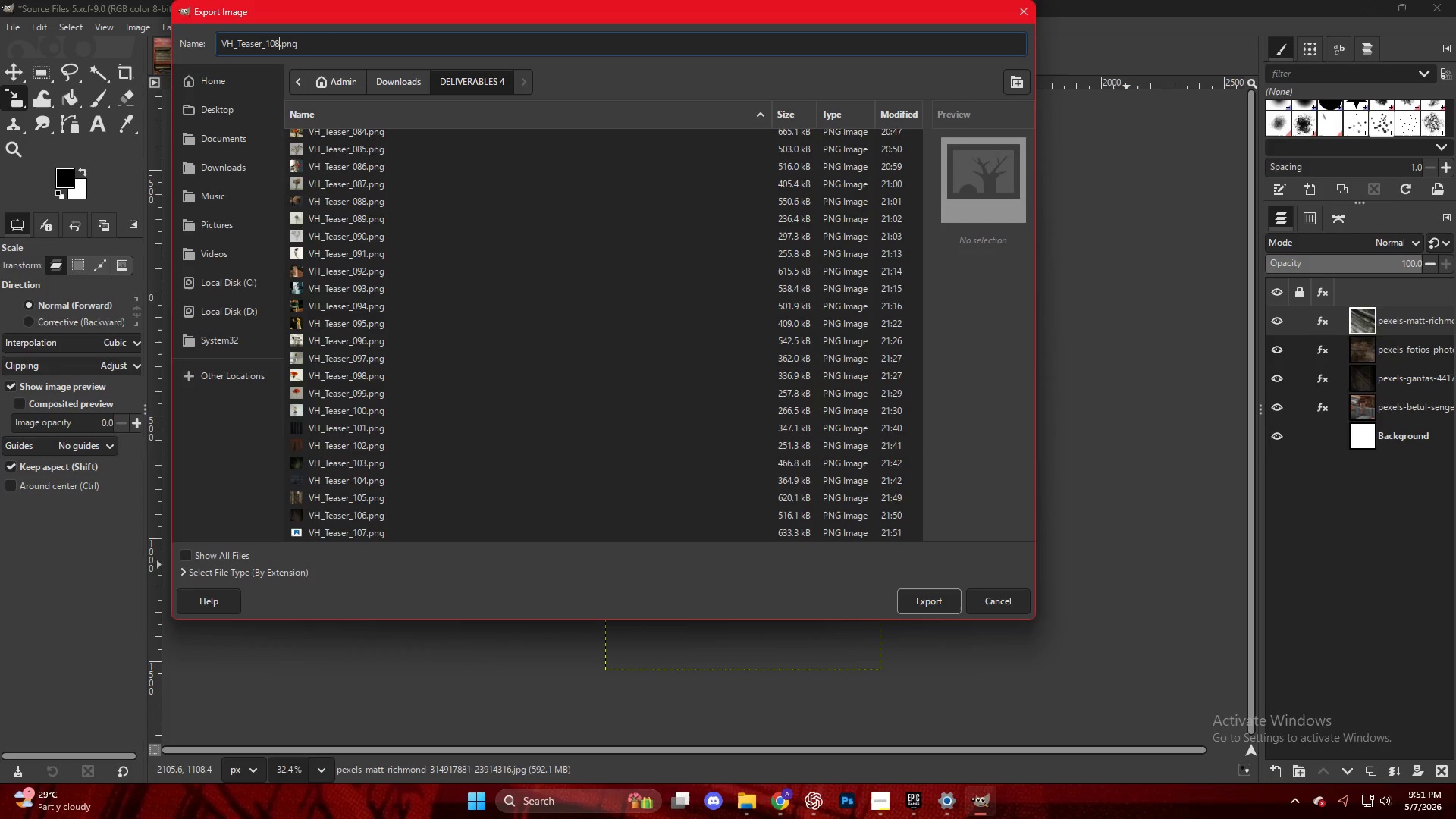 
key(NumpadEnter)
 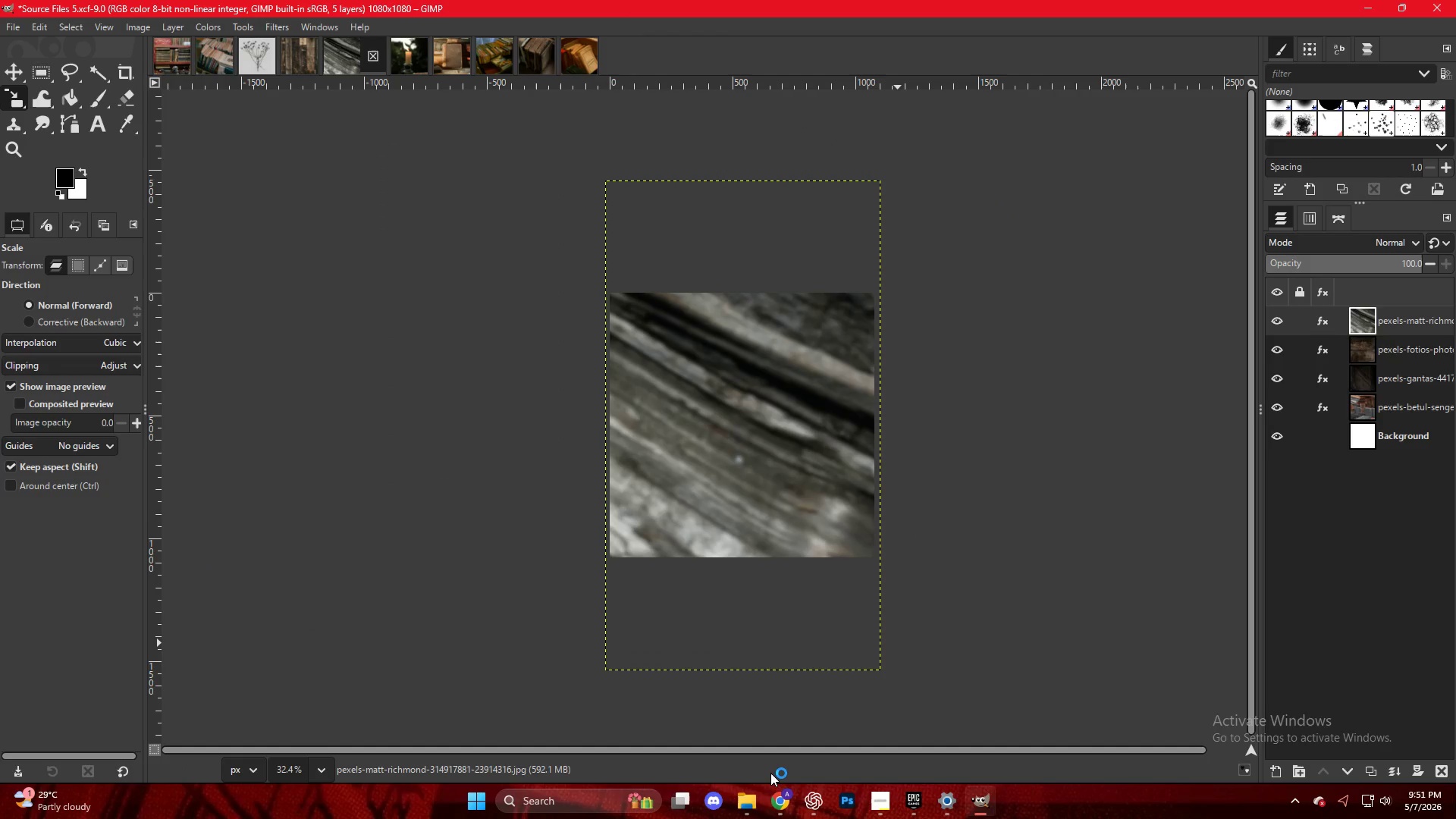 
left_click([783, 801])
 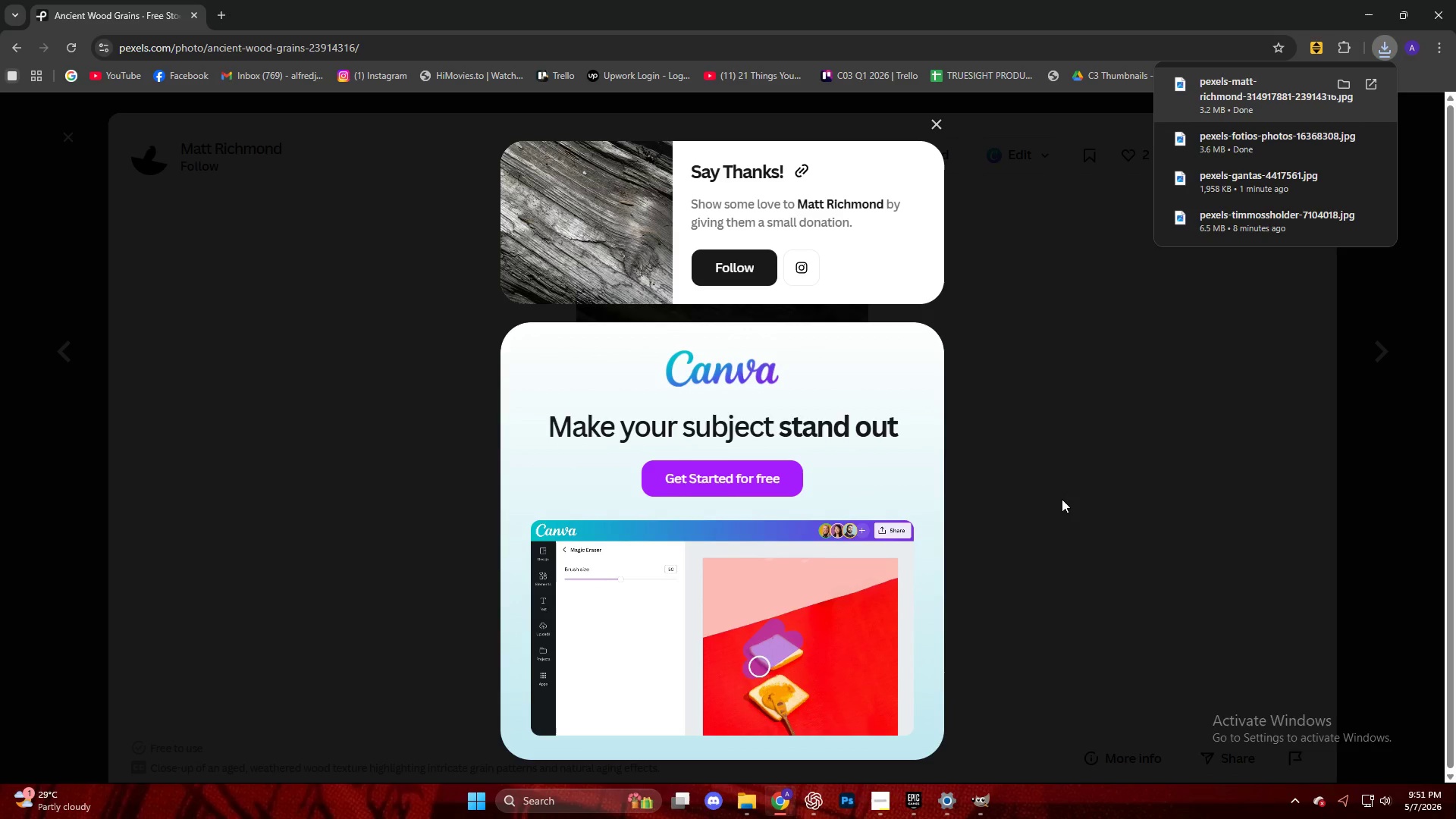 
left_click([1065, 431])
 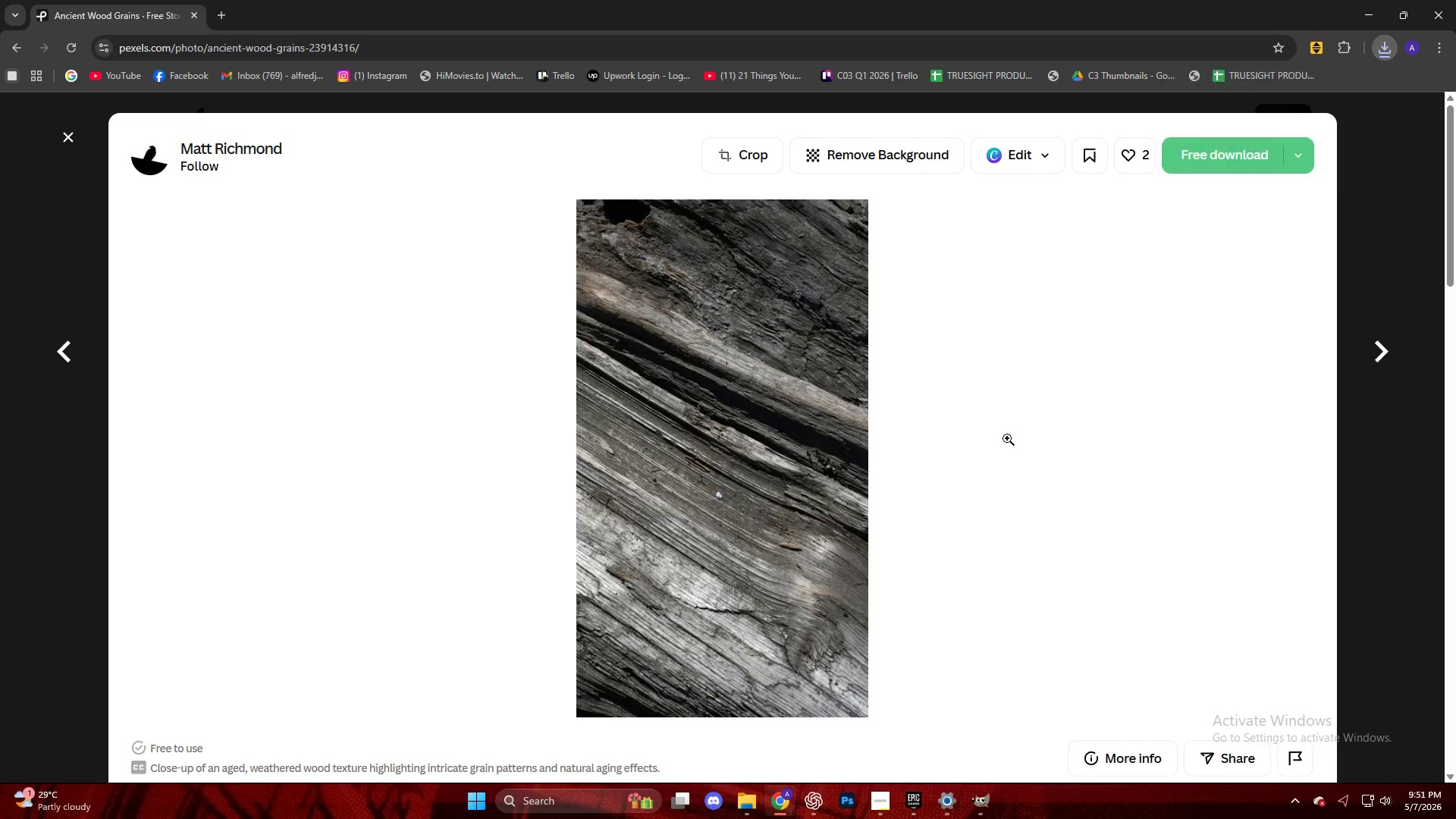 
key(Escape)
 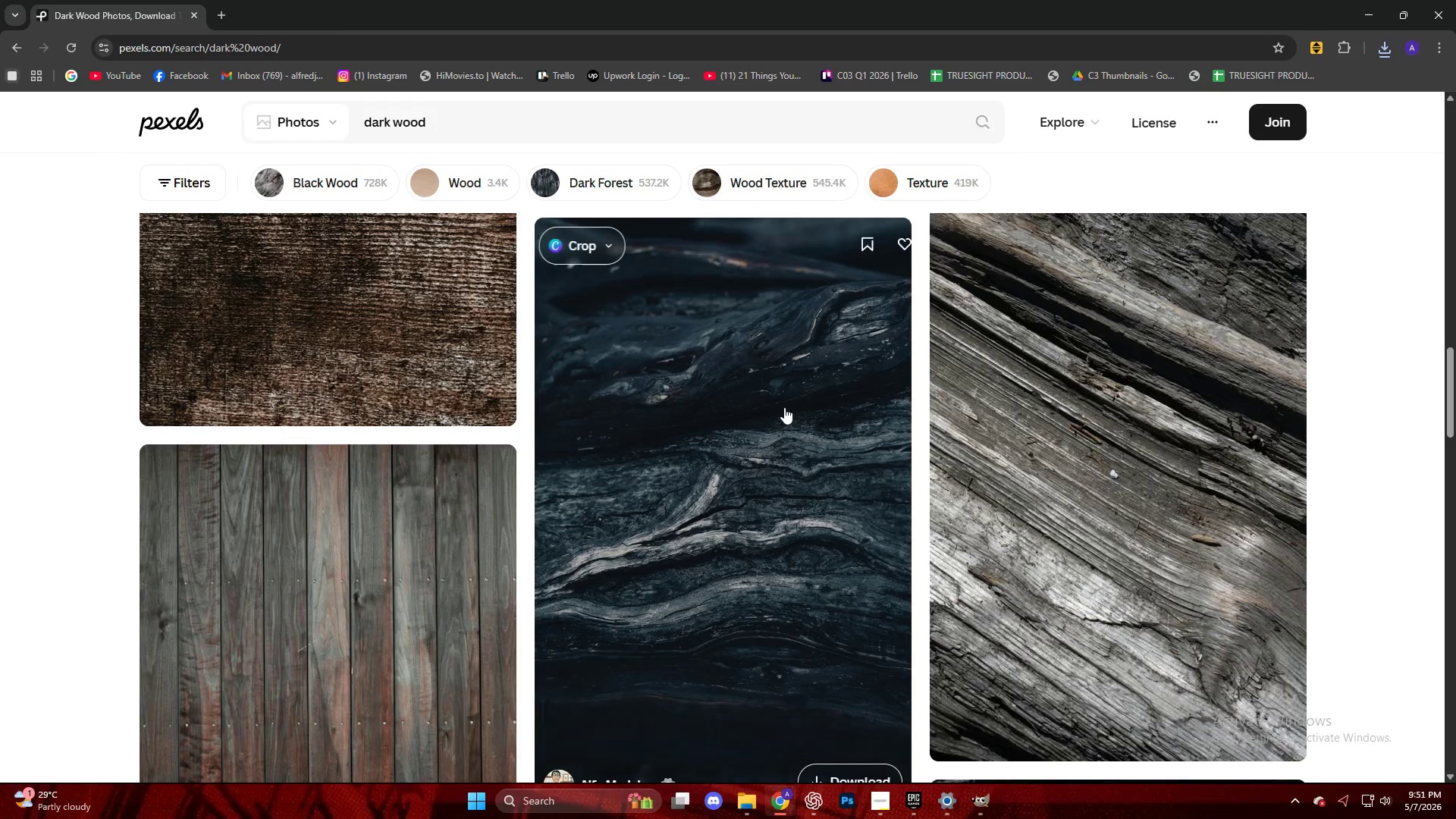 
scroll: coordinate [984, 444], scroll_direction: down, amount: 5.0
 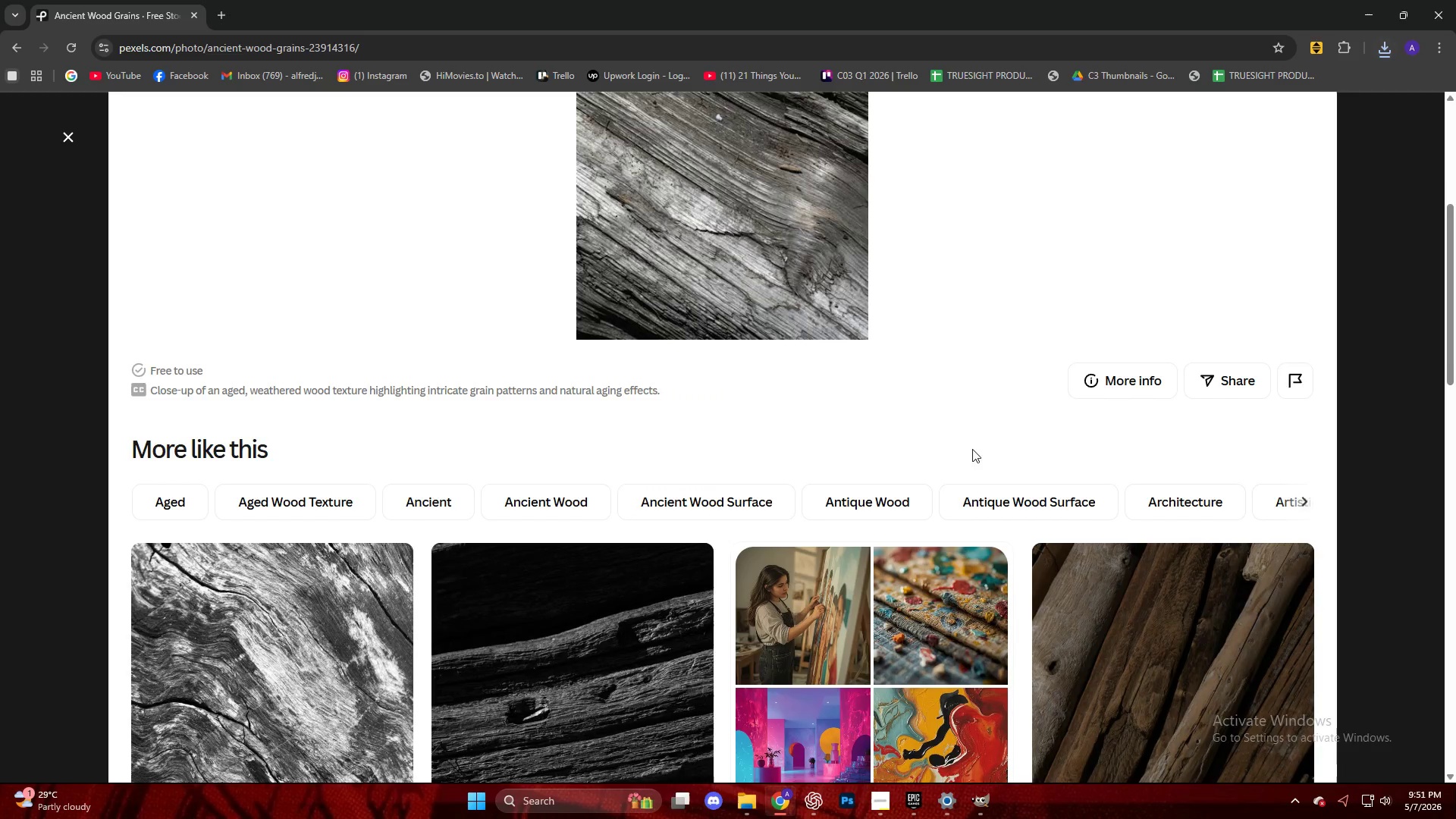 
left_click([344, 421])
 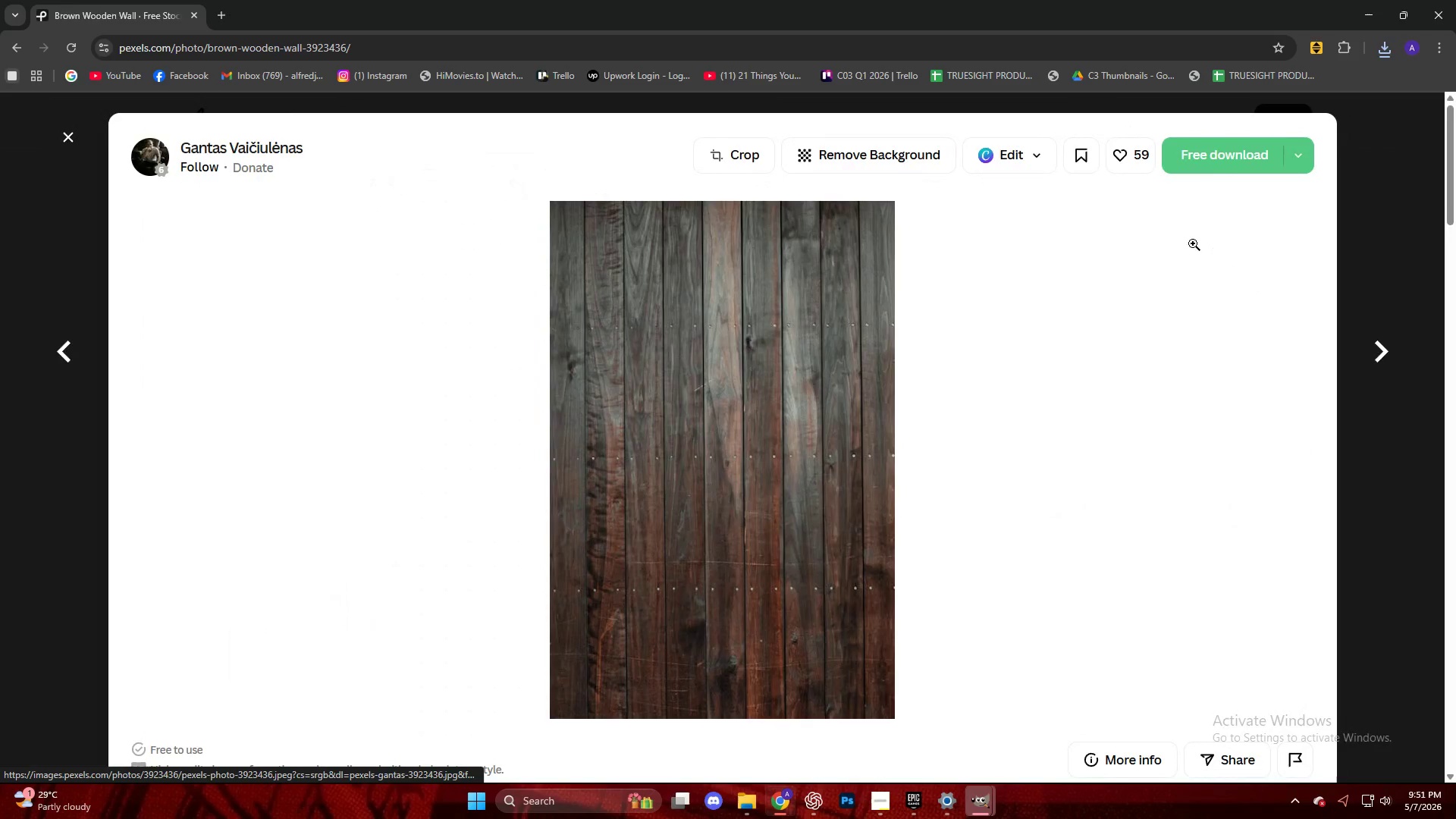 
scroll: coordinate [337, 439], scroll_direction: down, amount: 4.0
 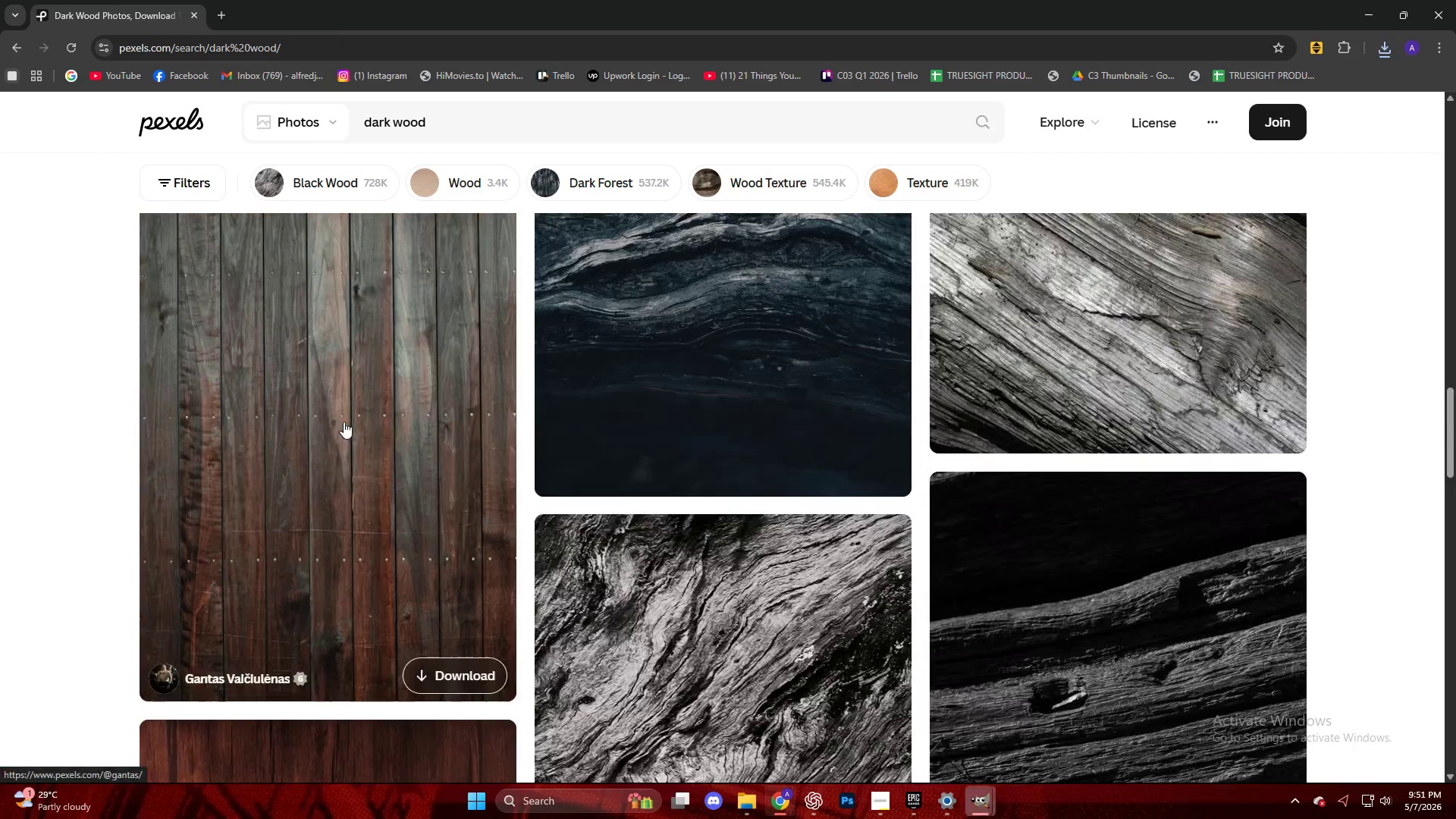 
left_click([1223, 155])
 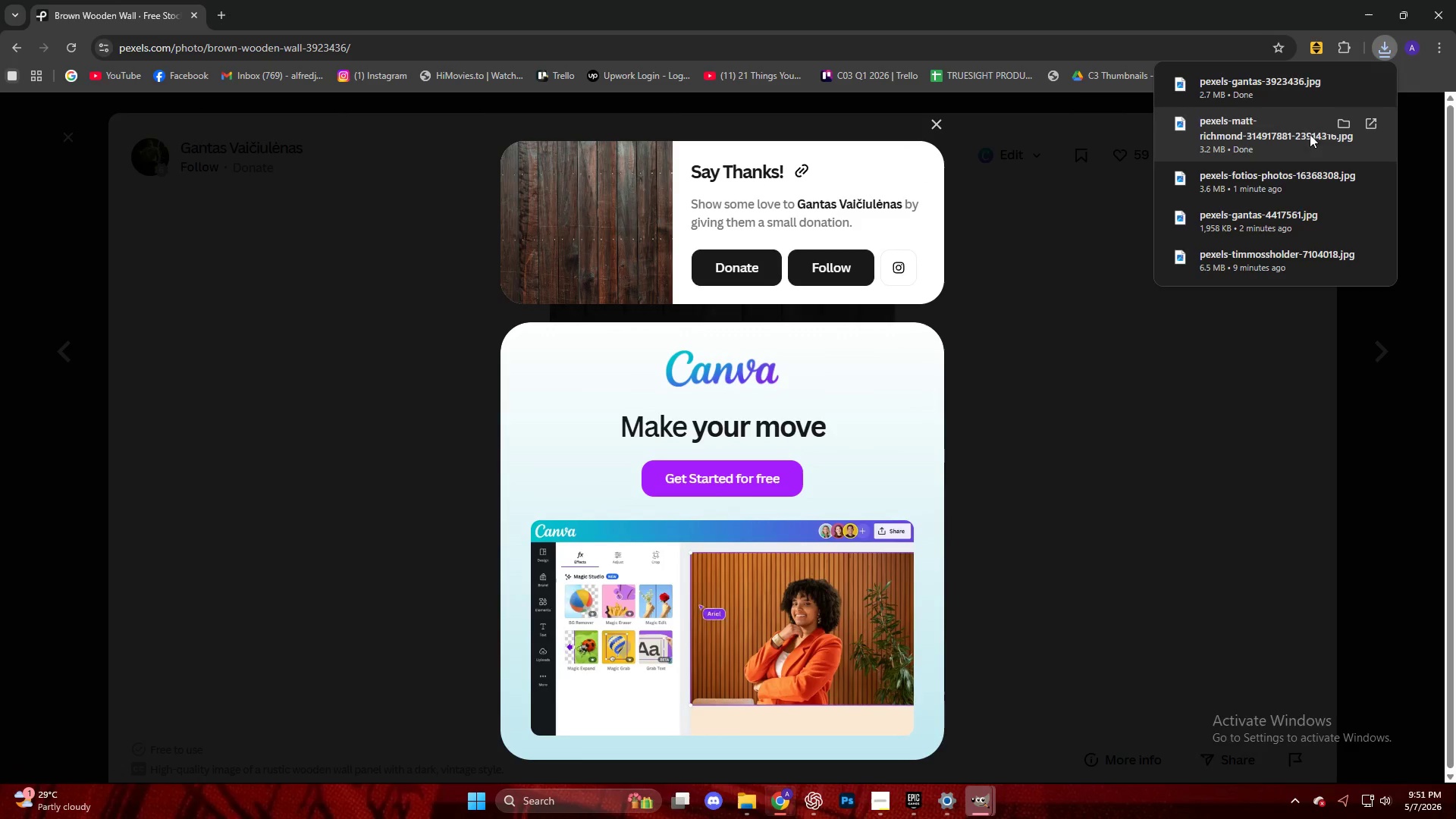 
left_click_drag(start_coordinate=[1249, 91], to_coordinate=[771, 504])
 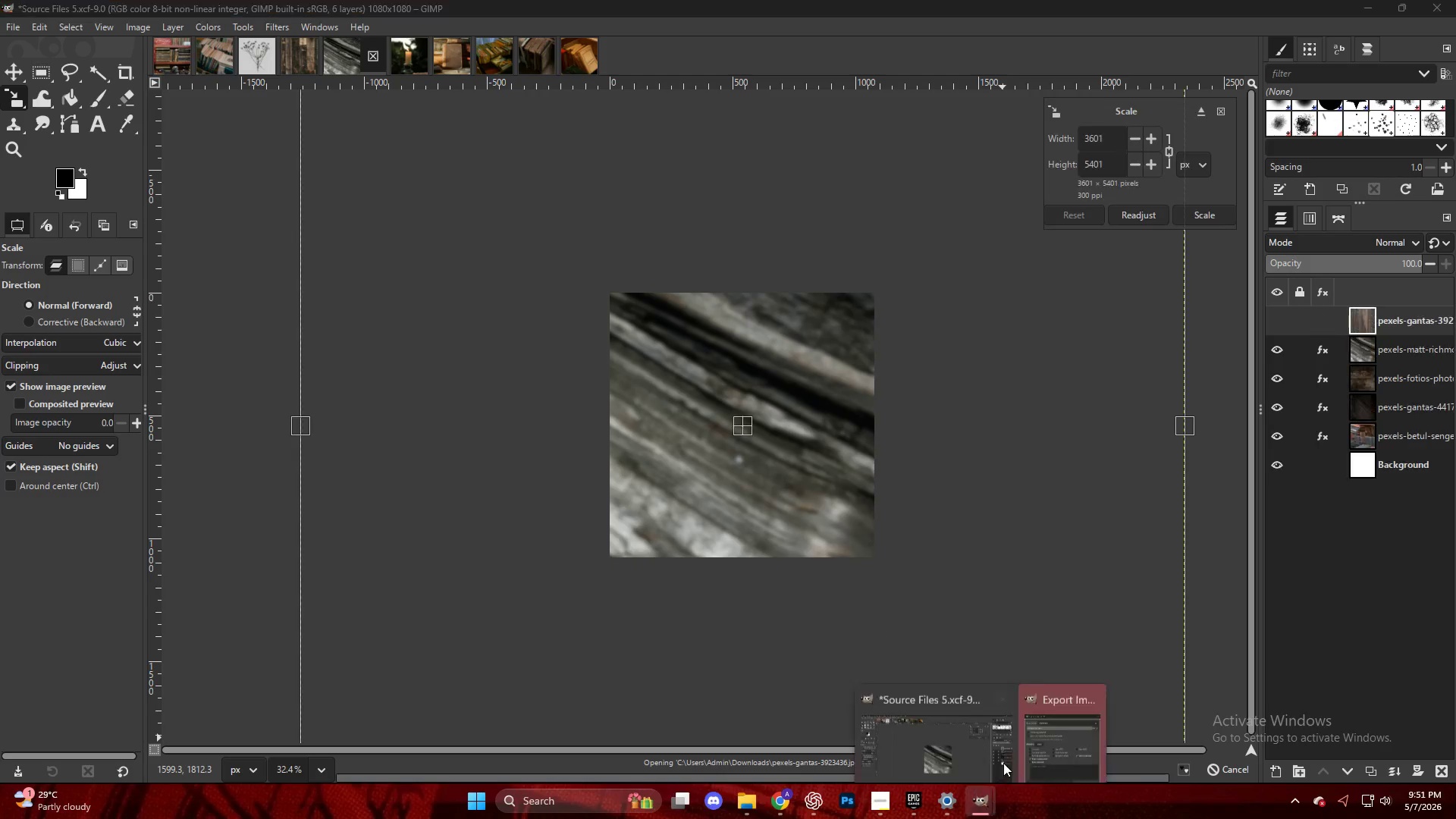 
double_click([1046, 732])
 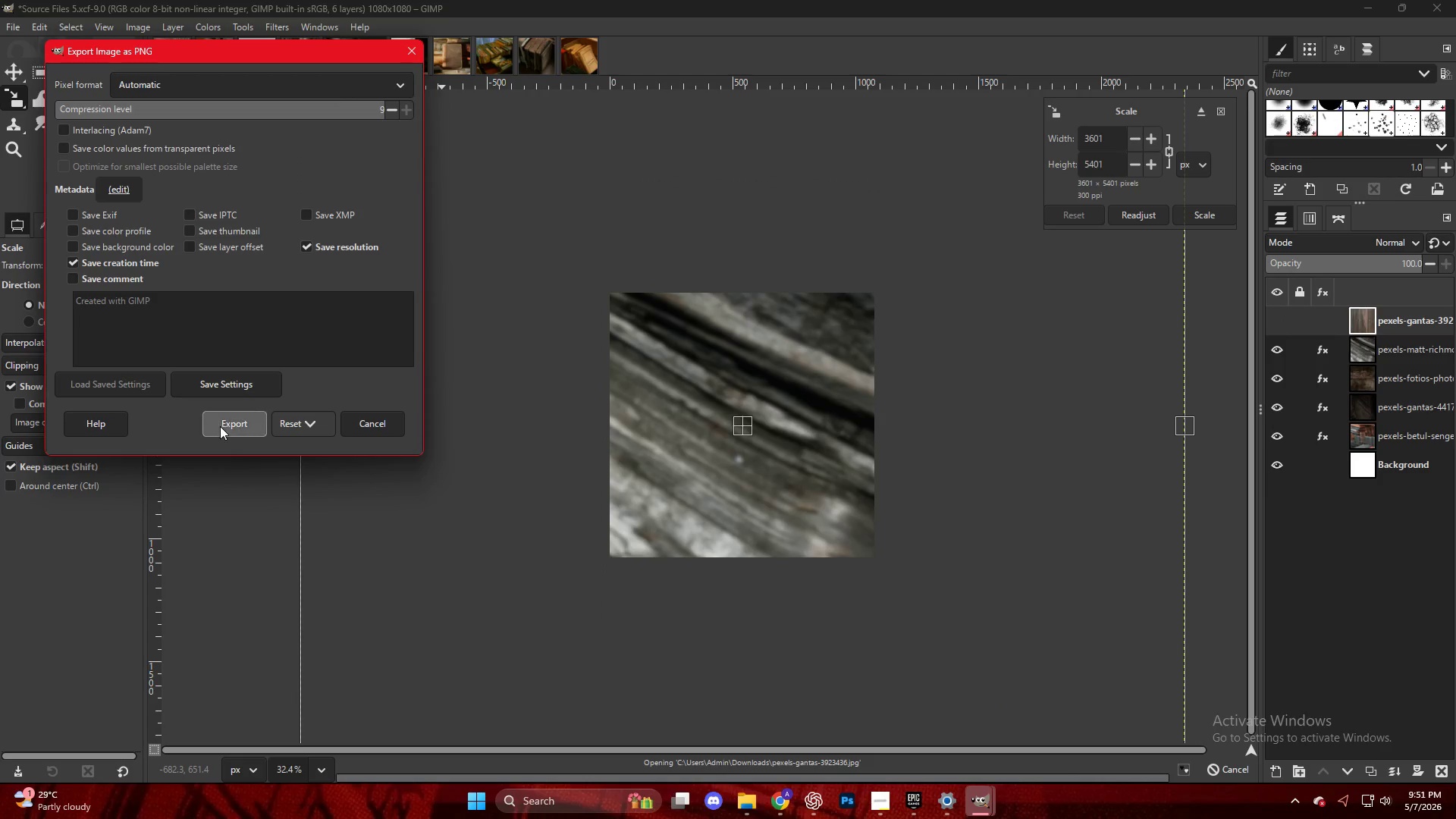 
left_click([235, 427])
 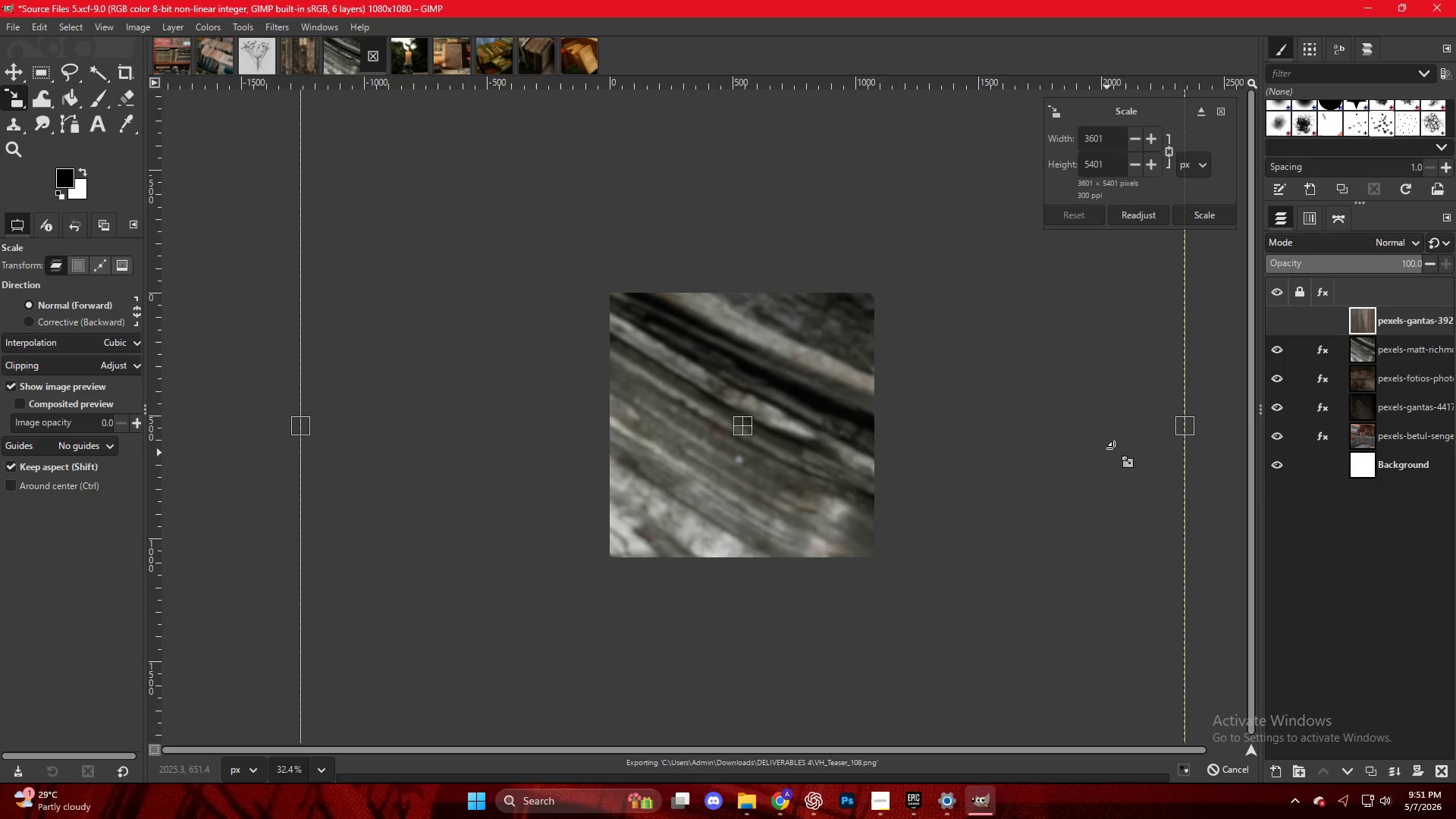 
left_click([1150, 438])
 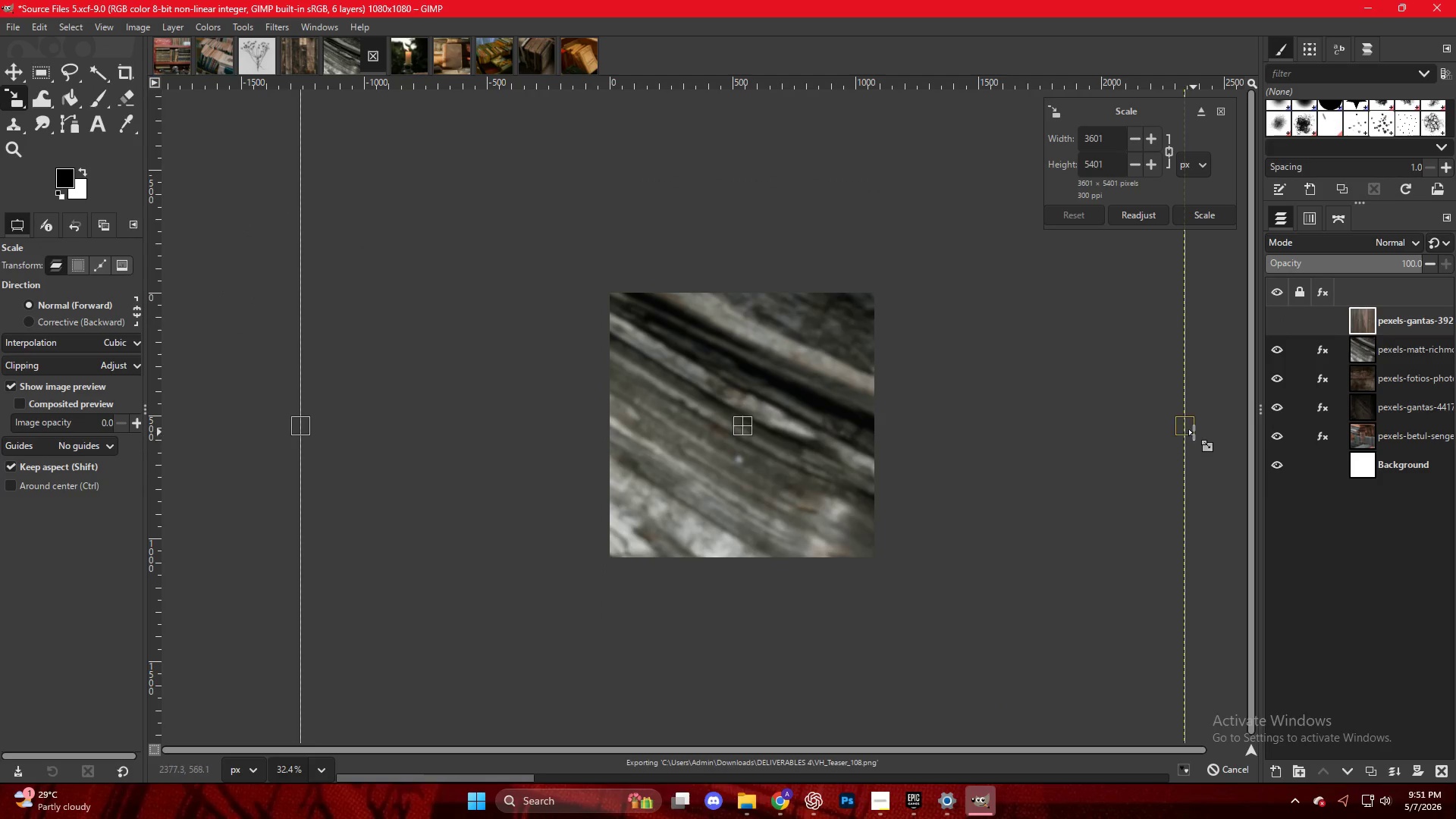 
hold_key(key=ControlLeft, duration=2.31)
left_click_drag(start_coordinate=[1191, 431], to_coordinate=[886, 423])
 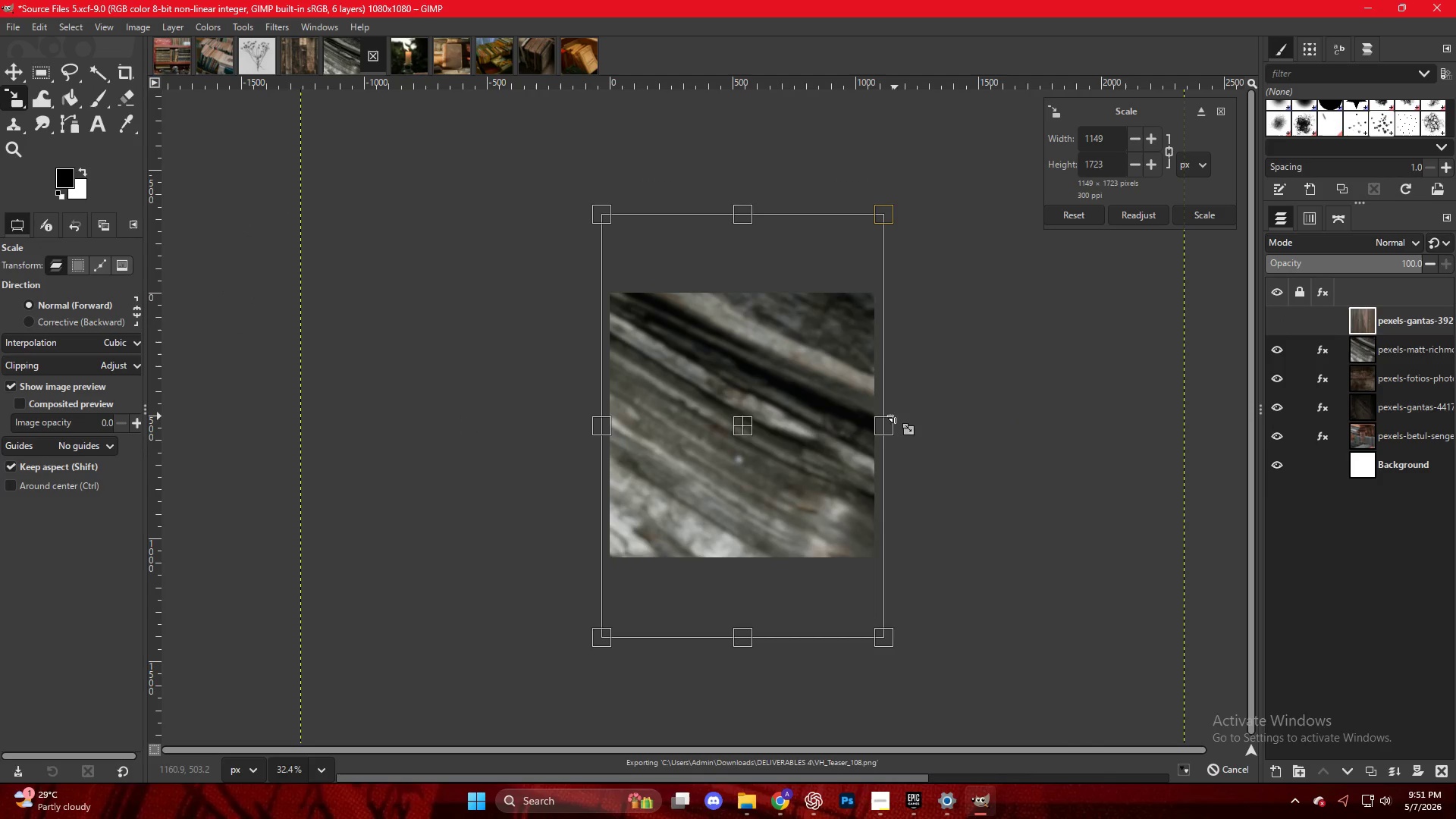 
key(NumpadEnter)
 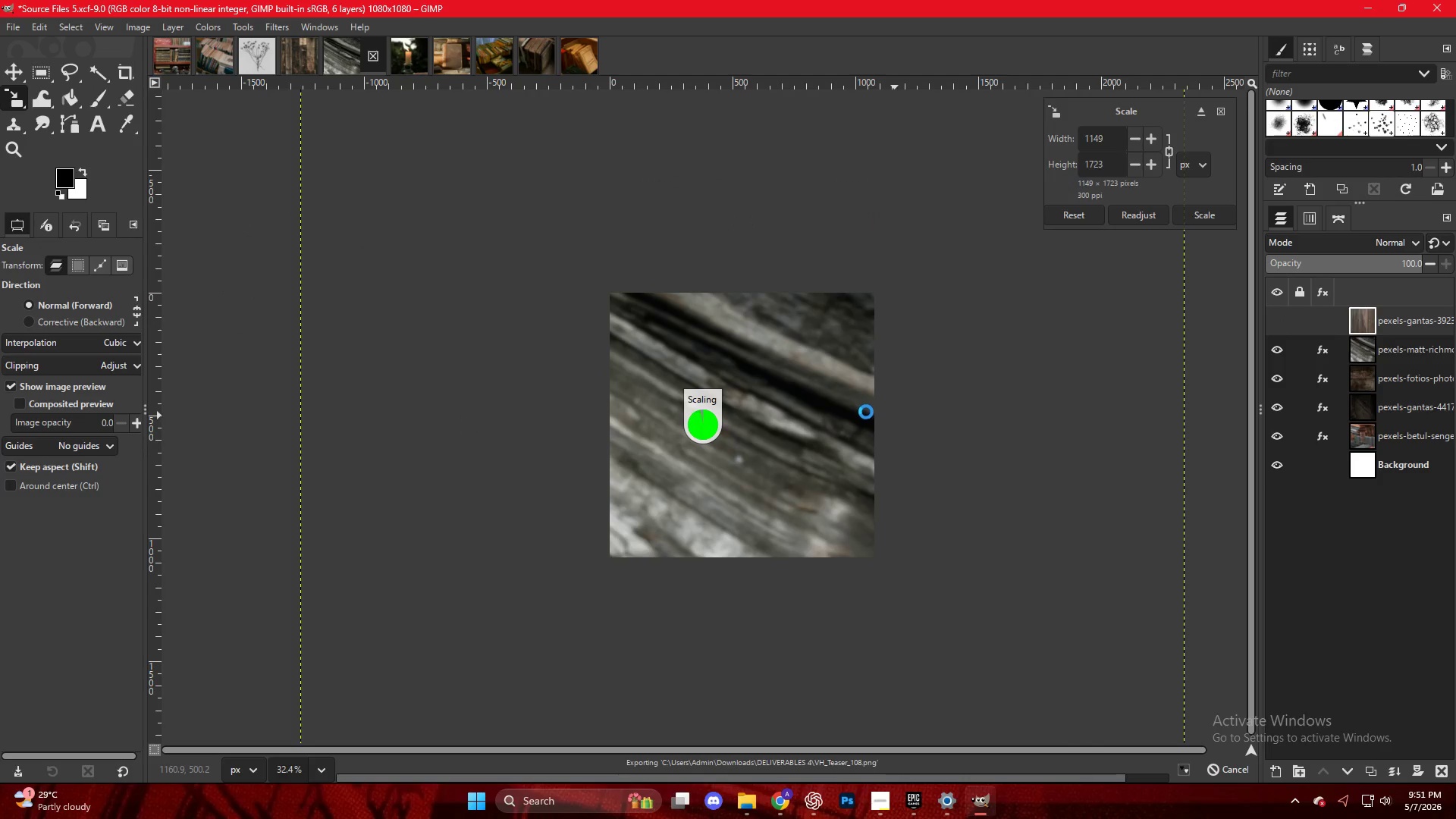 
hold_key(key=ControlLeft, duration=0.34)
 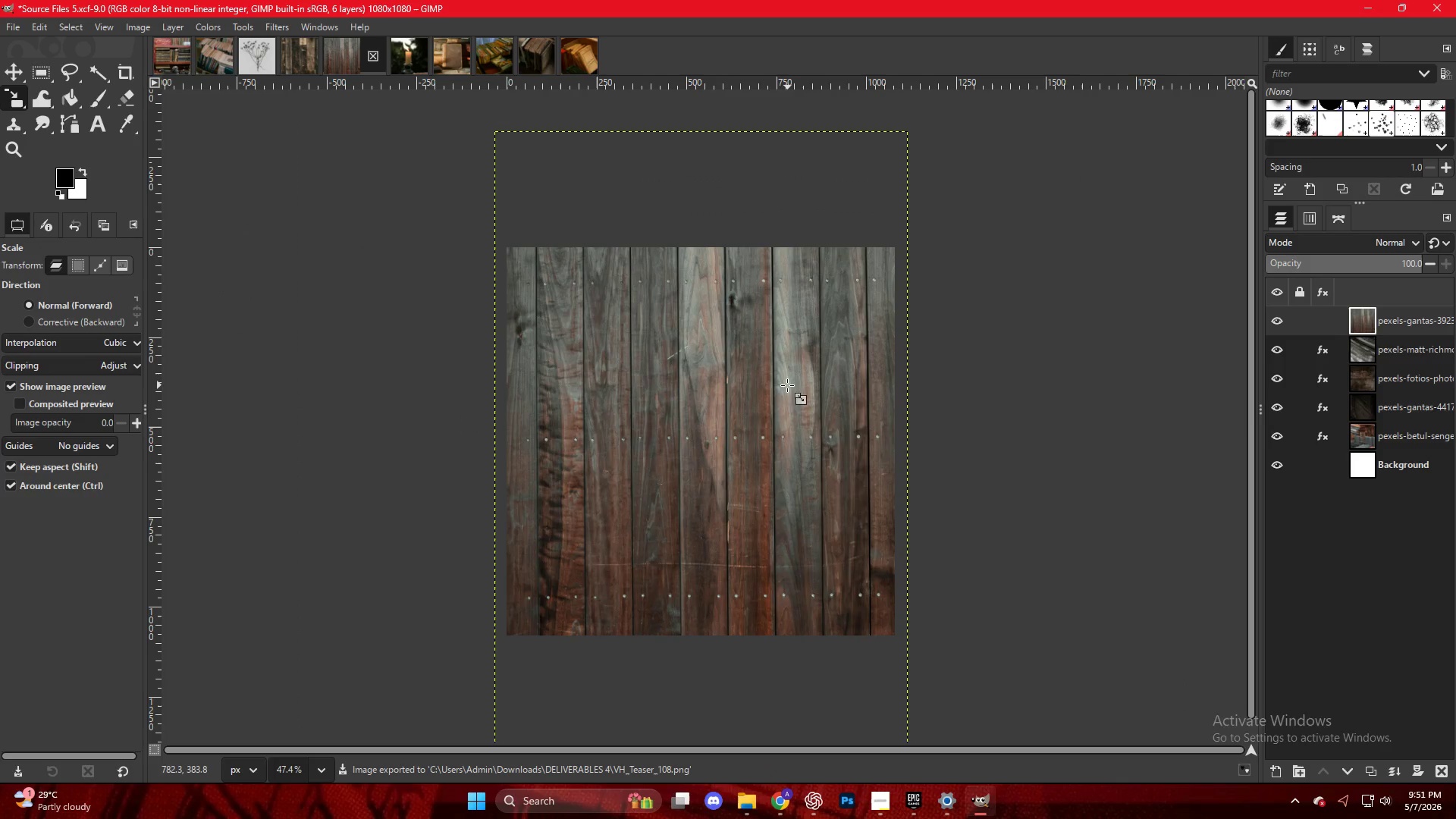 
hold_key(key=ControlLeft, duration=0.47)
 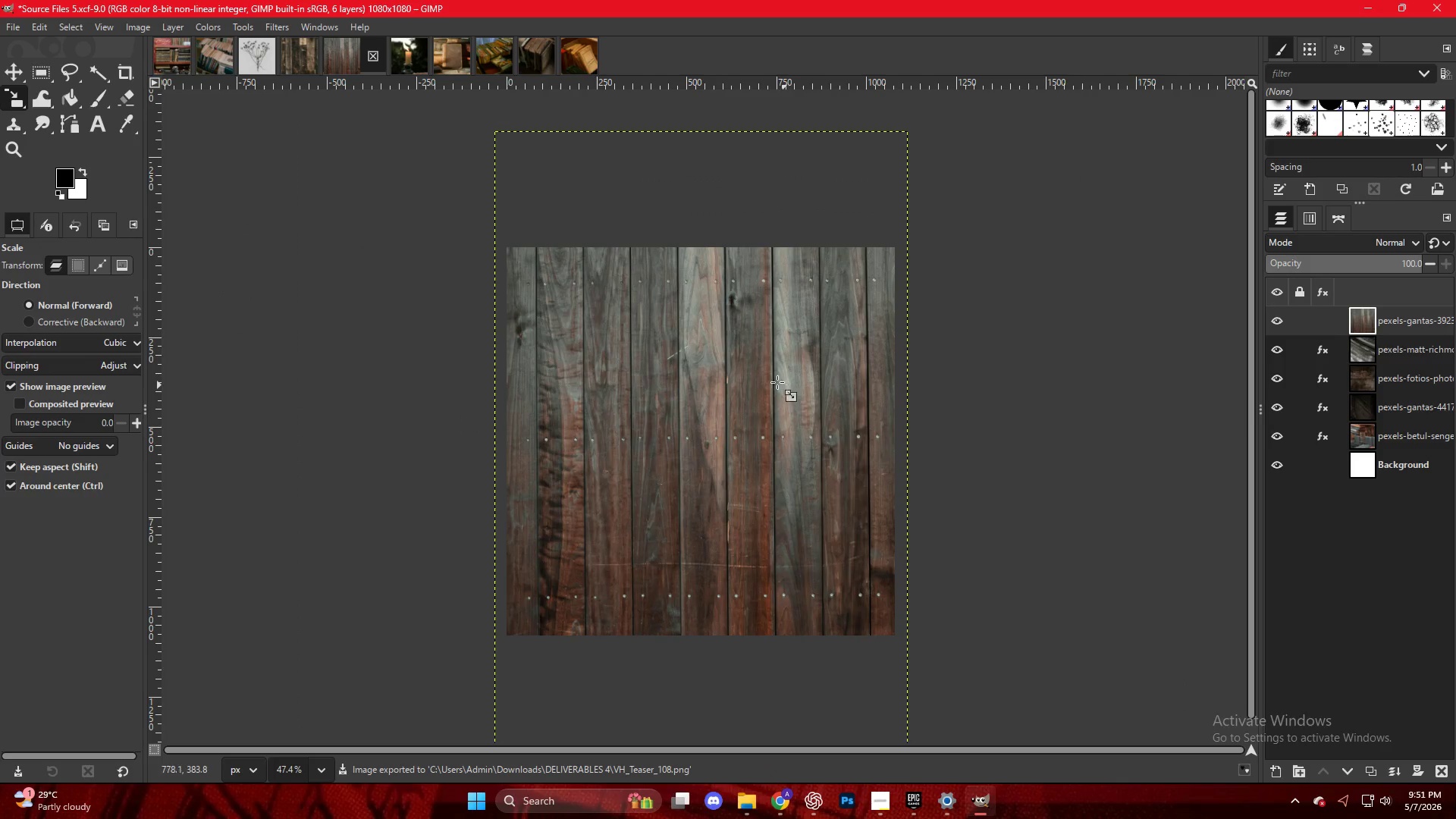 
right_click([702, 359])
 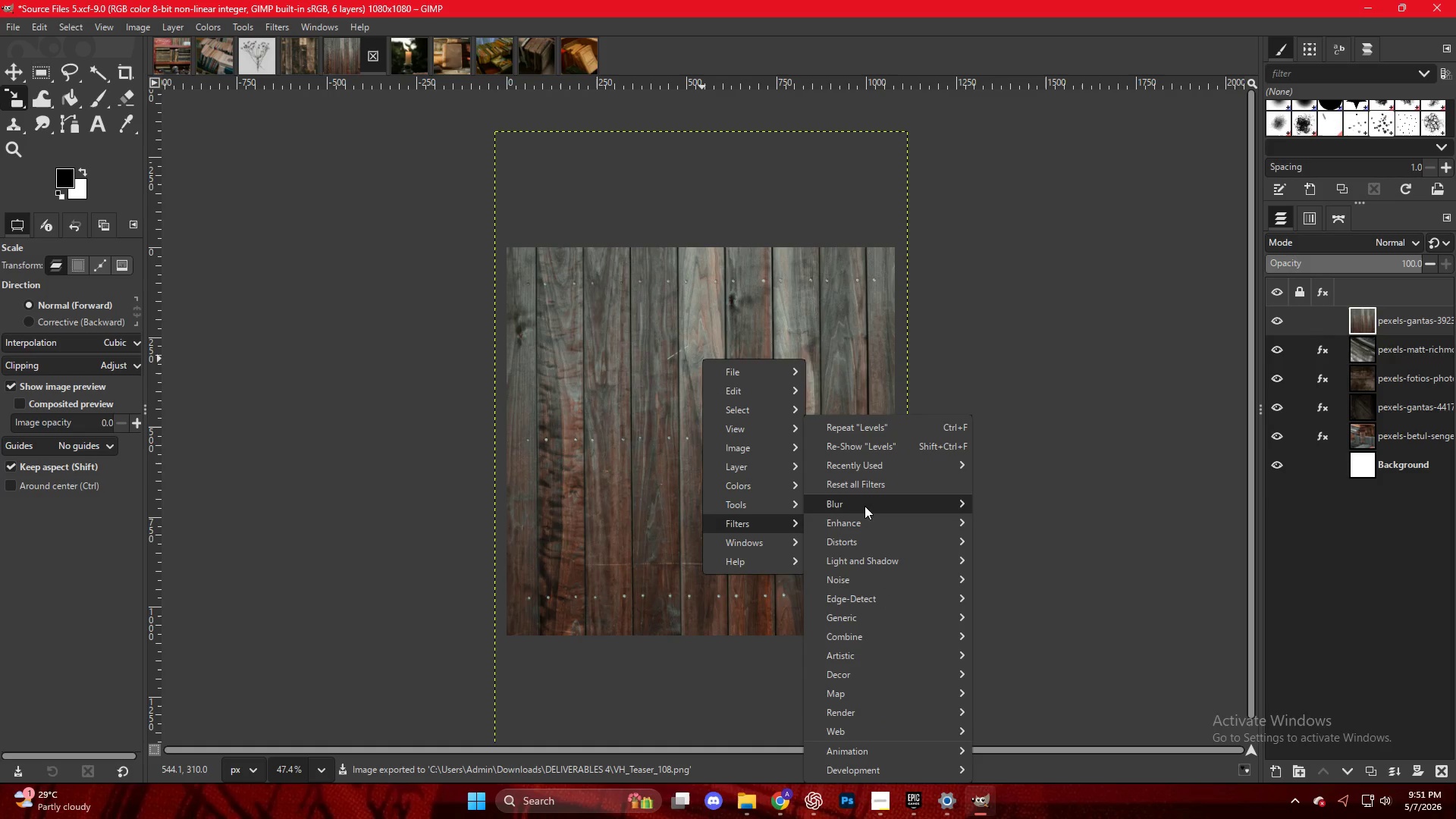 
scroll: coordinate [789, 385], scroll_direction: up, amount: 4.0
 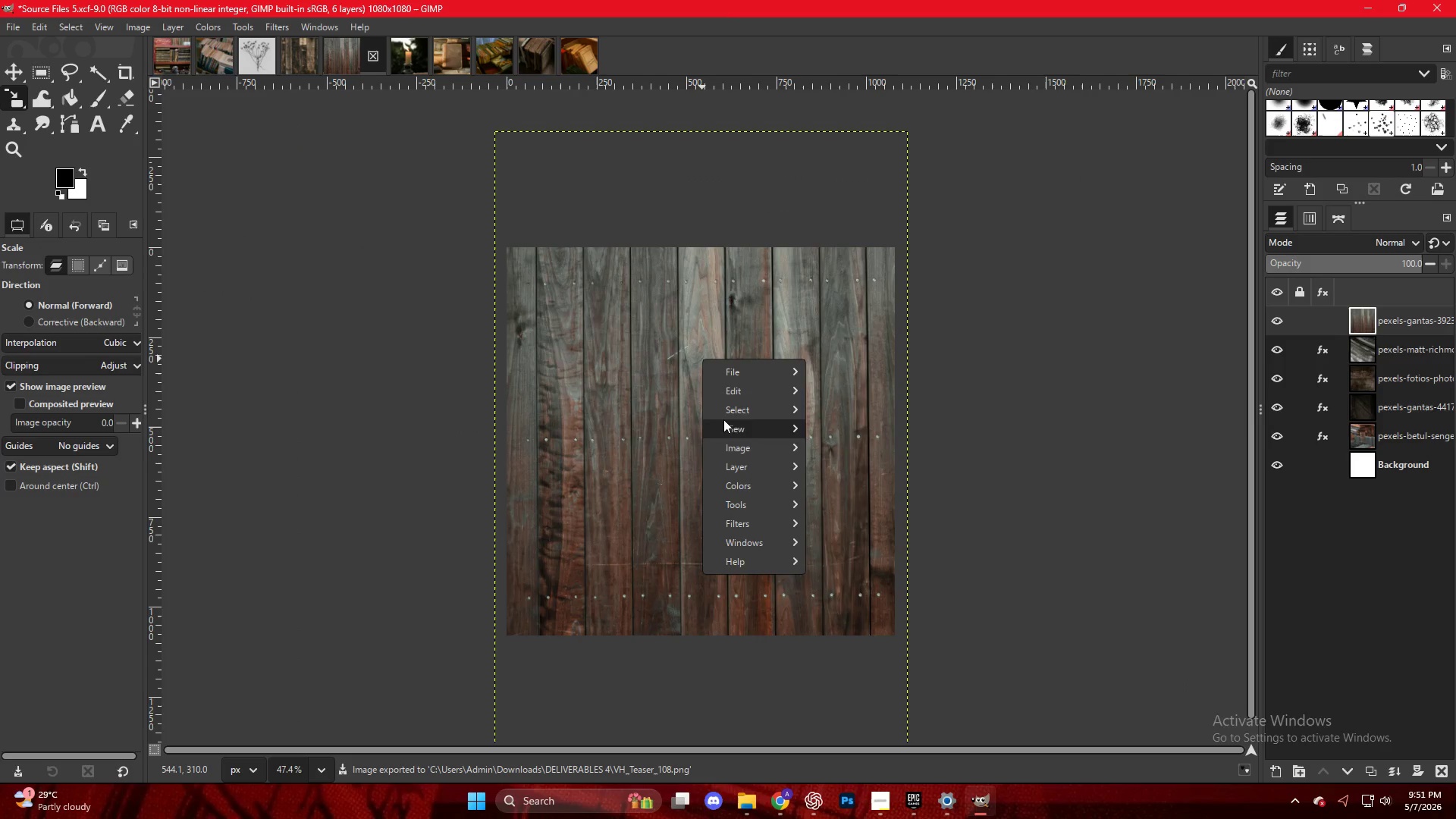 
left_click([1026, 525])
 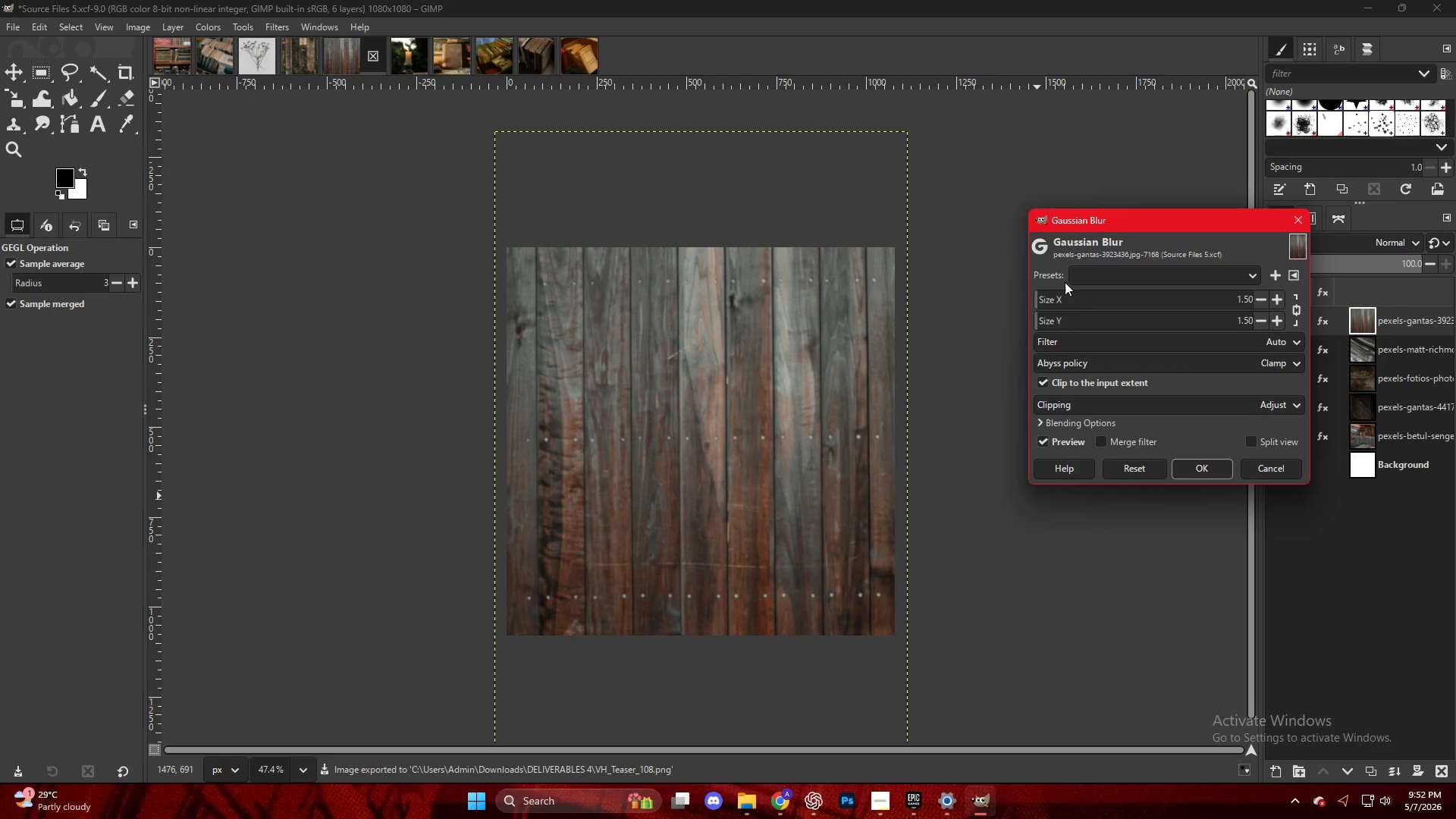 
left_click_drag(start_coordinate=[1037, 294], to_coordinate=[1050, 300])
 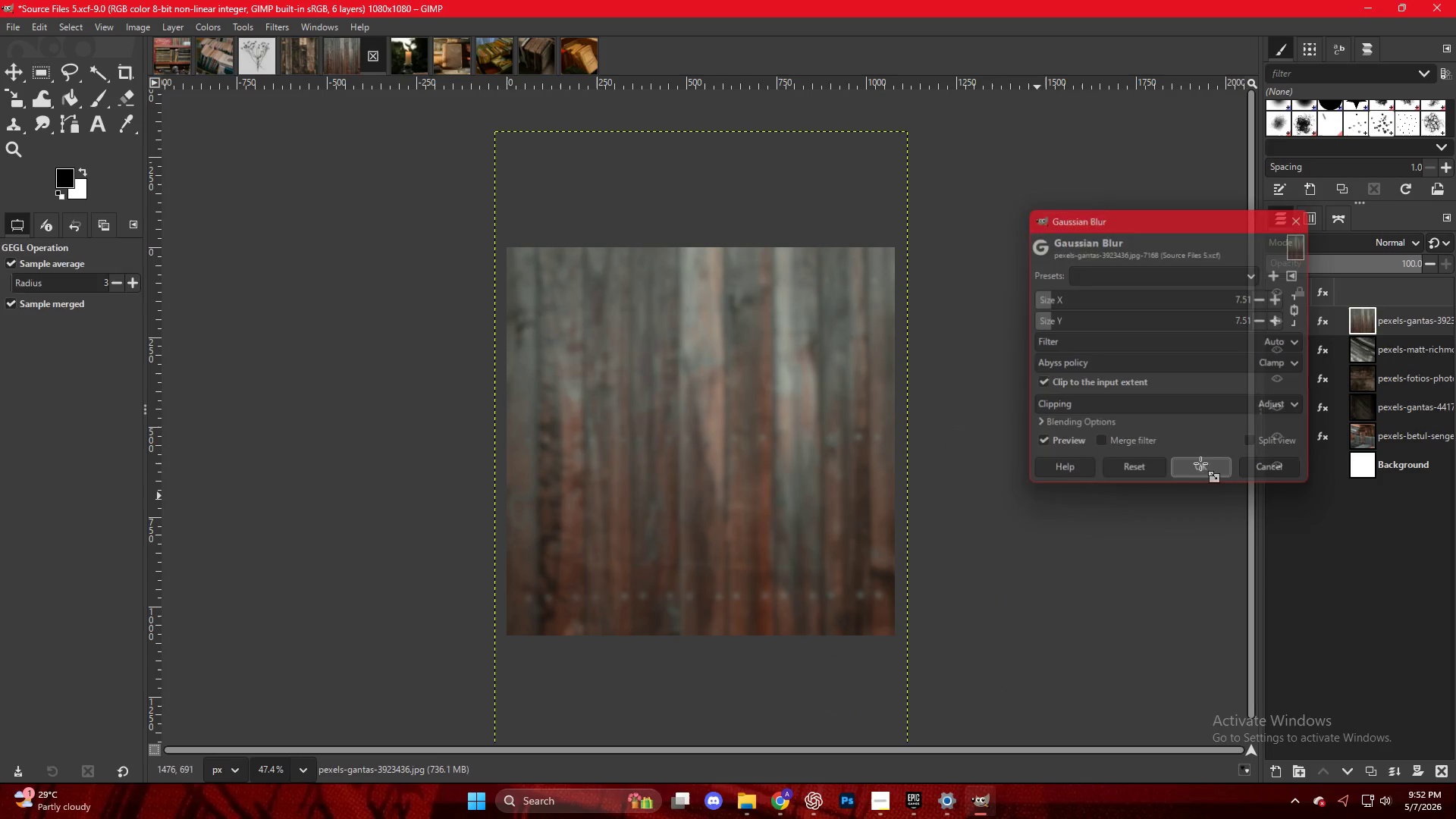 
right_click([584, 439])
 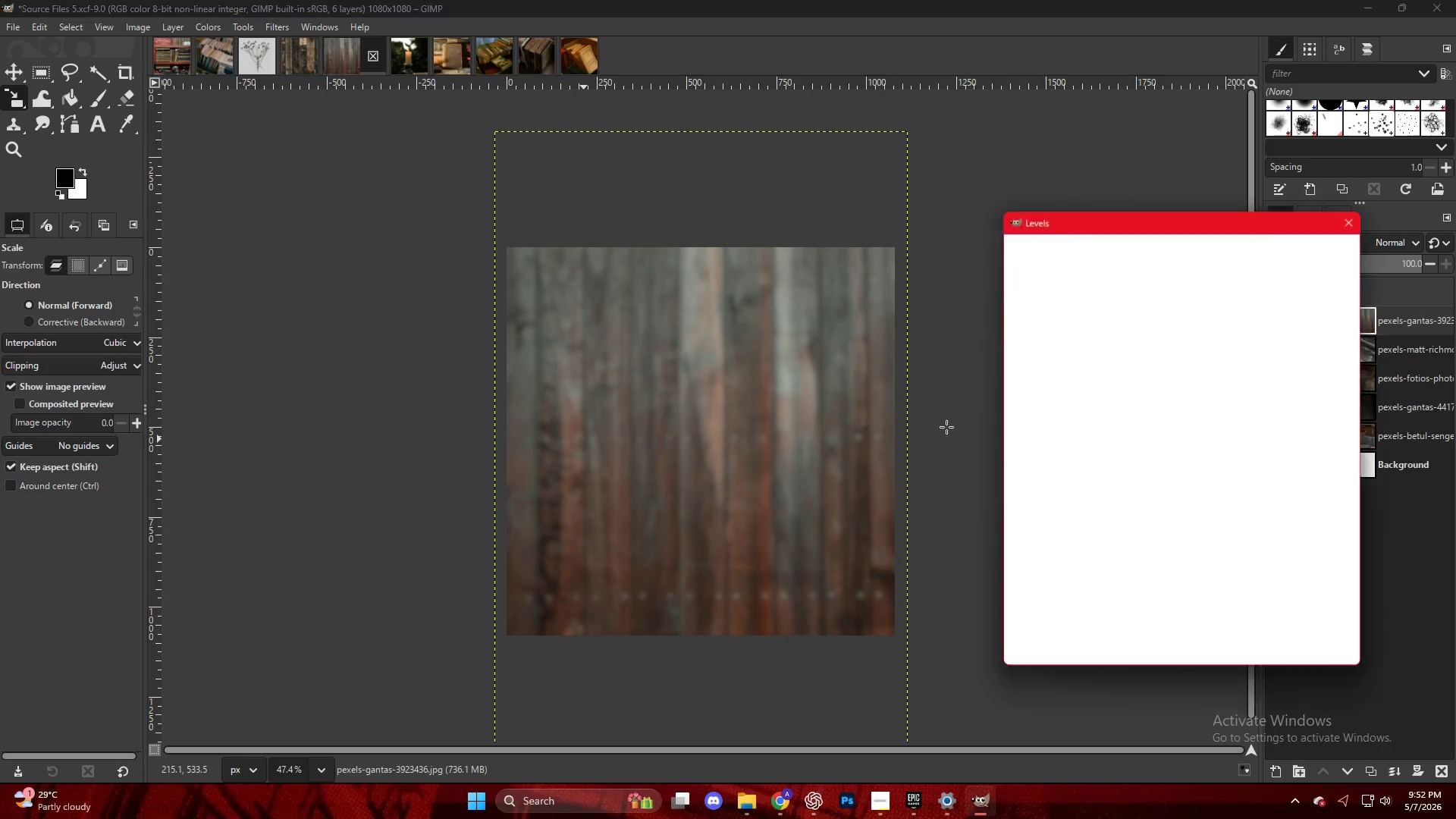 
left_click_drag(start_coordinate=[1200, 432], to_coordinate=[1213, 436])
 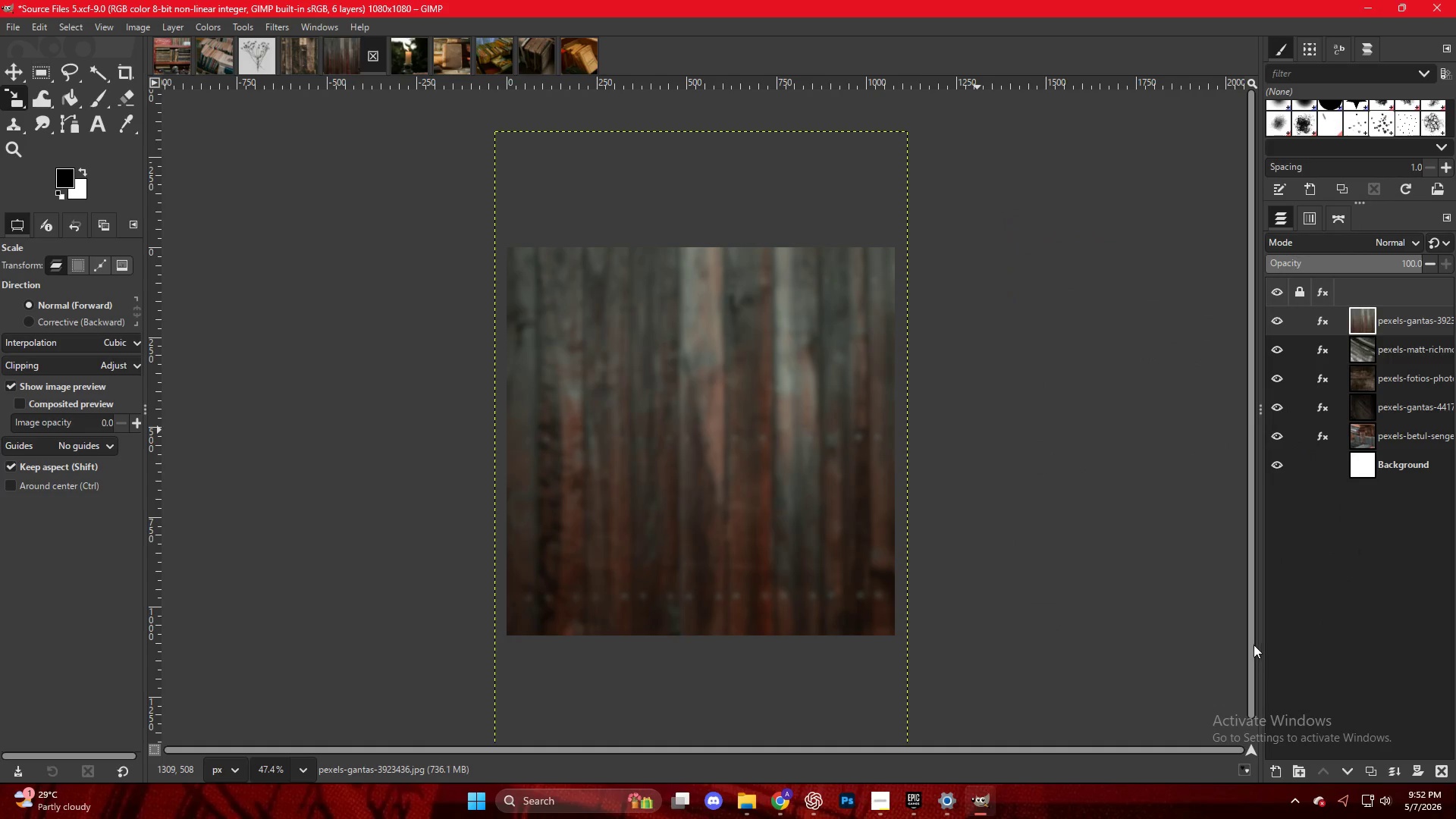 
key(Control+Shift+E)
 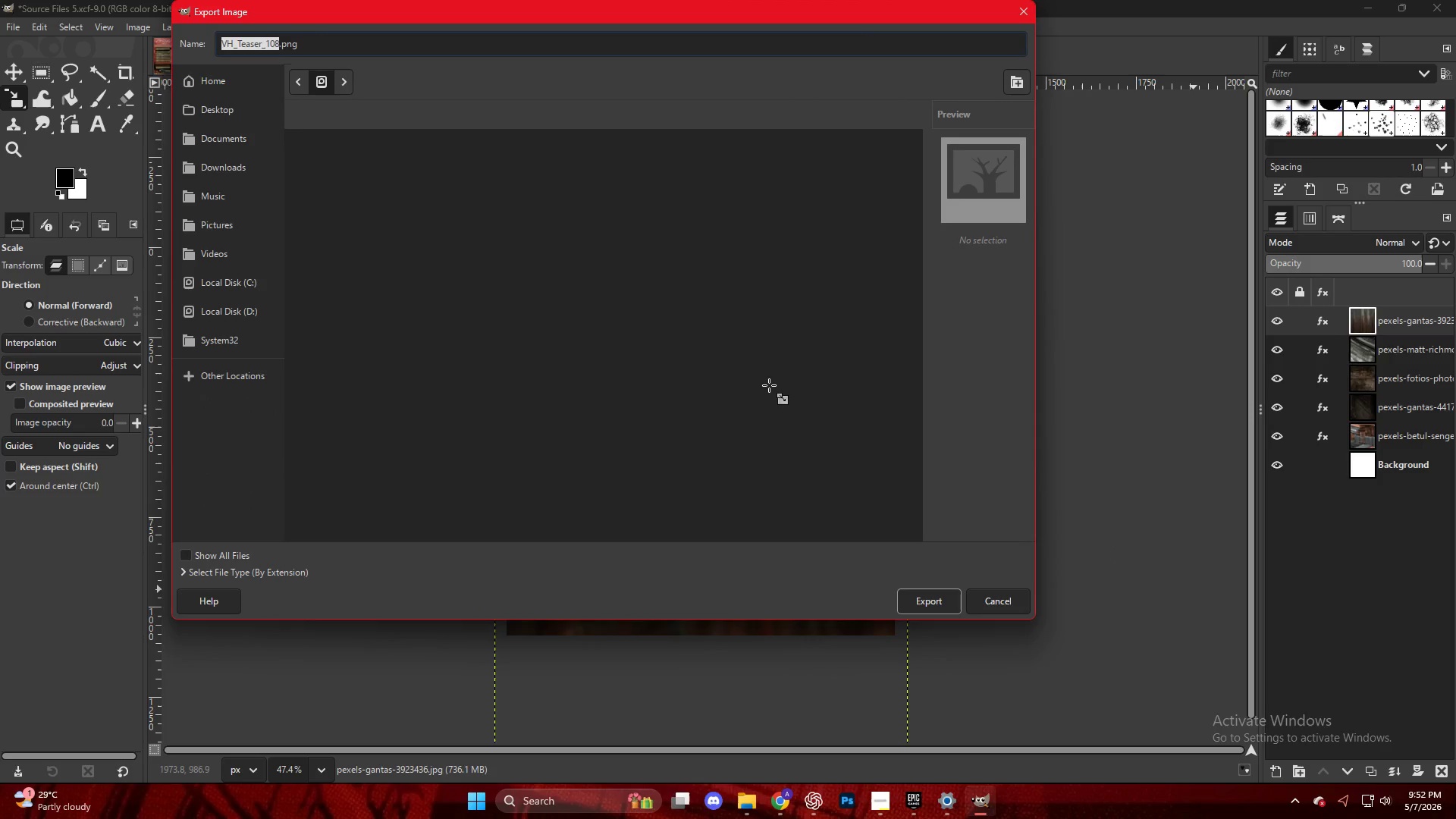 
scroll: coordinate [575, 494], scroll_direction: down, amount: 50.0
 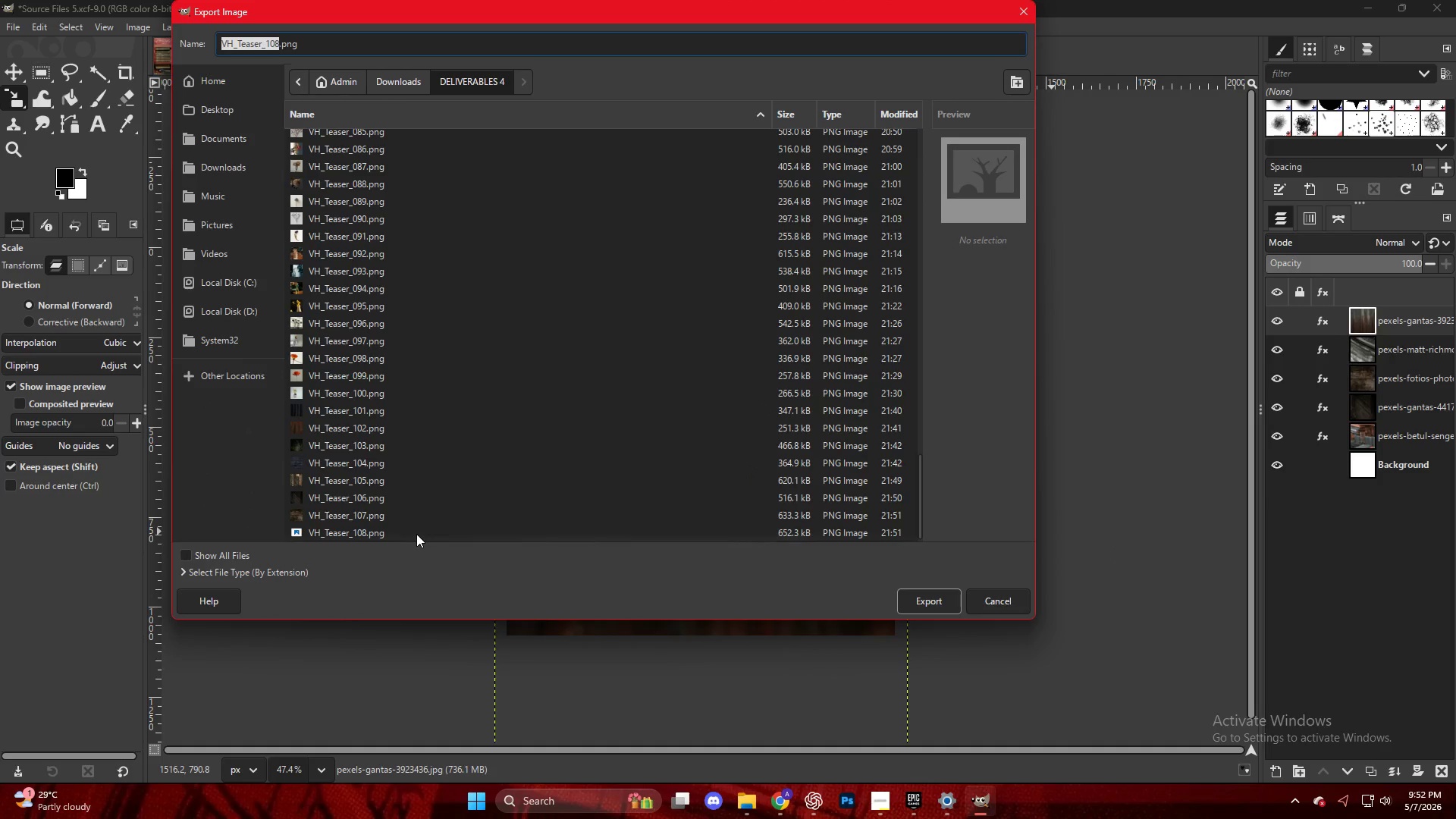 
left_click([415, 533])
 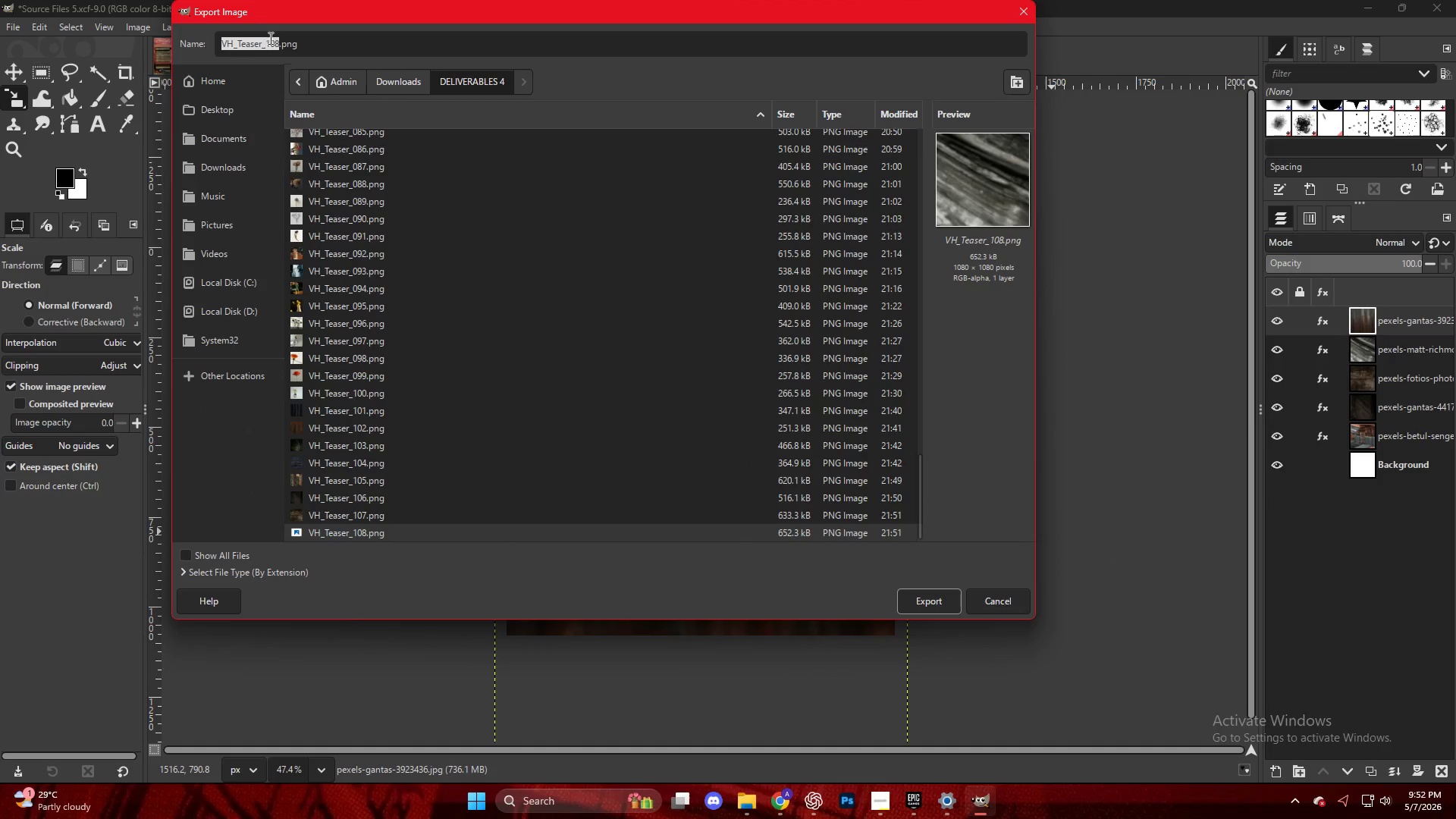 
left_click([275, 42])
 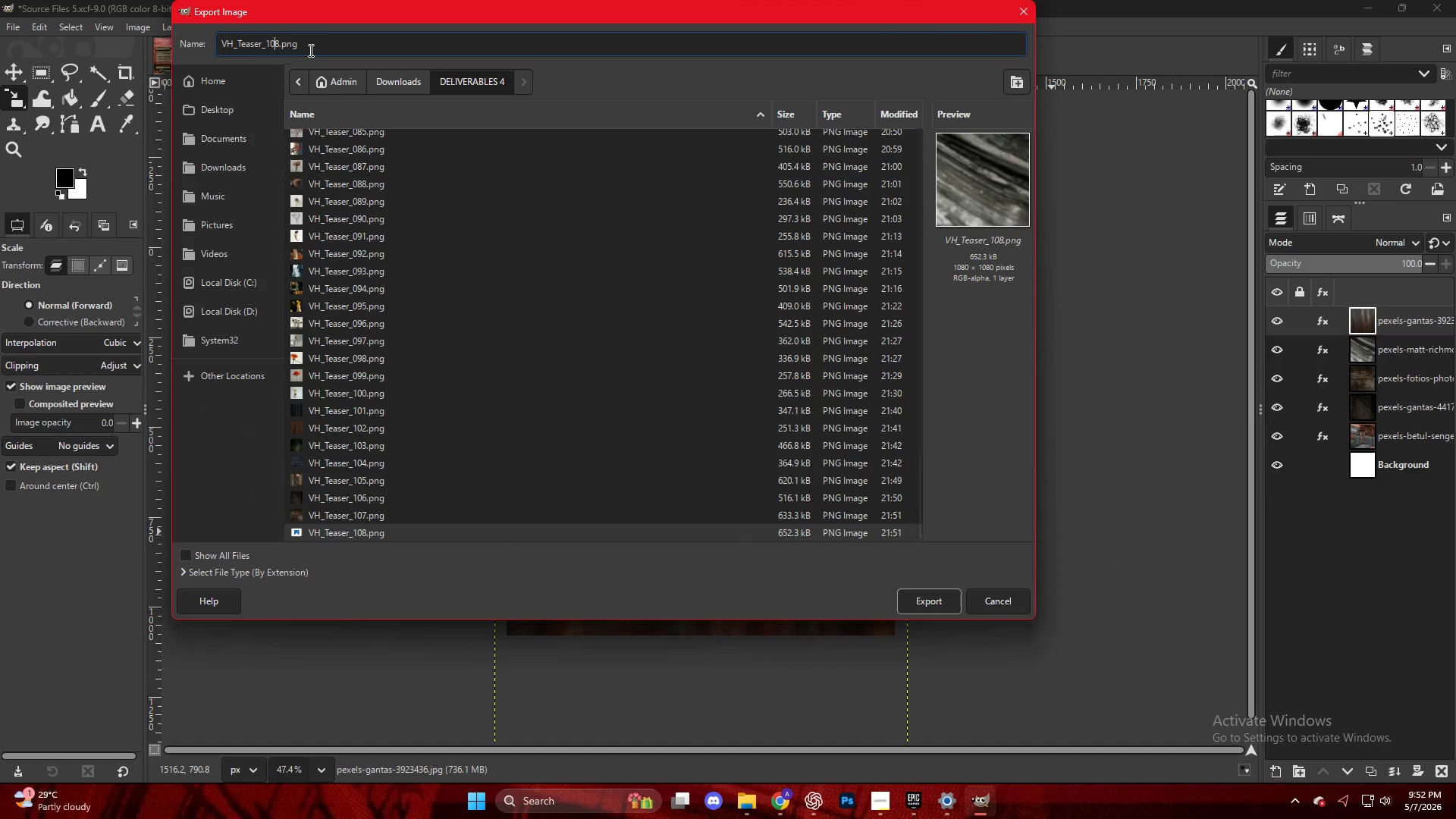 
key(ArrowRight)
 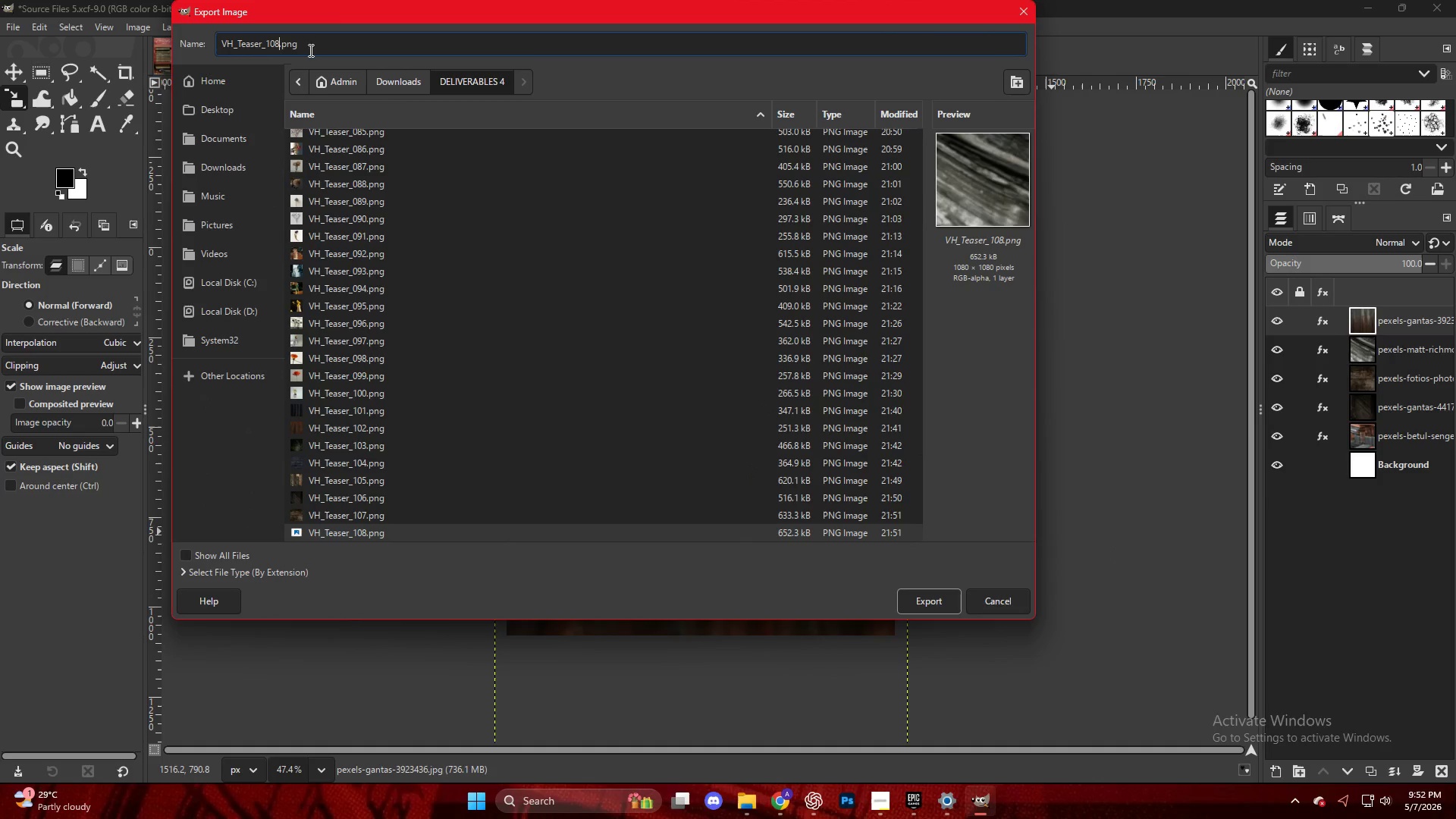 
key(Backspace)
 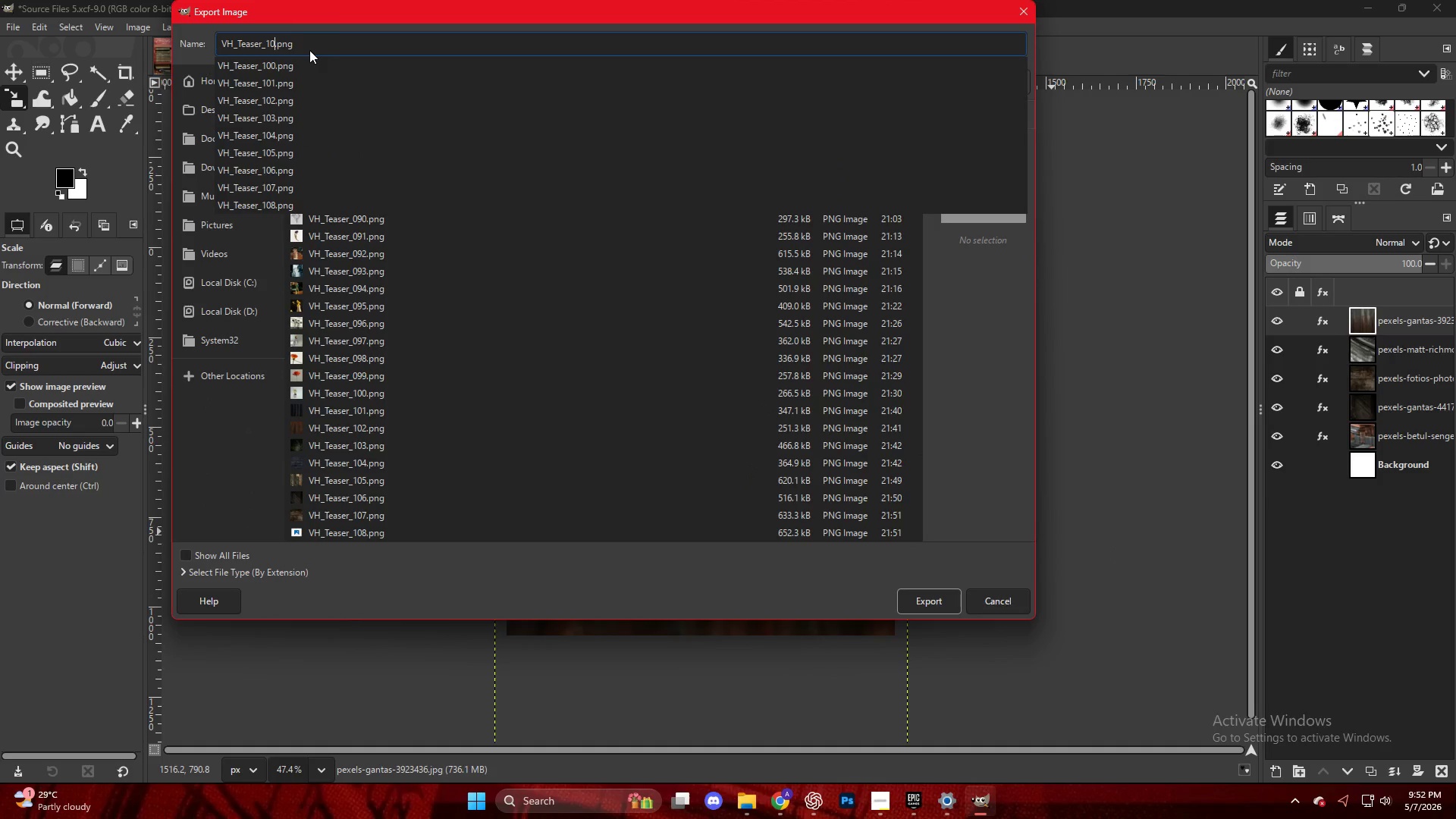 
key(Numpad9)
 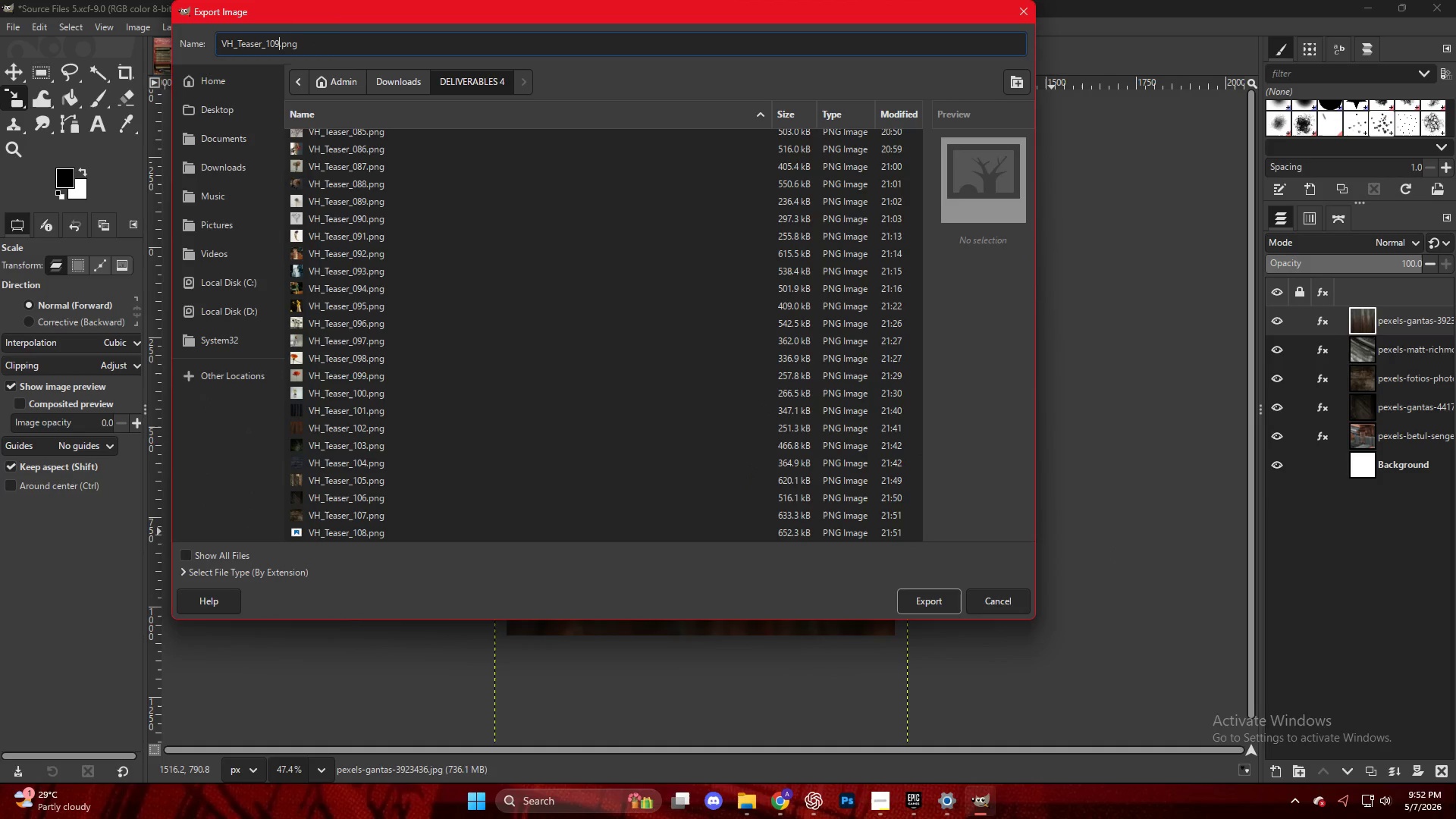 
key(NumpadEnter)
 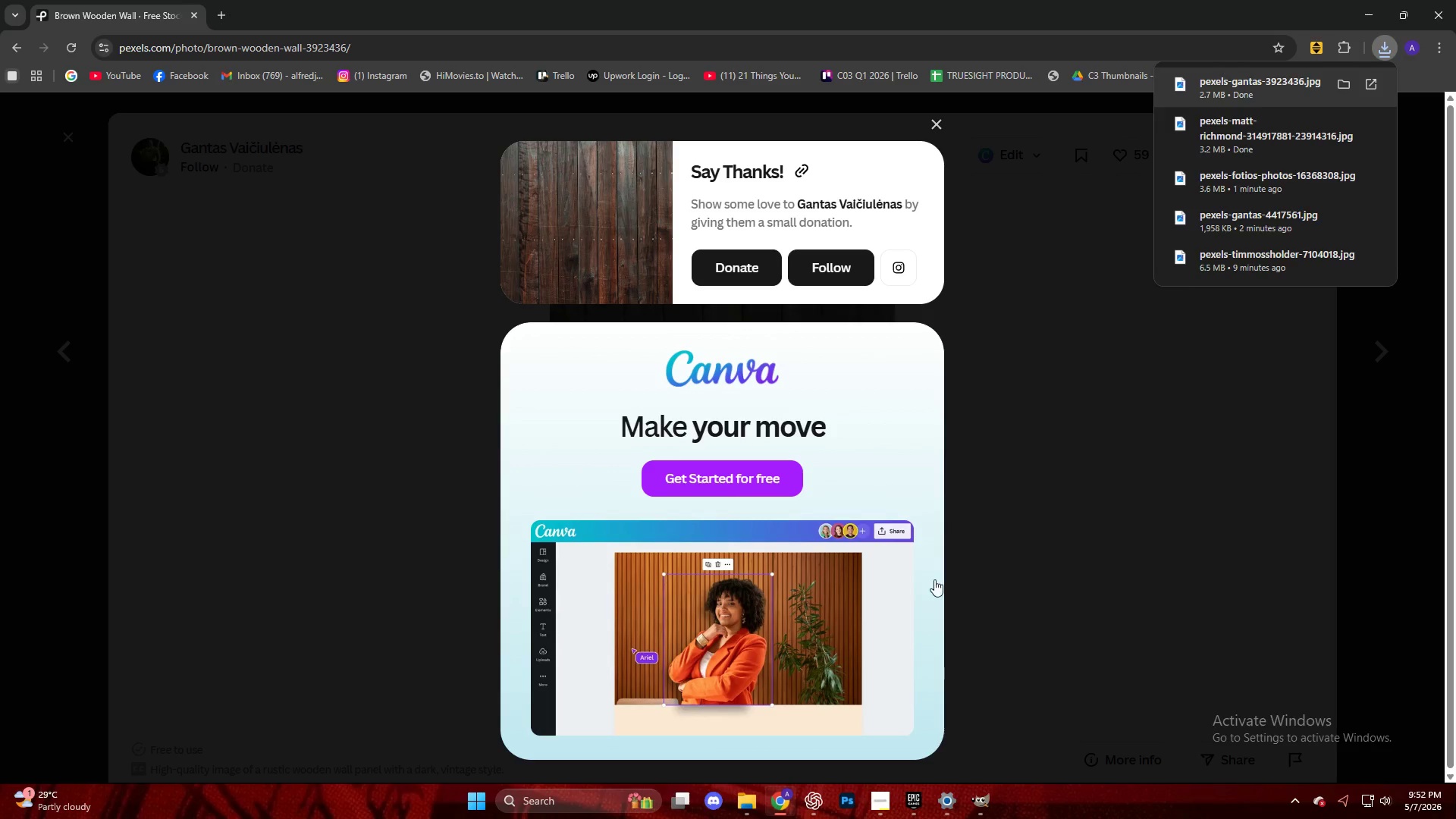 
key(Escape)
 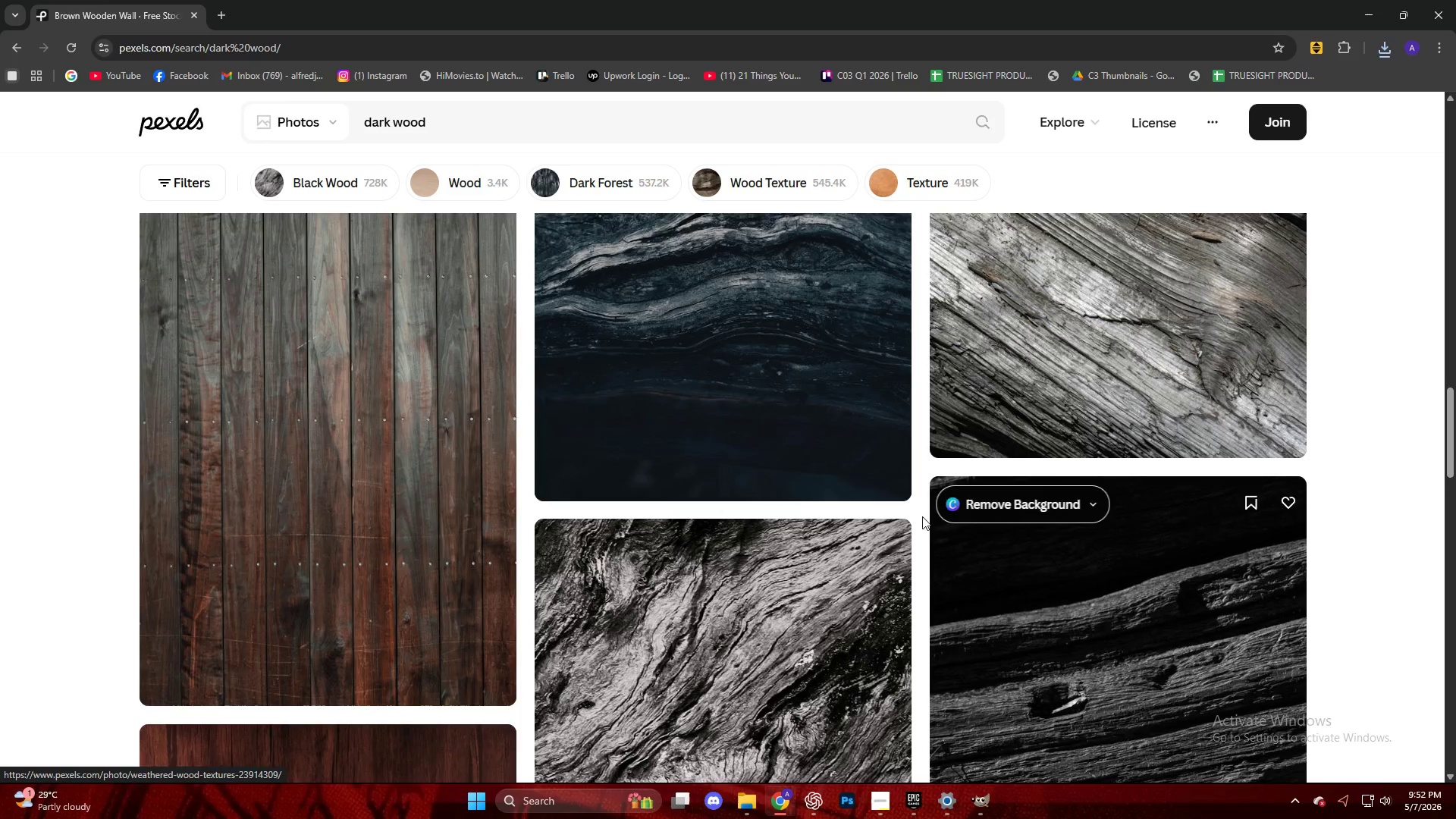 
left_click([764, 485])
 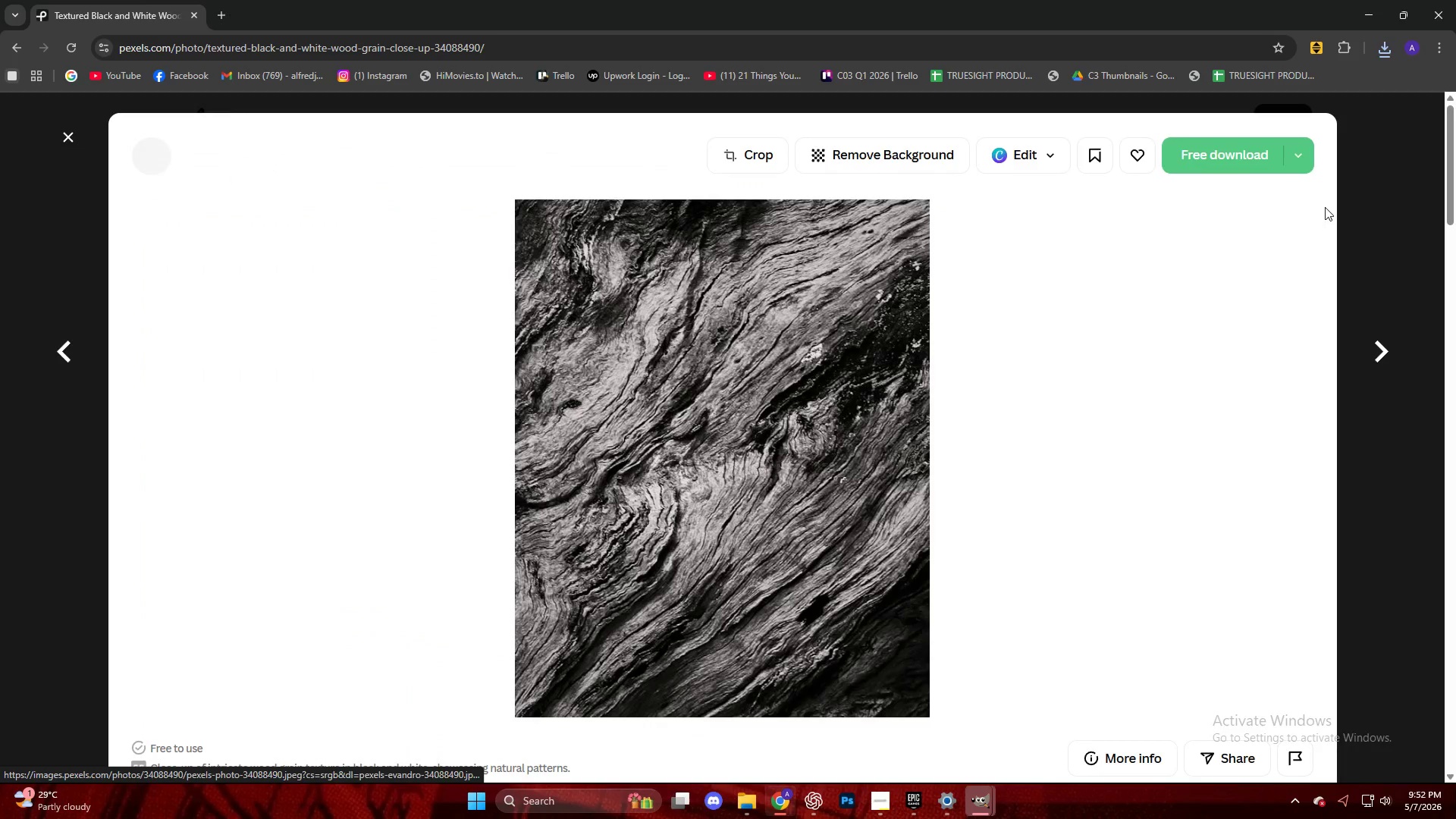 
scroll: coordinate [778, 497], scroll_direction: down, amount: 4.0
 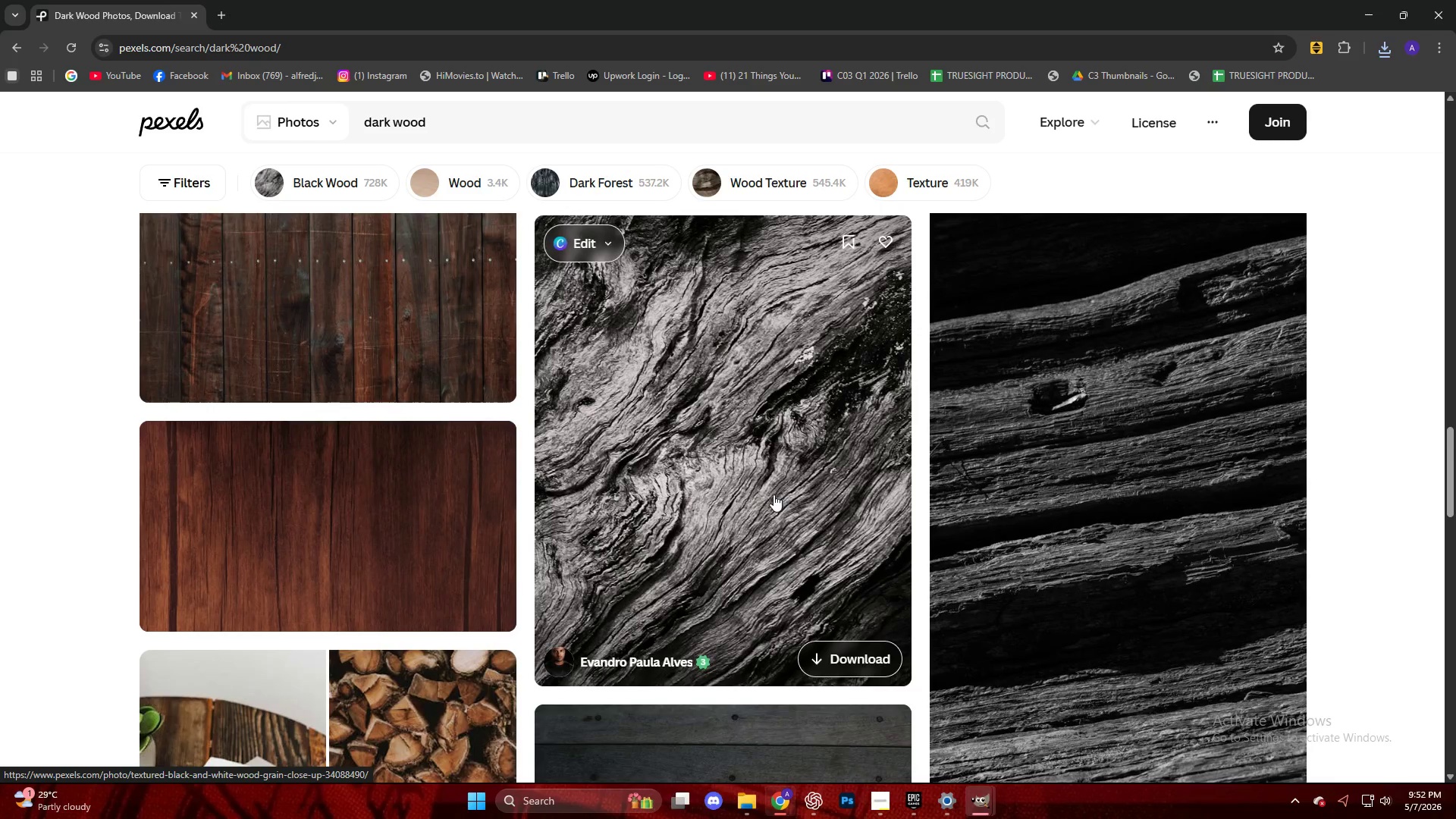 
left_click([1233, 169])
 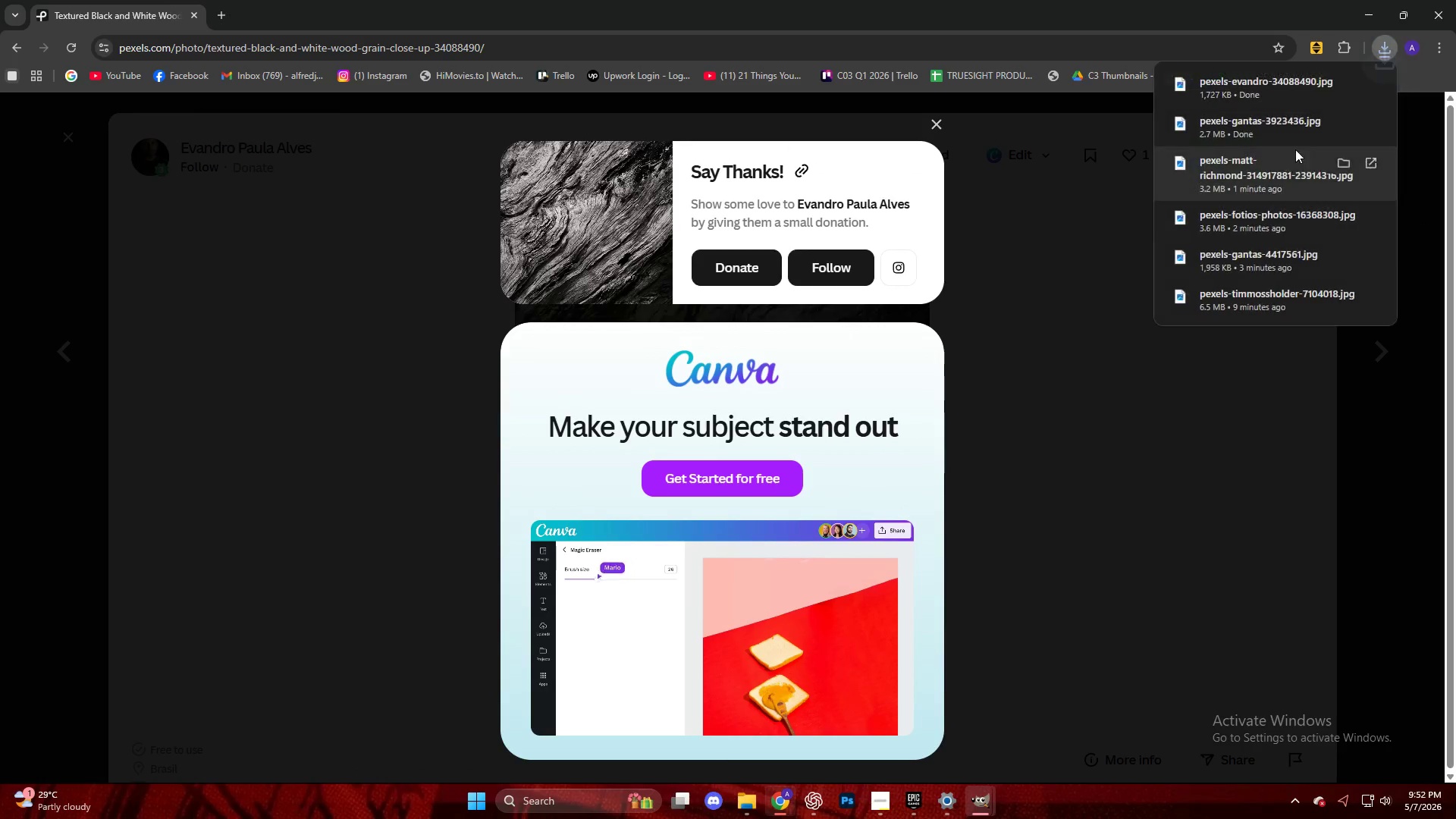 
left_click_drag(start_coordinate=[1238, 93], to_coordinate=[743, 517])
 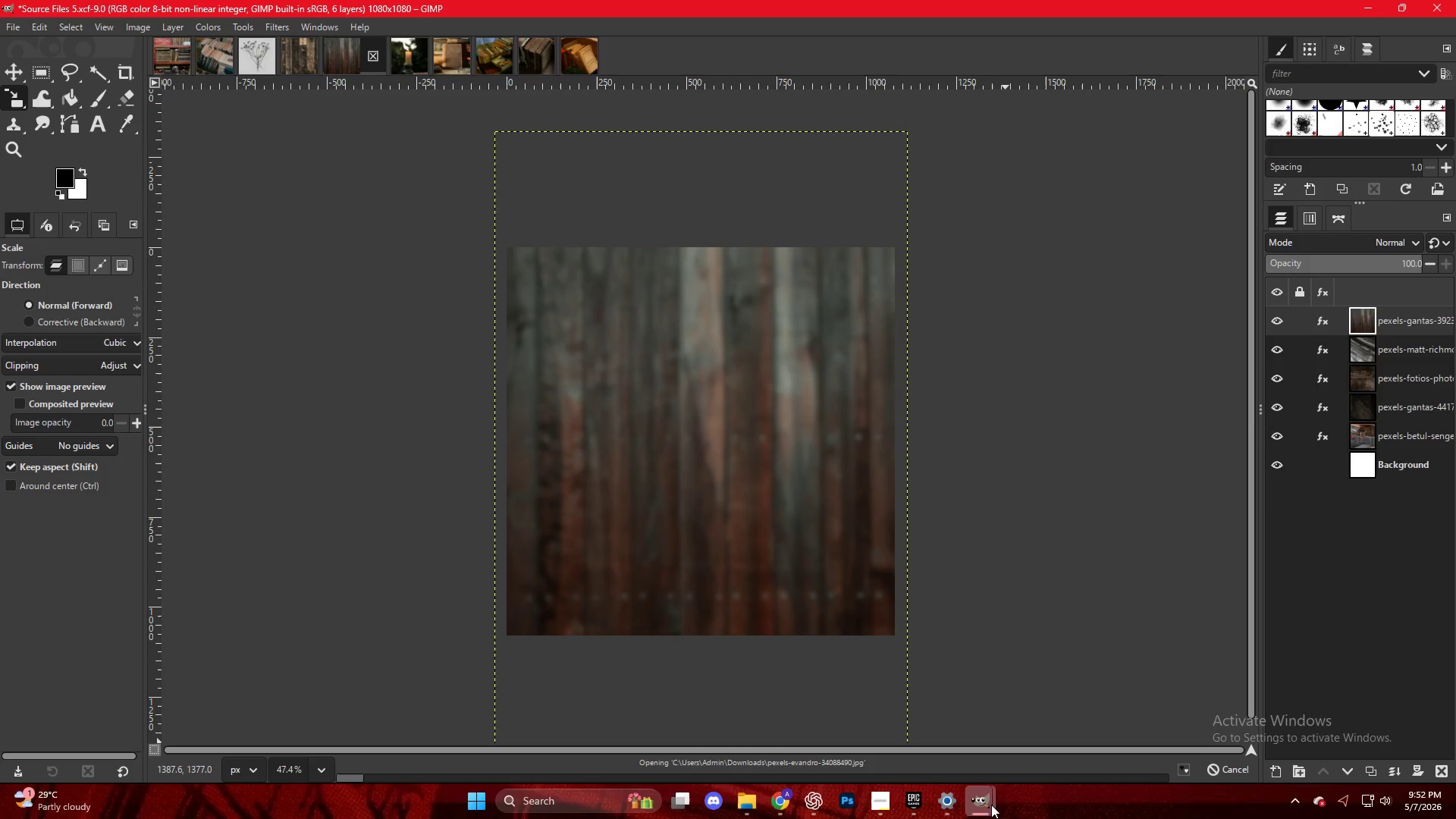 
left_click([975, 802])
 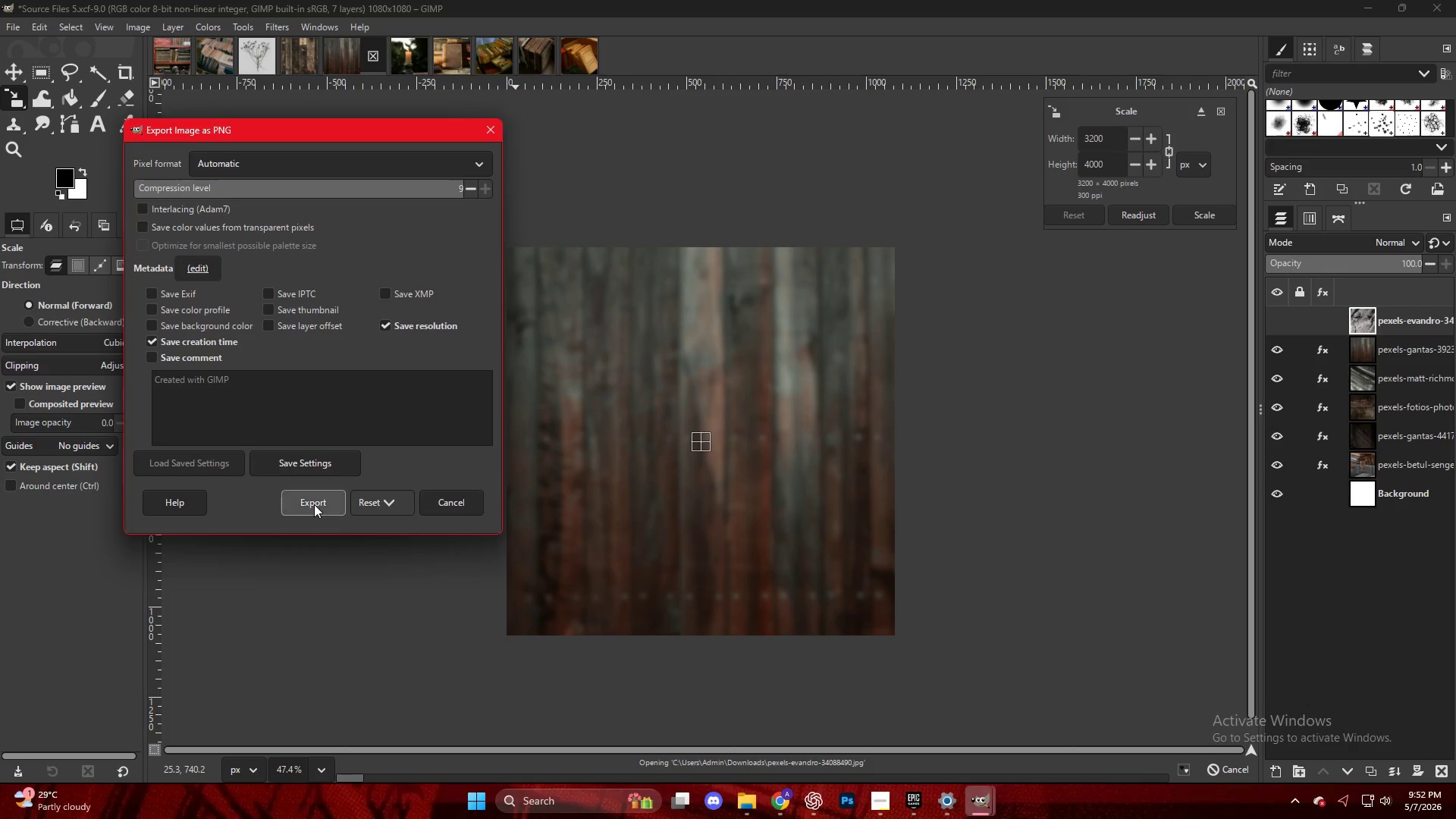 
double_click([662, 476])
 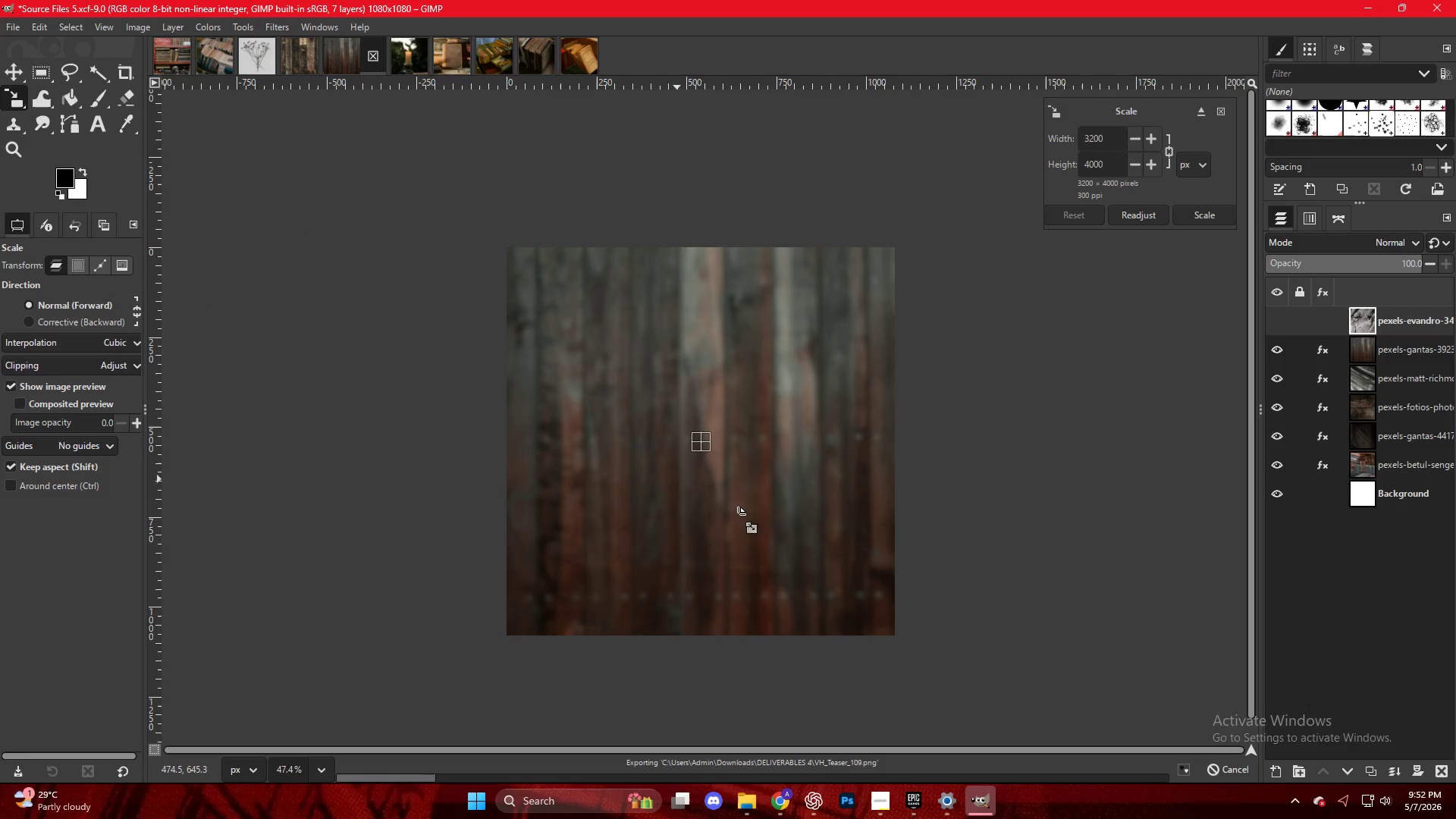 
hold_key(key=ControlLeft, duration=0.47)
 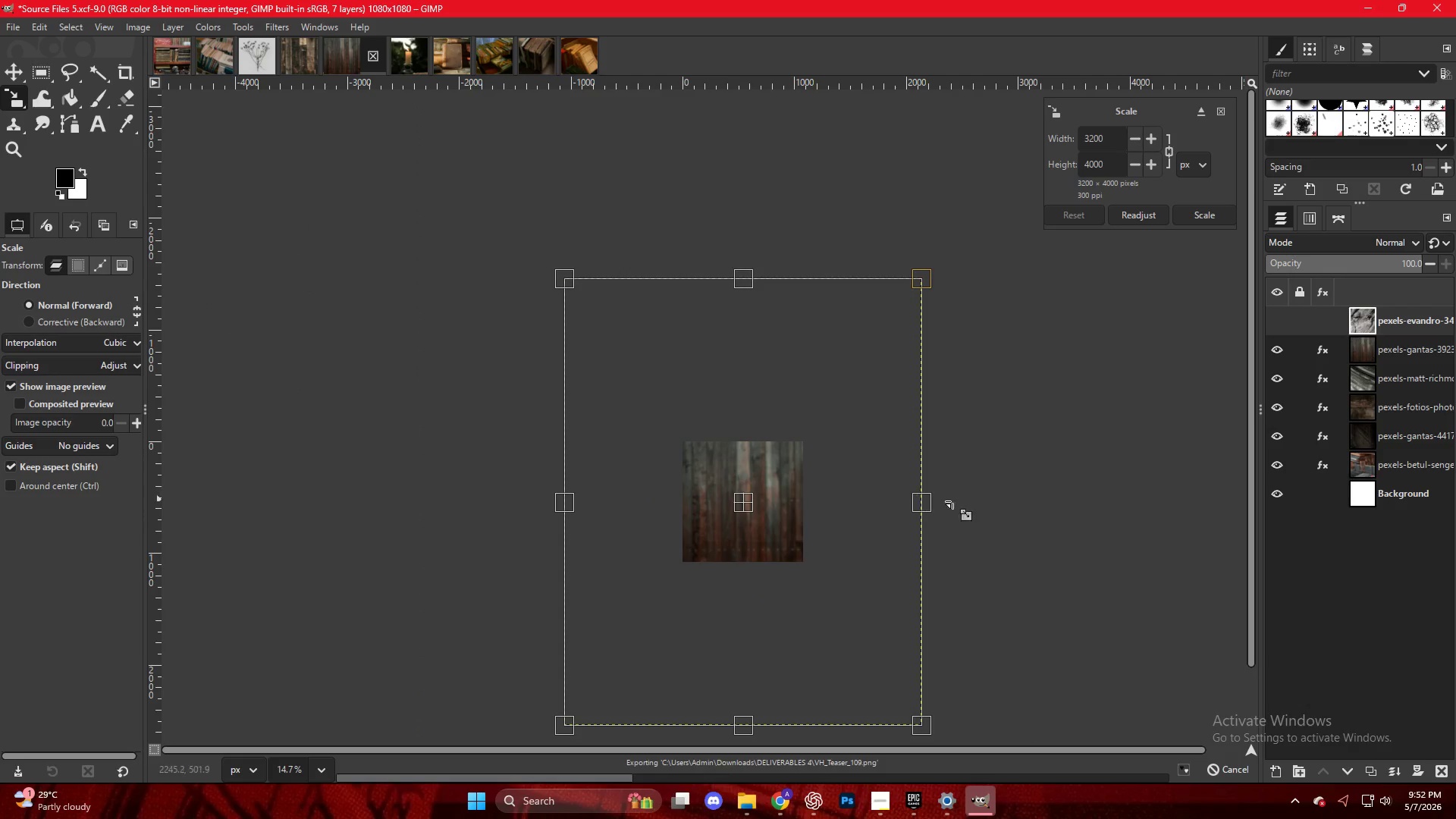 
left_click([902, 488])
 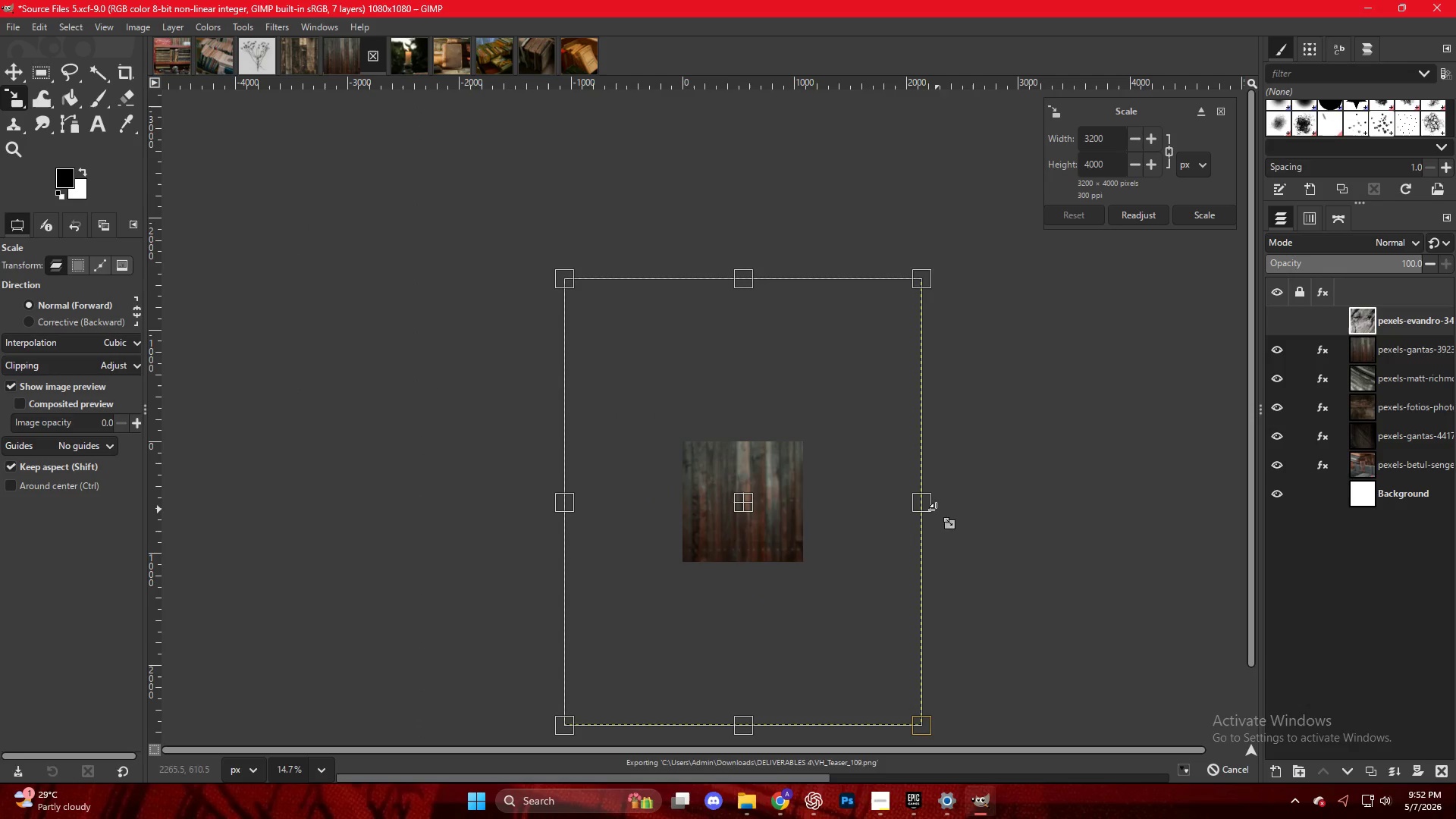 
scroll: coordinate [761, 529], scroll_direction: down, amount: 13.0
 